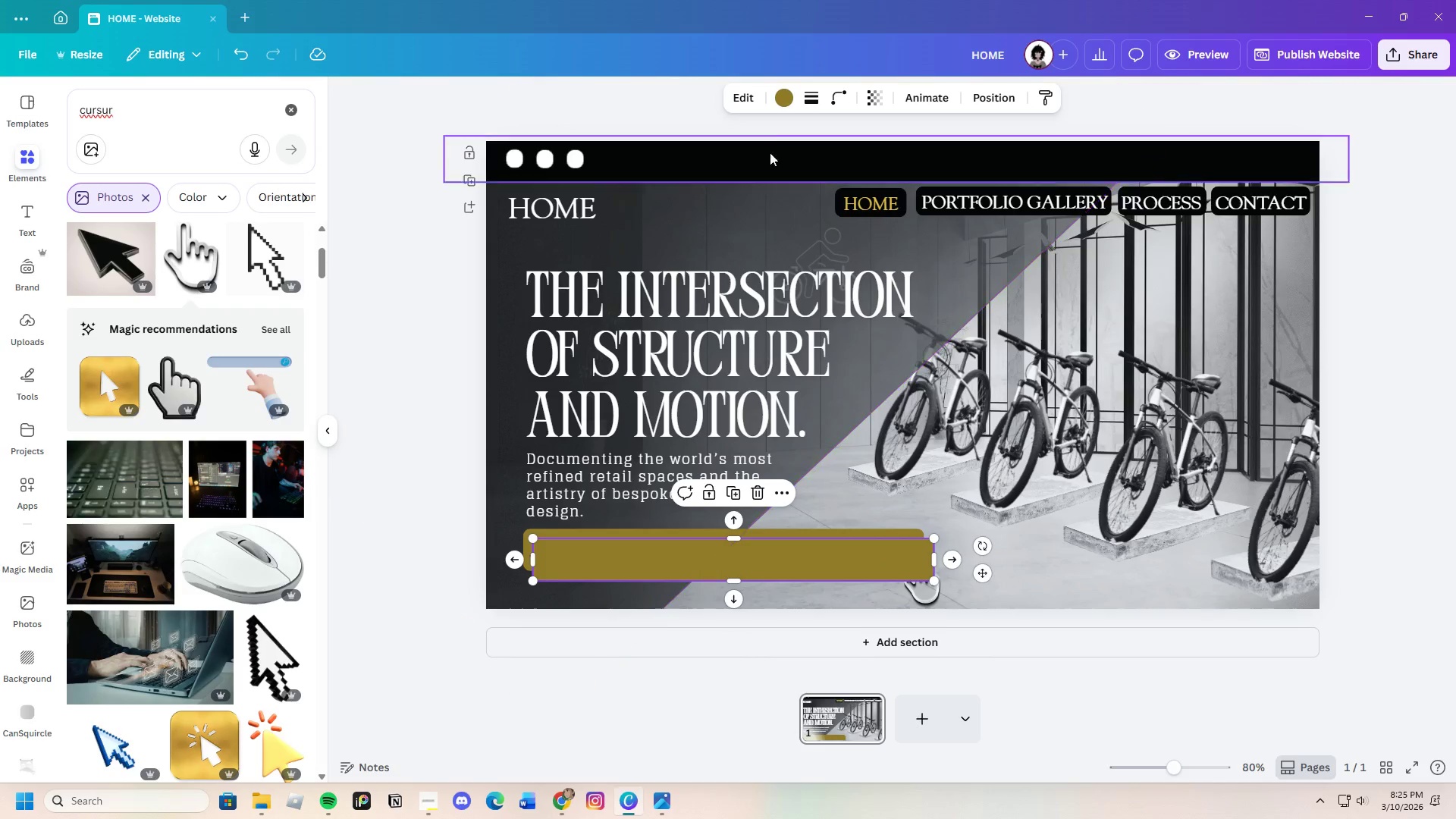 
left_click([781, 103])
 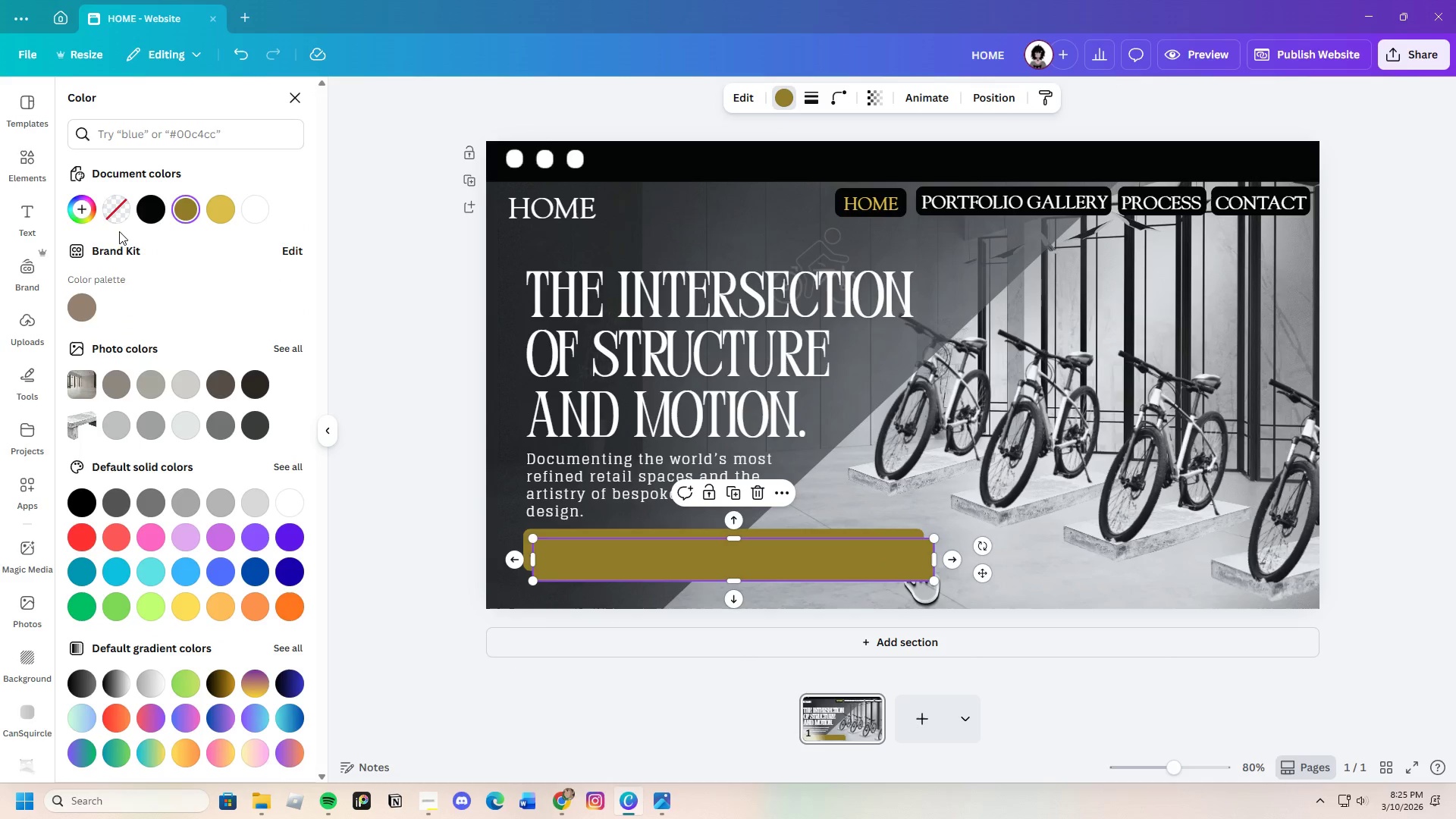 
left_click([77, 211])
 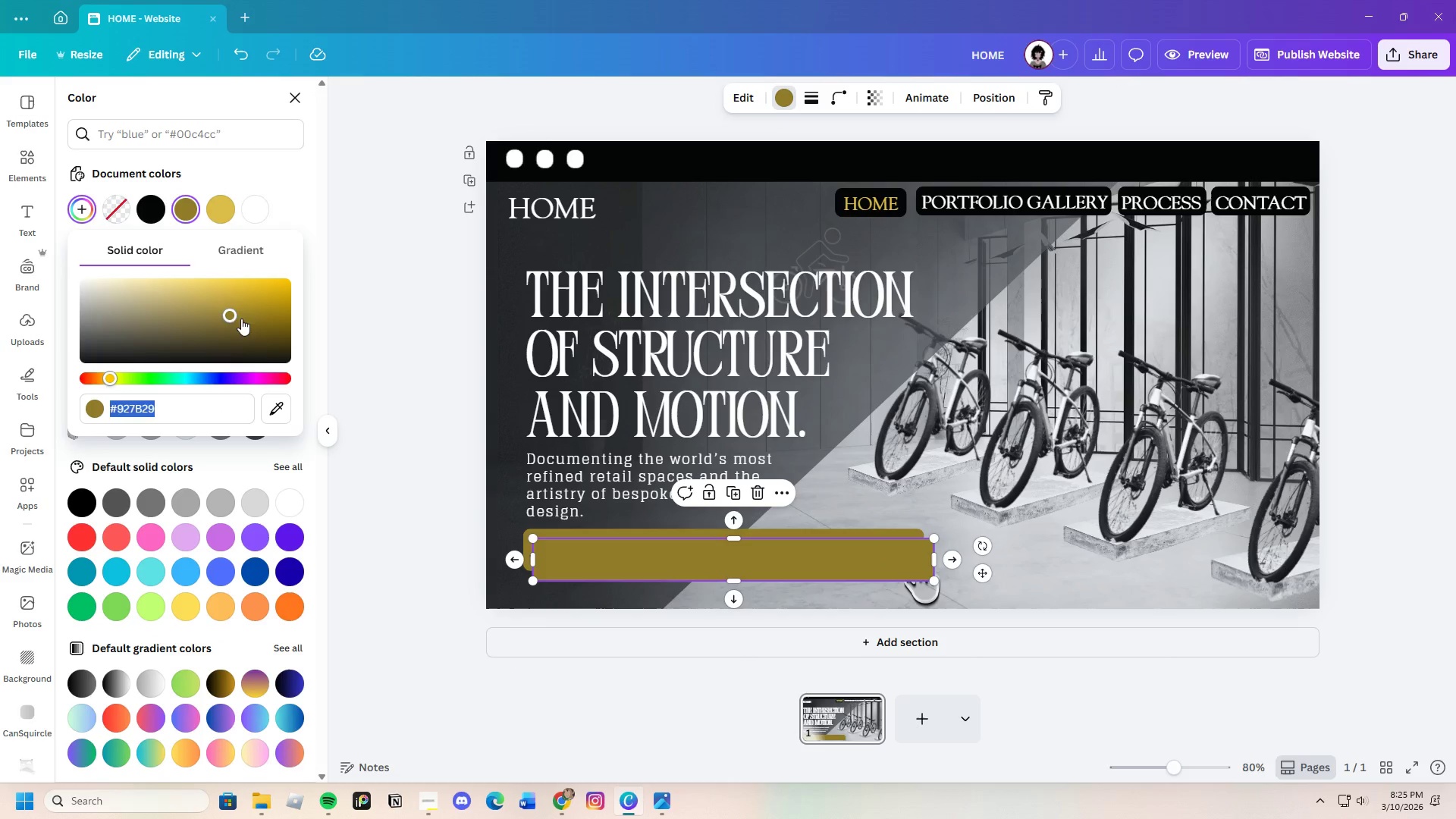 
left_click_drag(start_coordinate=[232, 318], to_coordinate=[243, 356])
 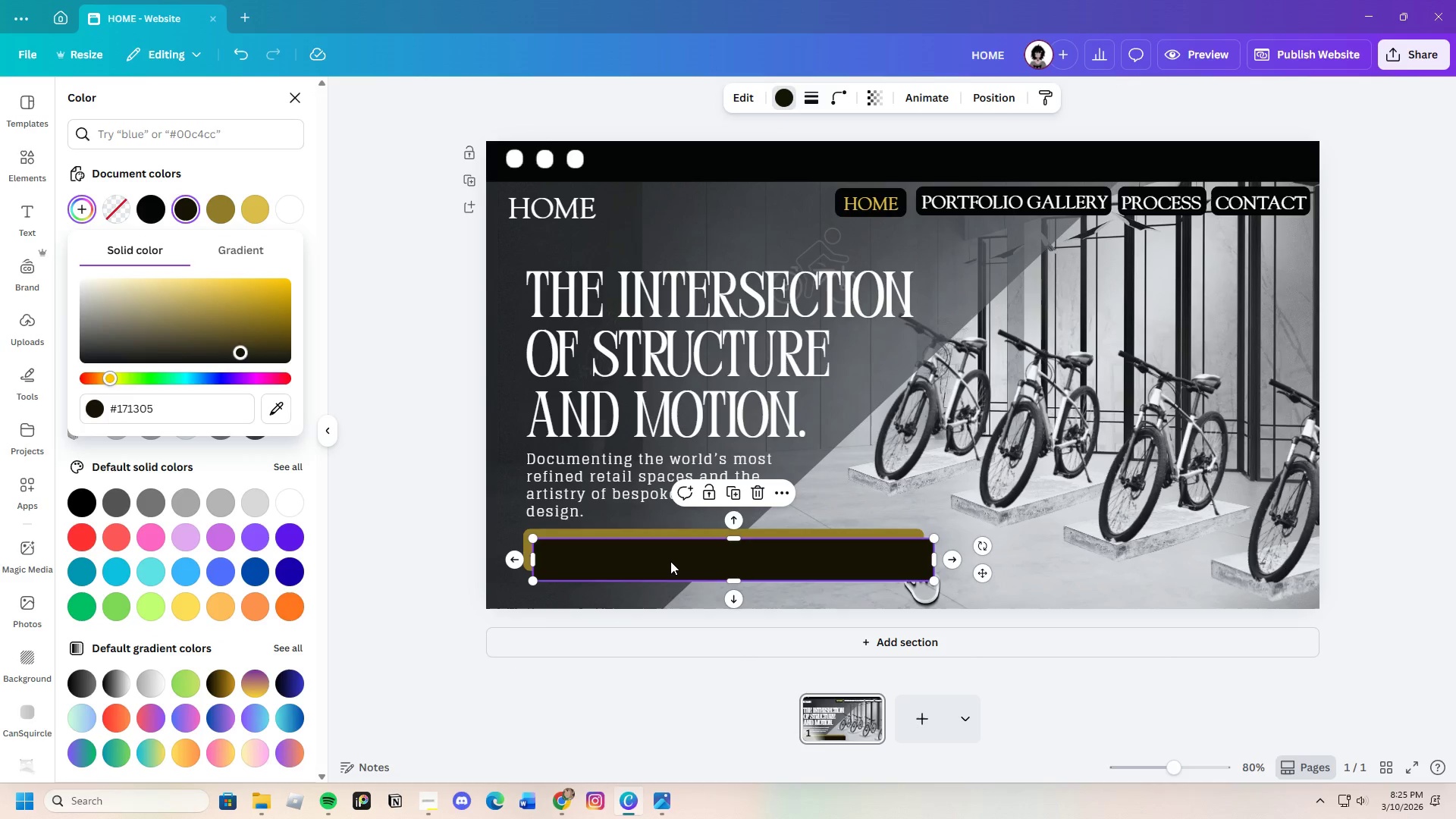 
right_click([670, 561])
 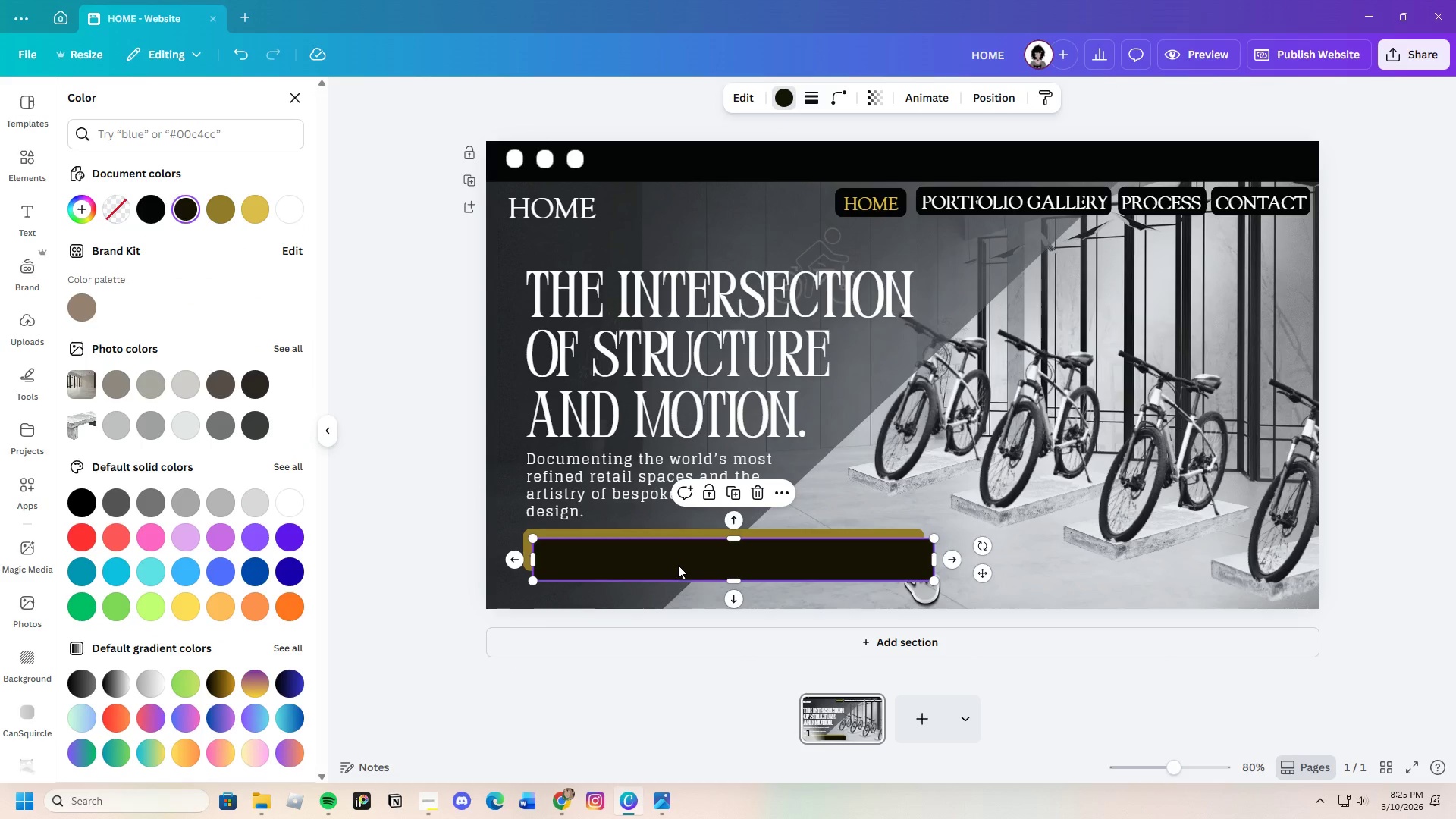 
right_click([698, 566])
 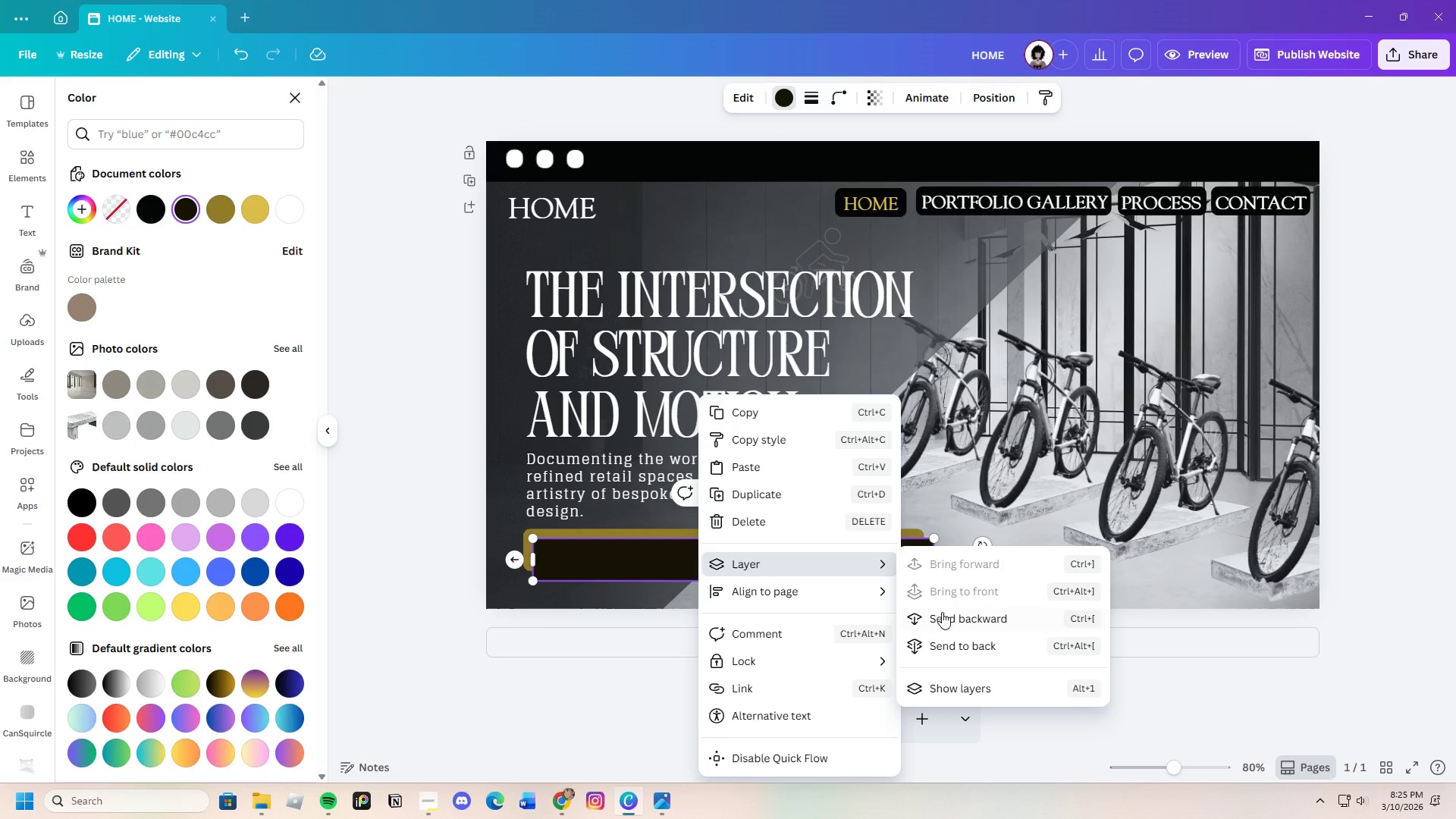 
left_click([956, 624])
 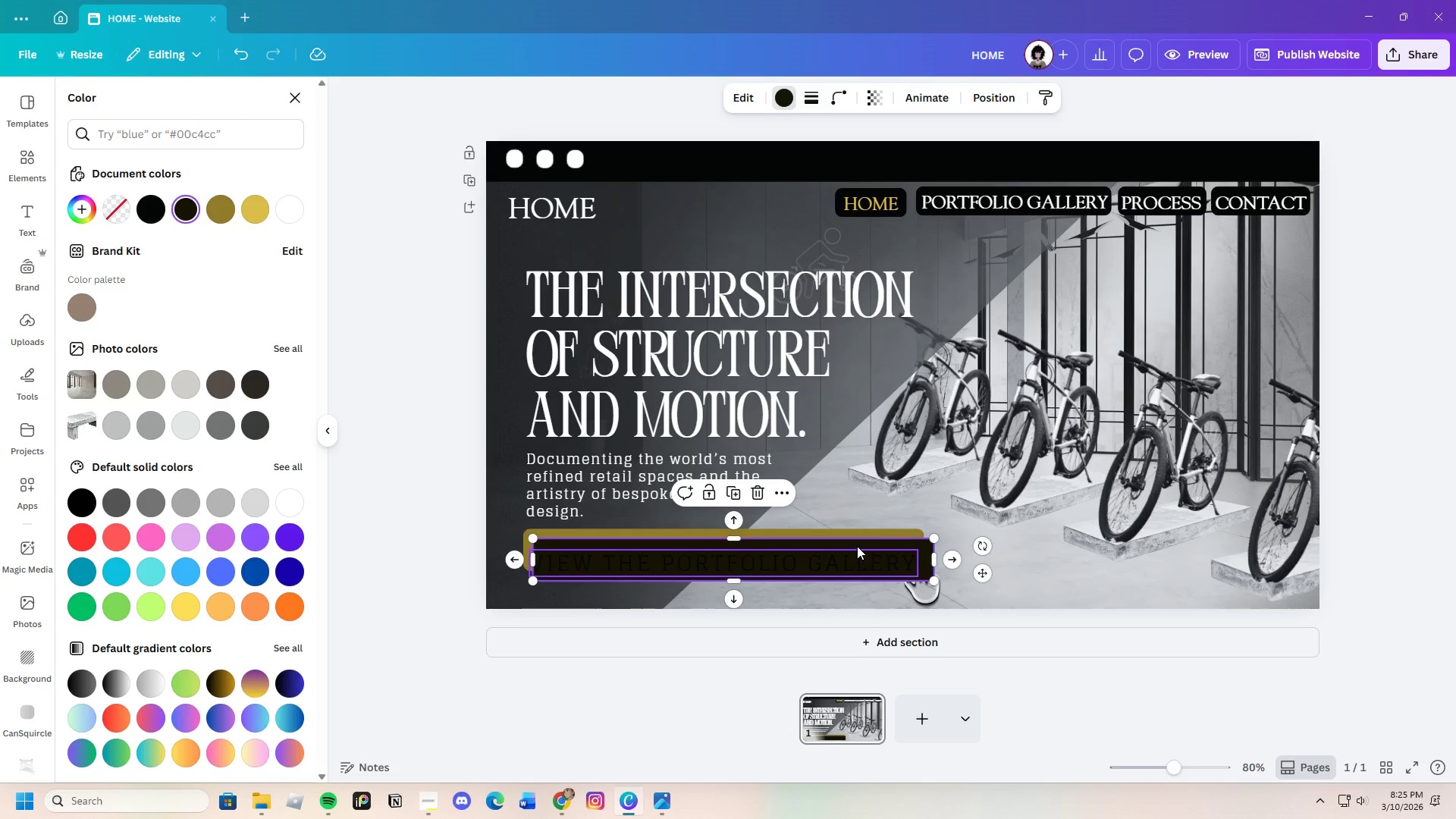 
right_click([860, 541])
 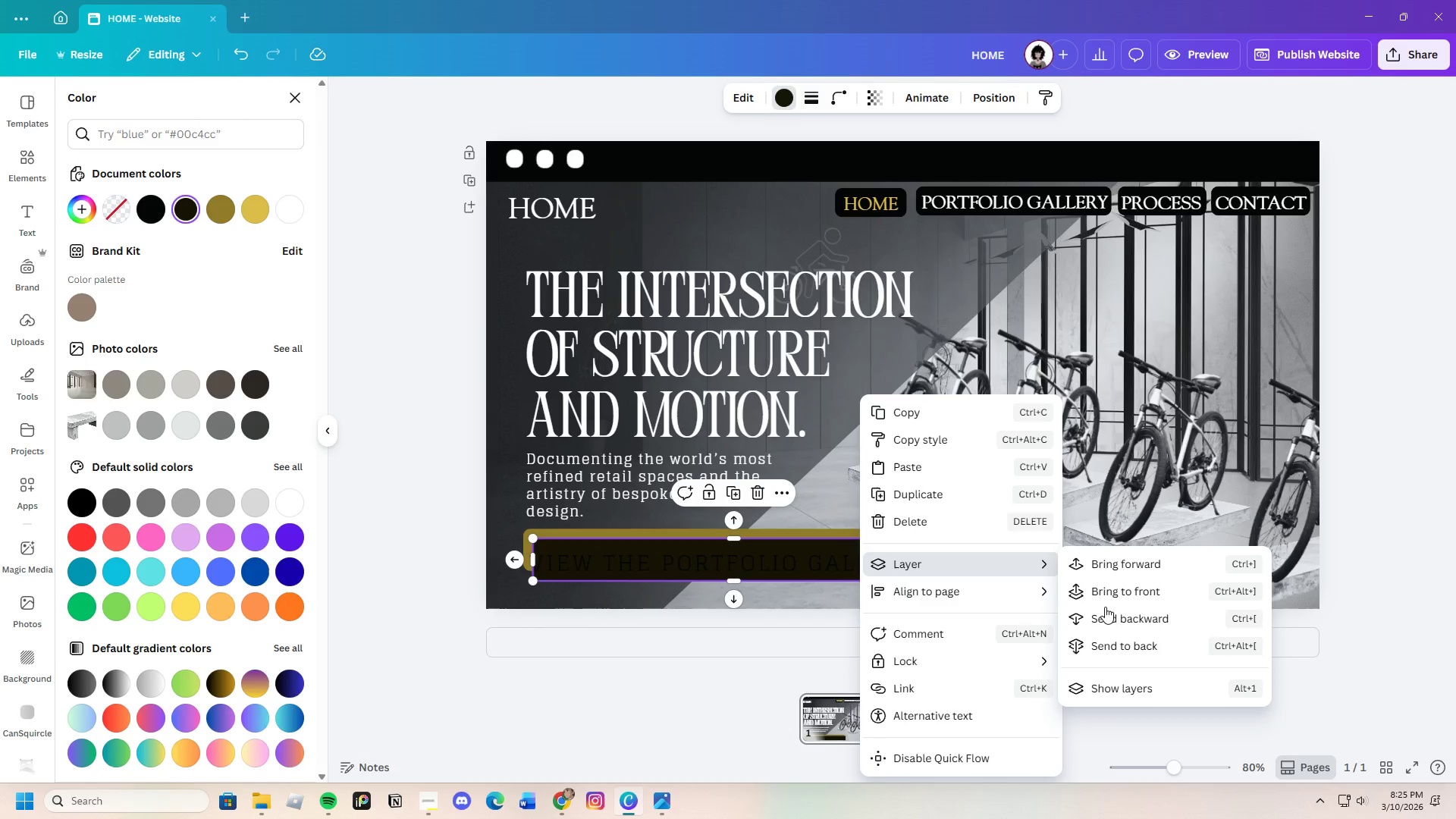 
left_click([1115, 616])
 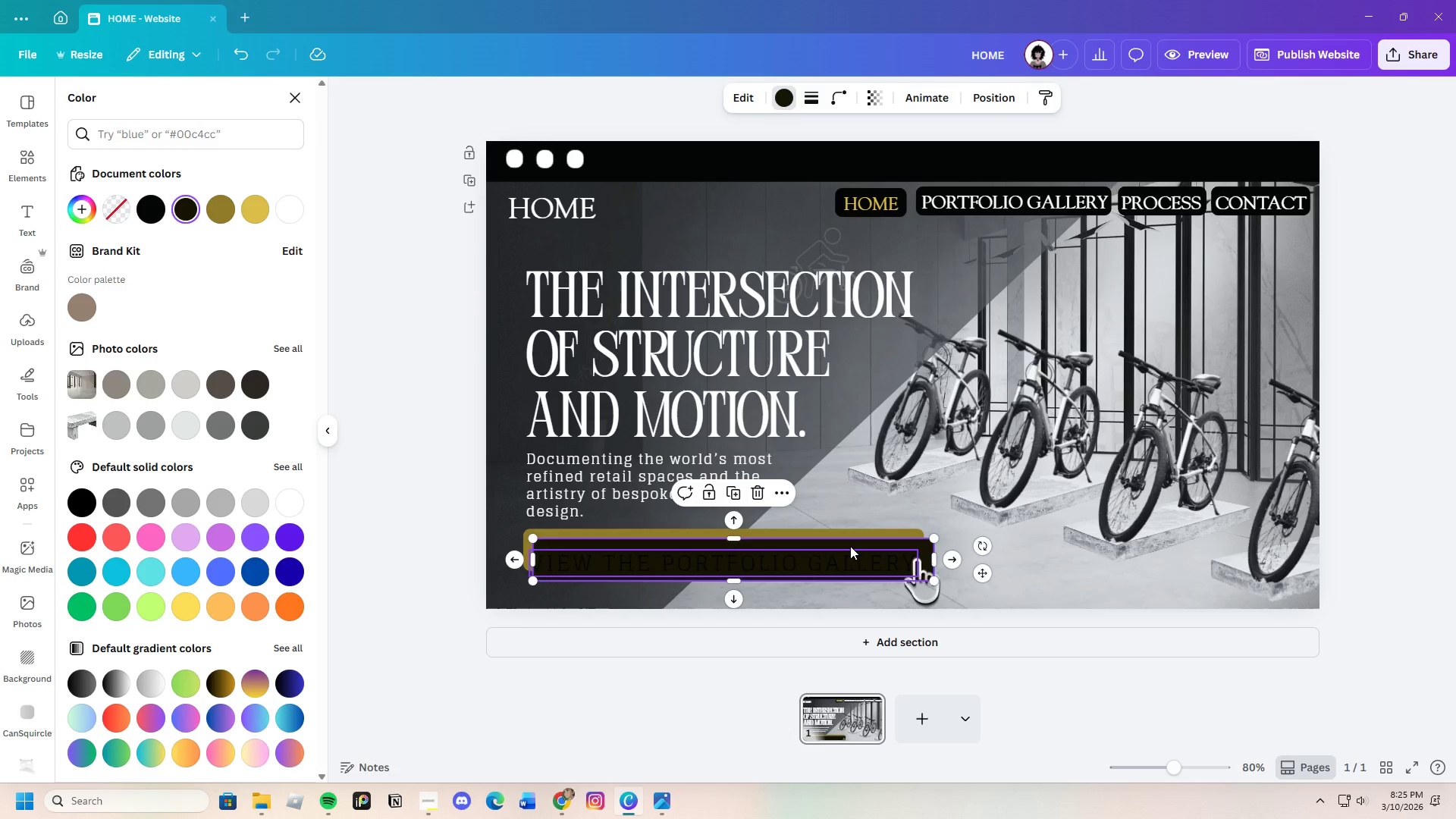 
left_click_drag(start_coordinate=[852, 556], to_coordinate=[863, 582])
 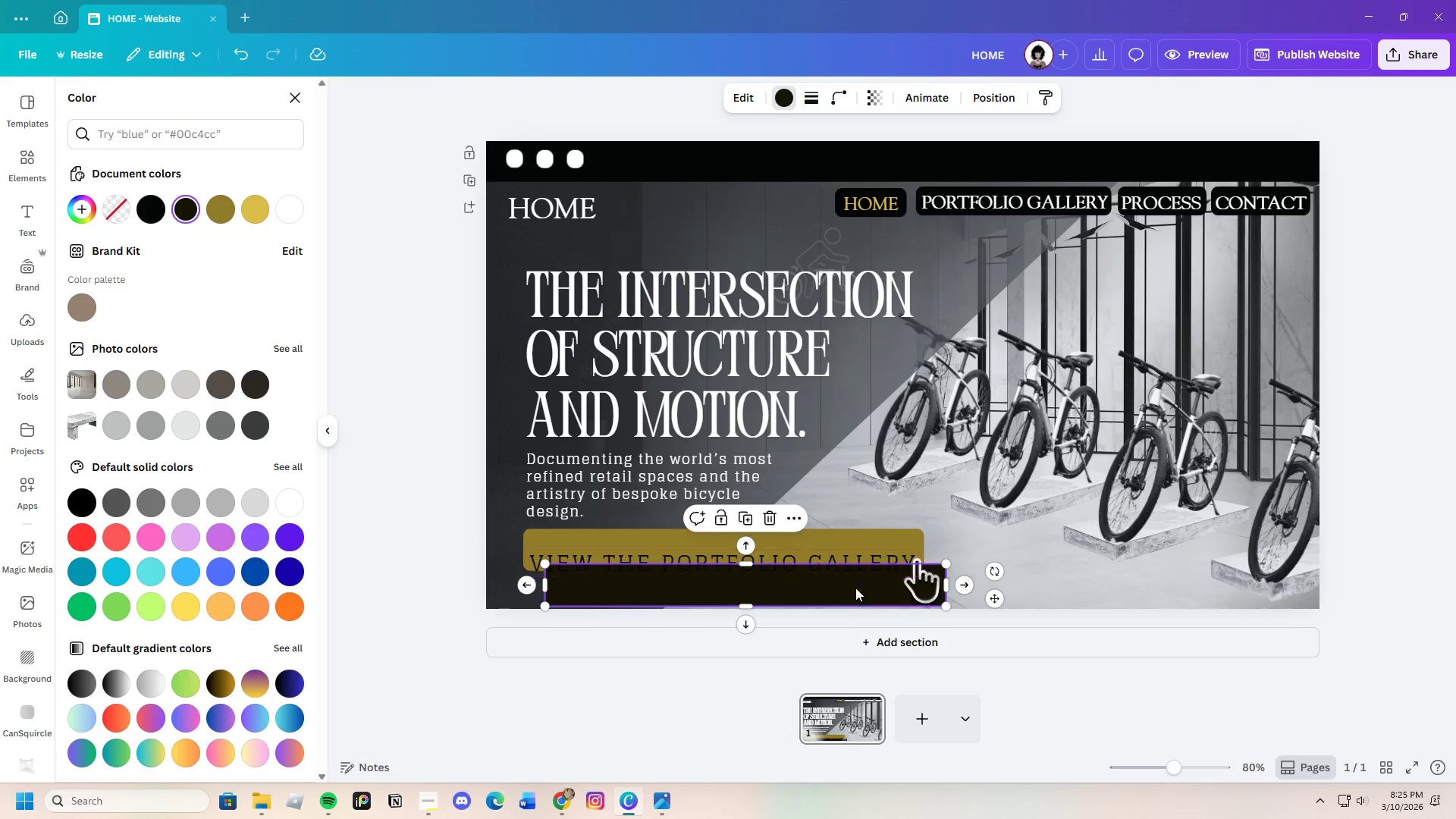 
left_click_drag(start_coordinate=[855, 588], to_coordinate=[833, 541])
 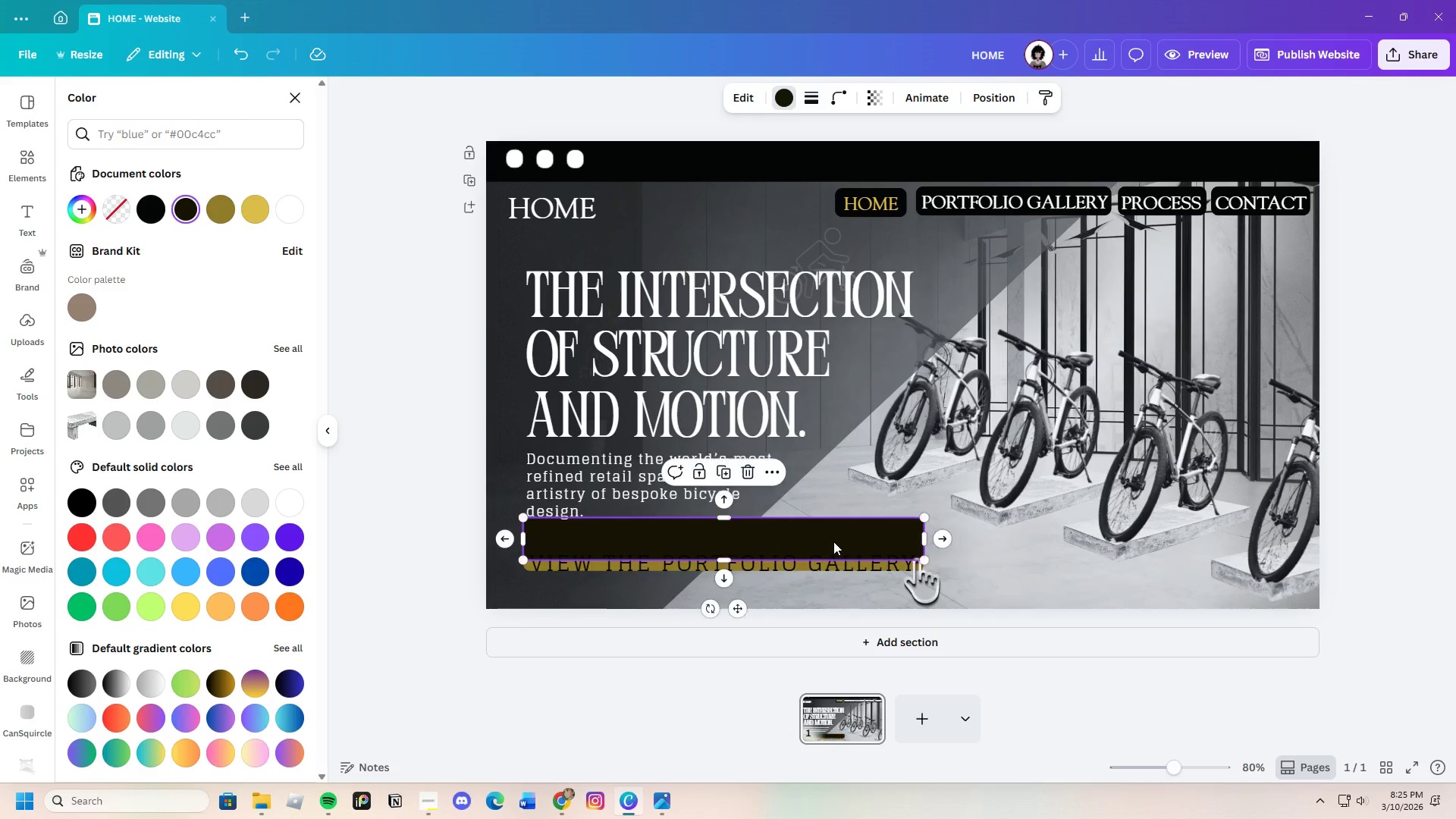 
right_click([833, 541])
 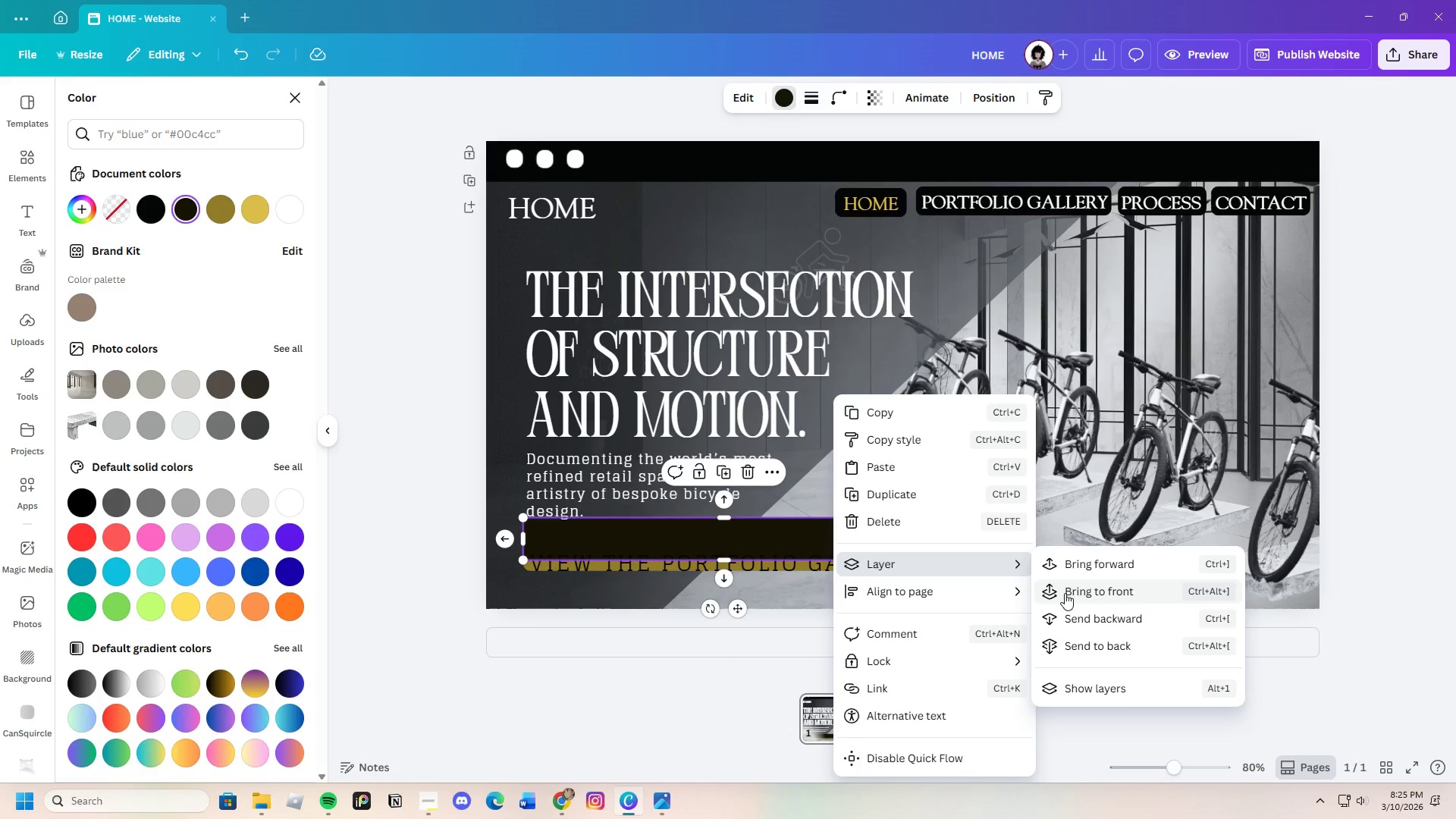 
left_click([1080, 612])
 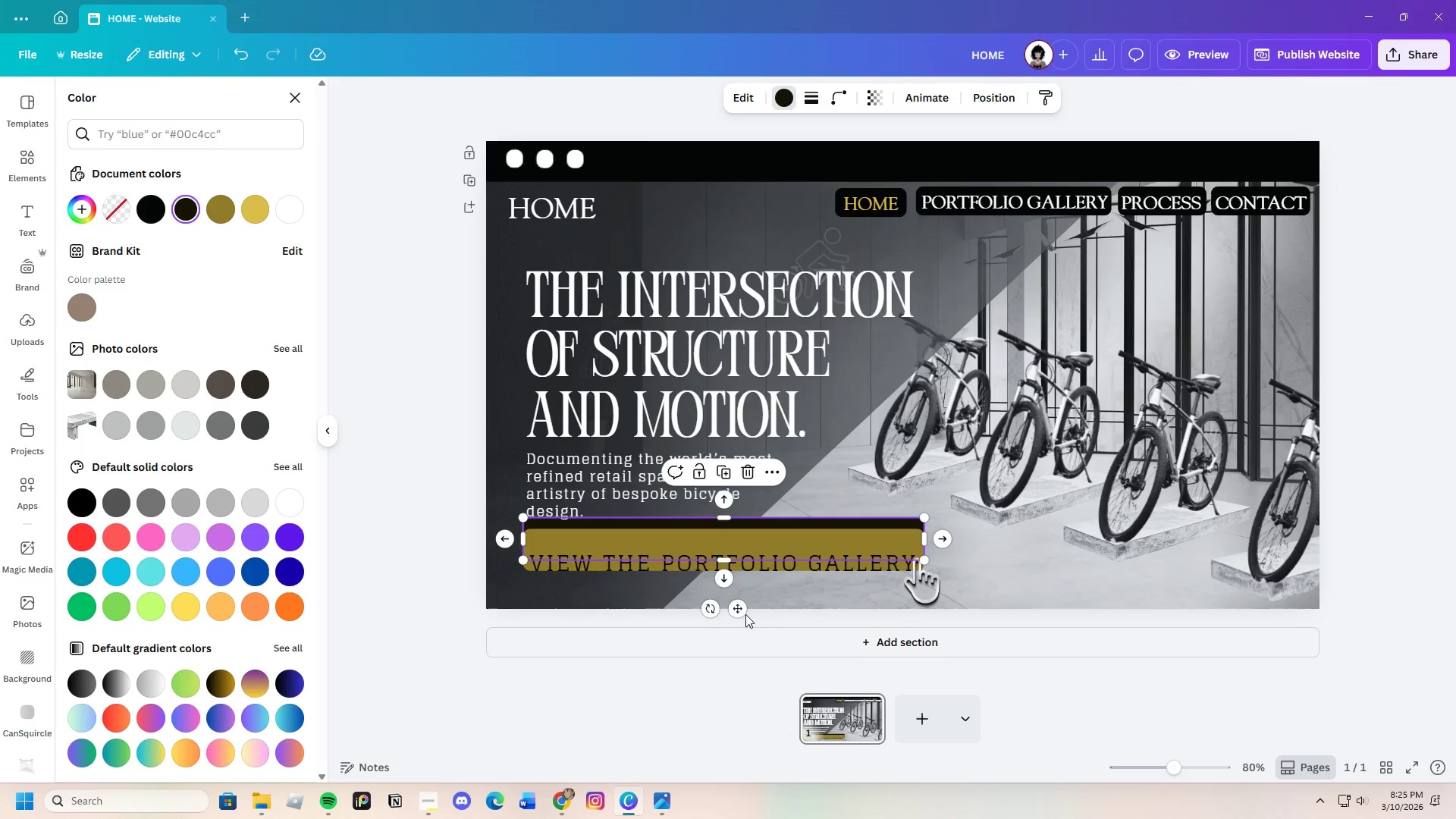 
left_click_drag(start_coordinate=[741, 613], to_coordinate=[745, 631])
 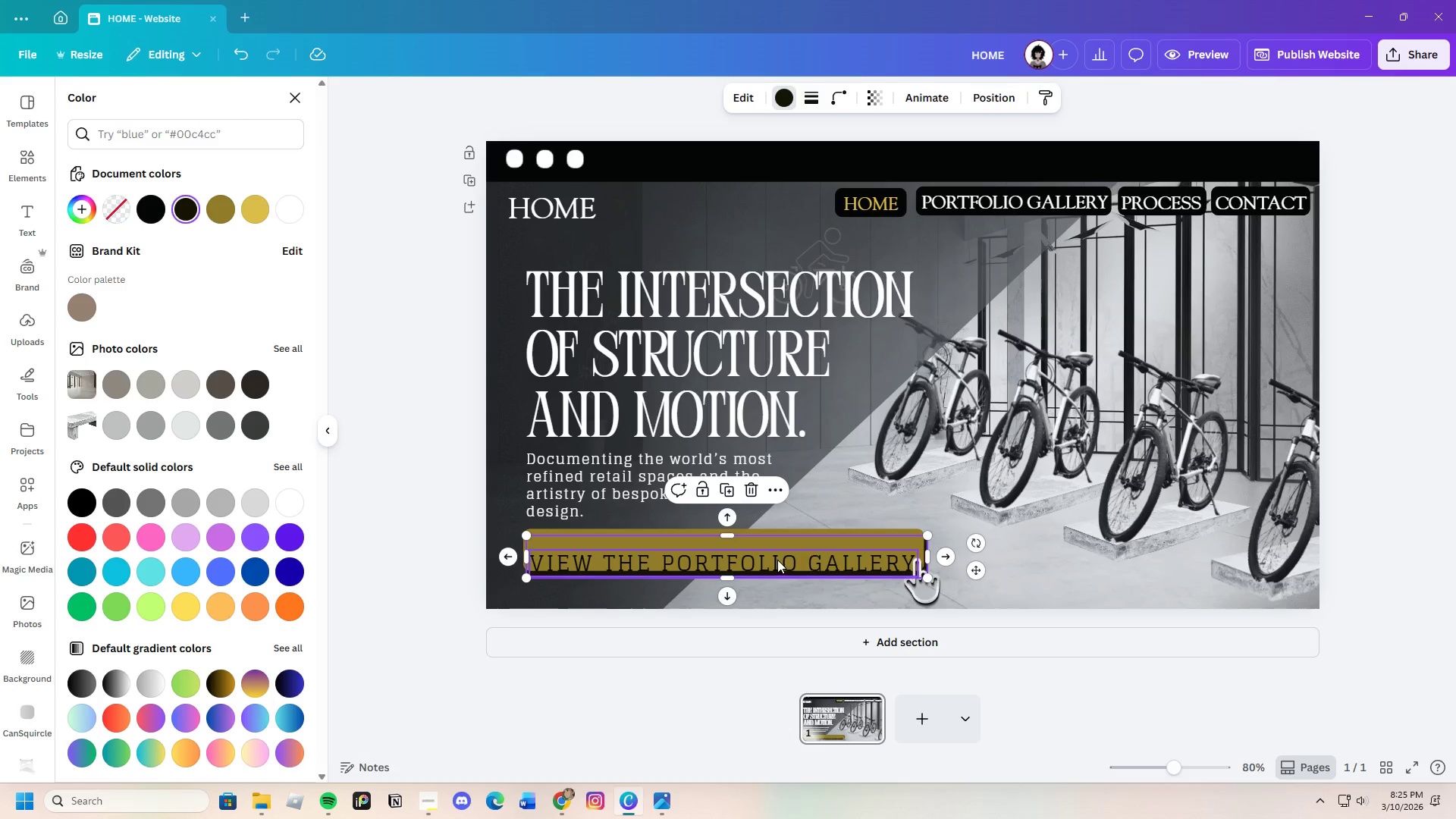 
left_click([777, 560])
 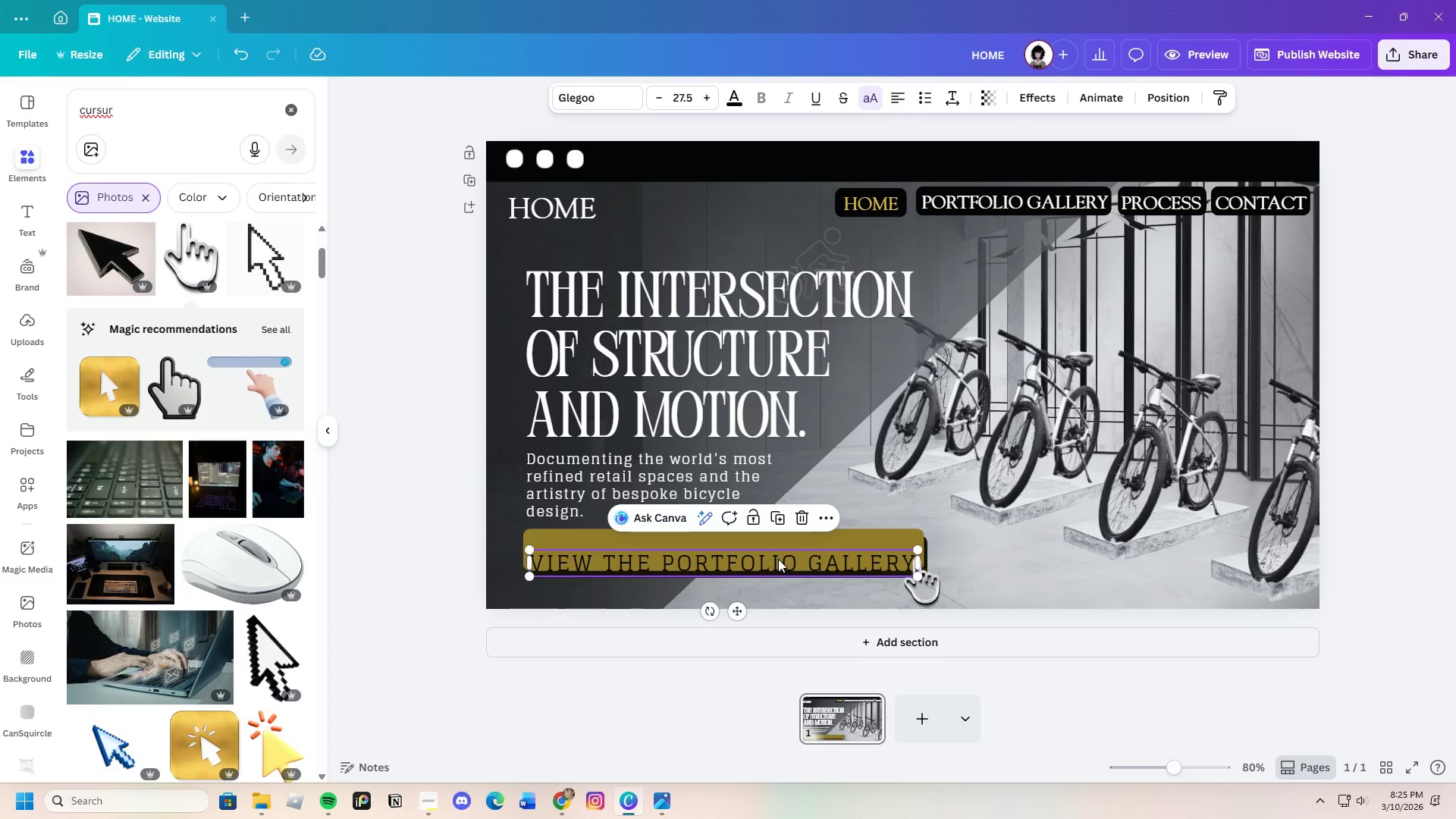 
left_click_drag(start_coordinate=[778, 560], to_coordinate=[781, 547])
 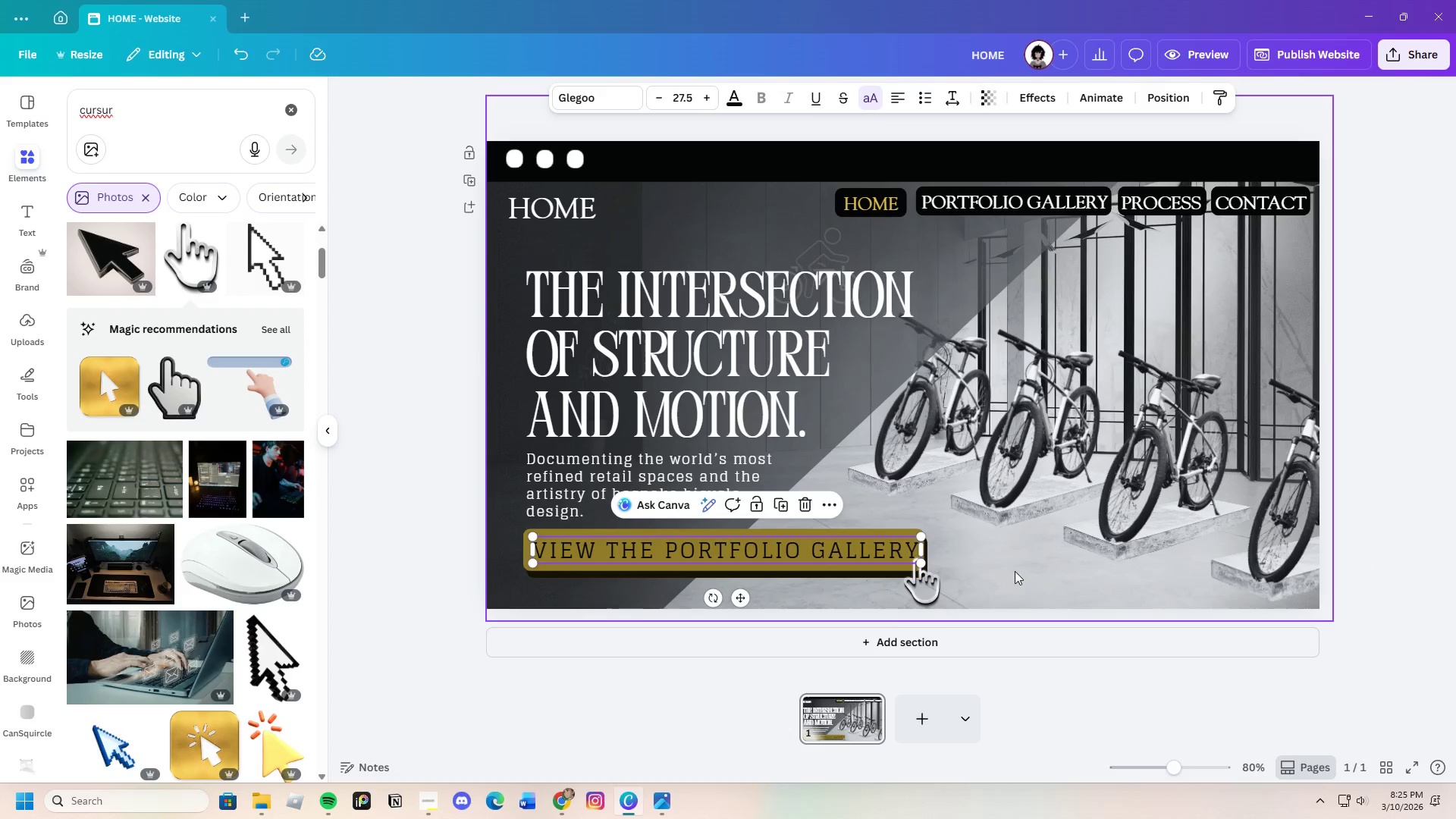 
left_click([1015, 571])
 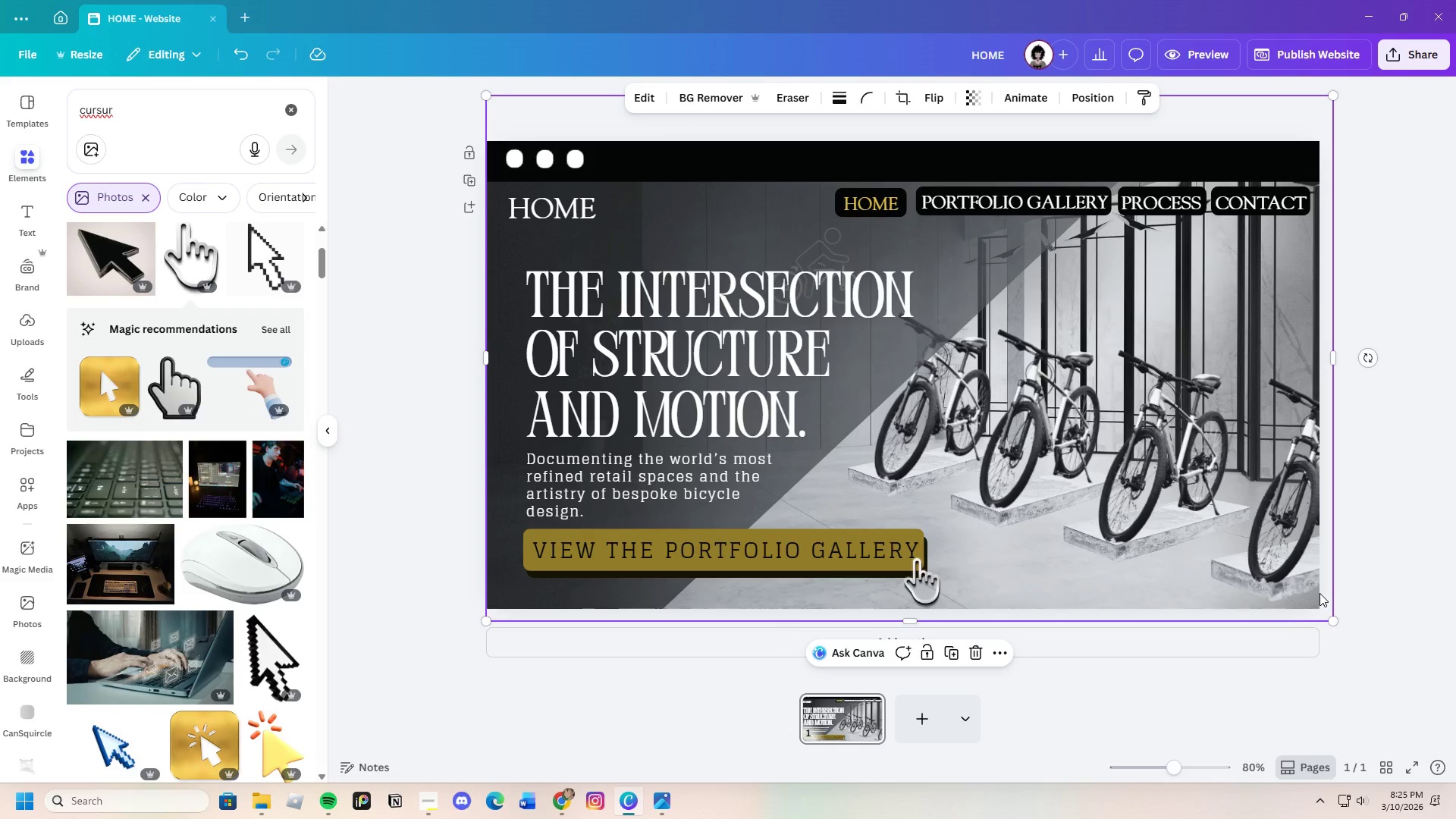 
wait(7.91)
 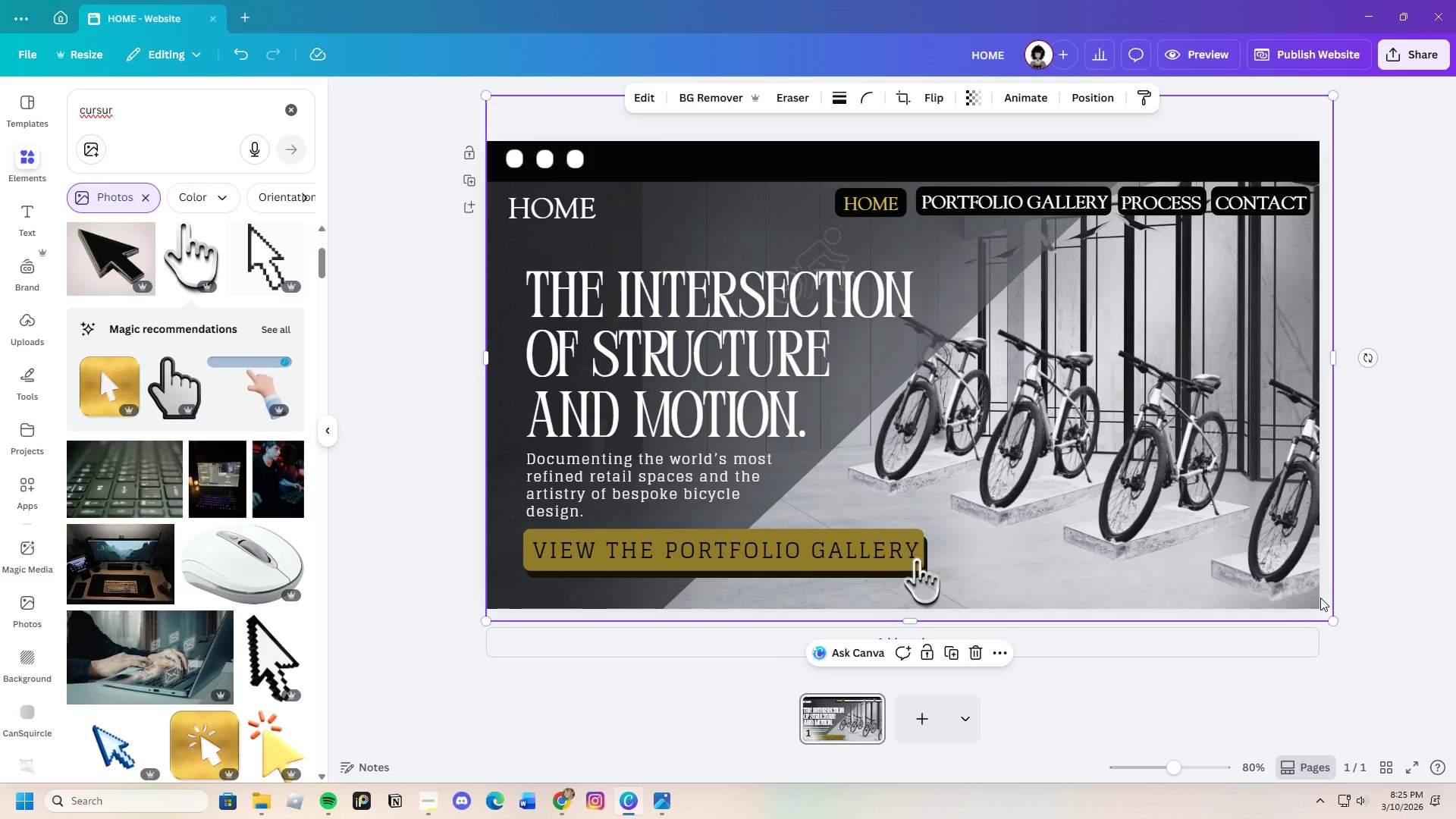 
left_click([524, 206])
 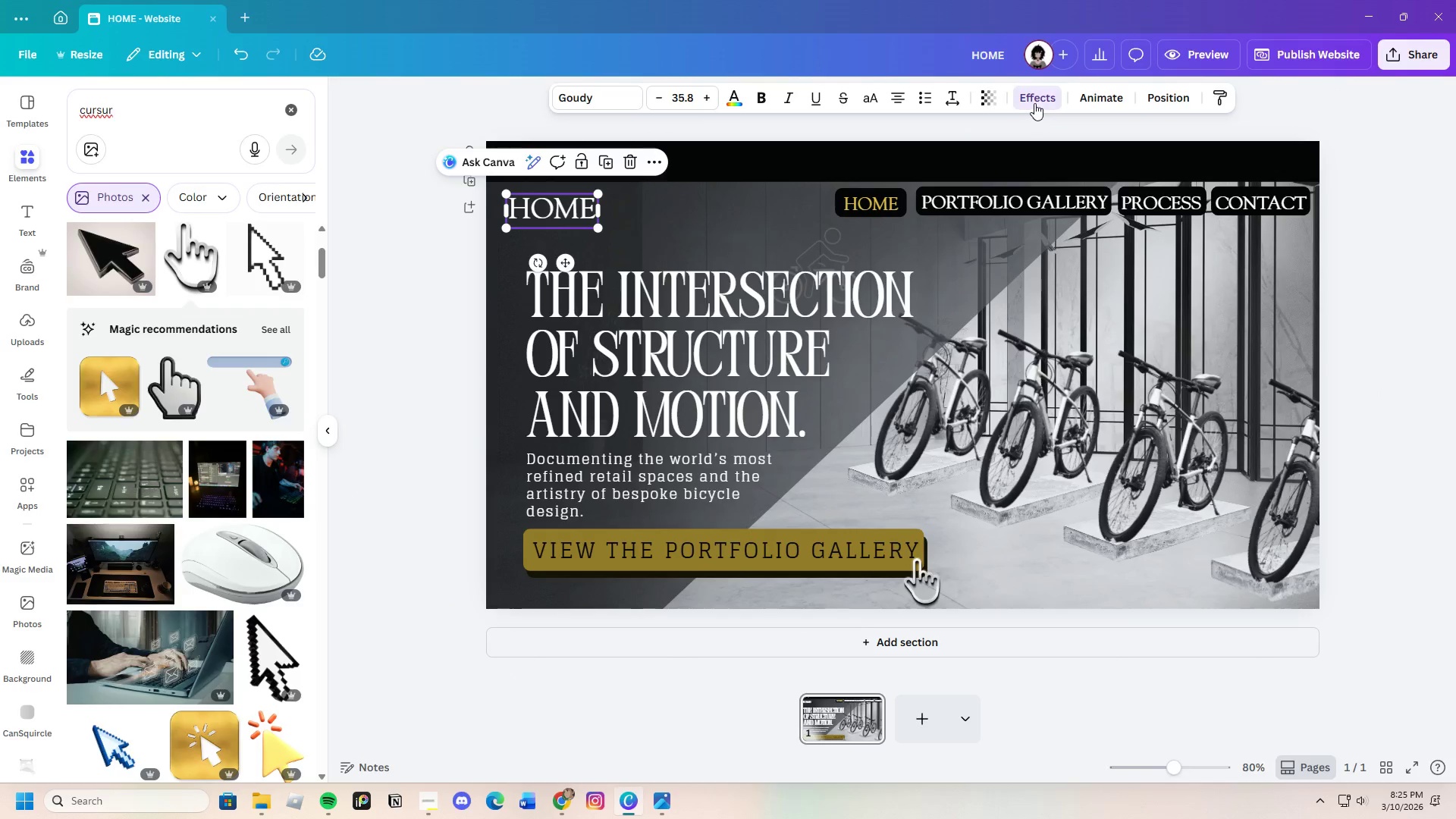 
scroll: coordinate [196, 350], scroll_direction: up, amount: 4.0
 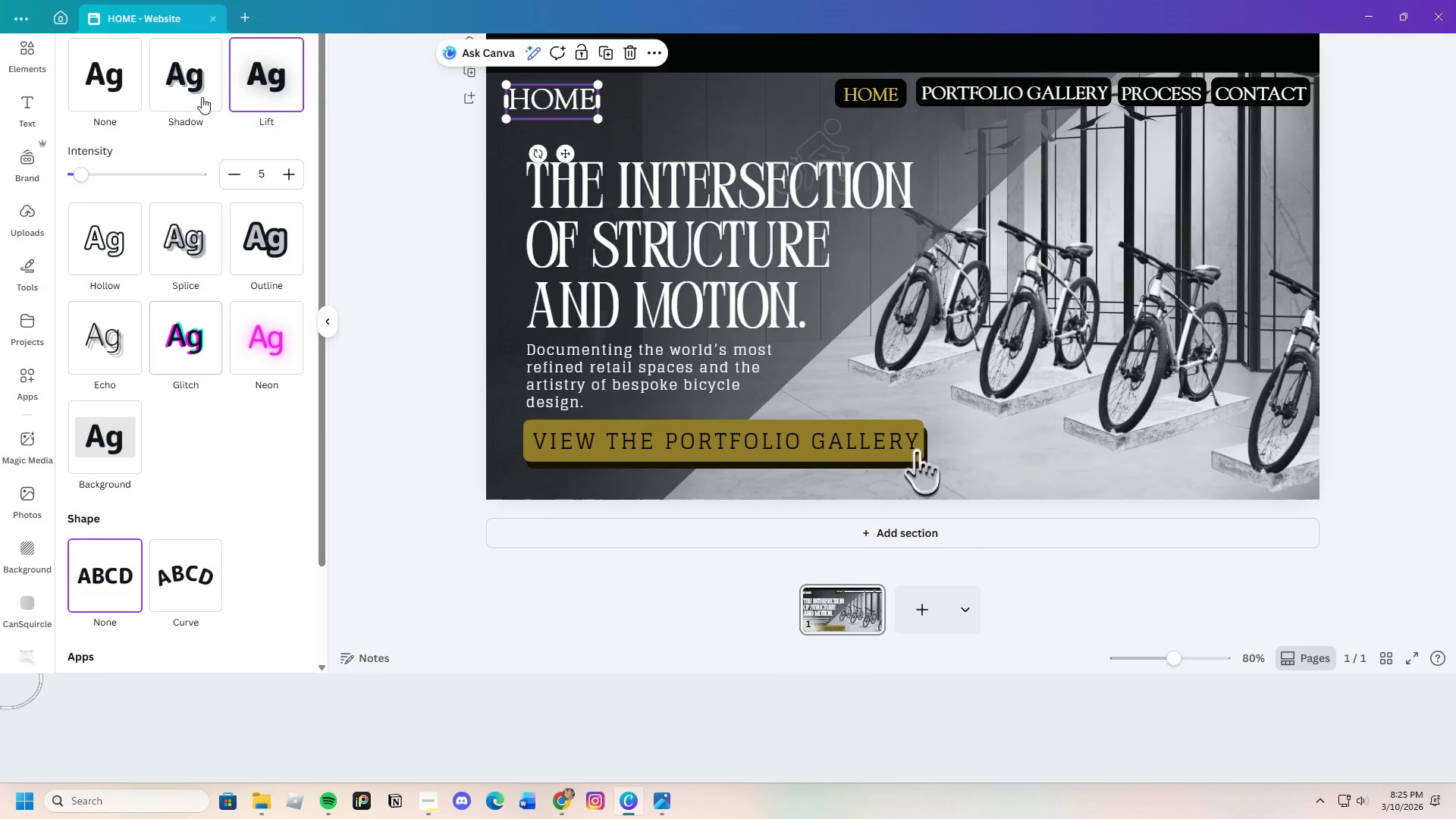 
left_click([200, 86])
 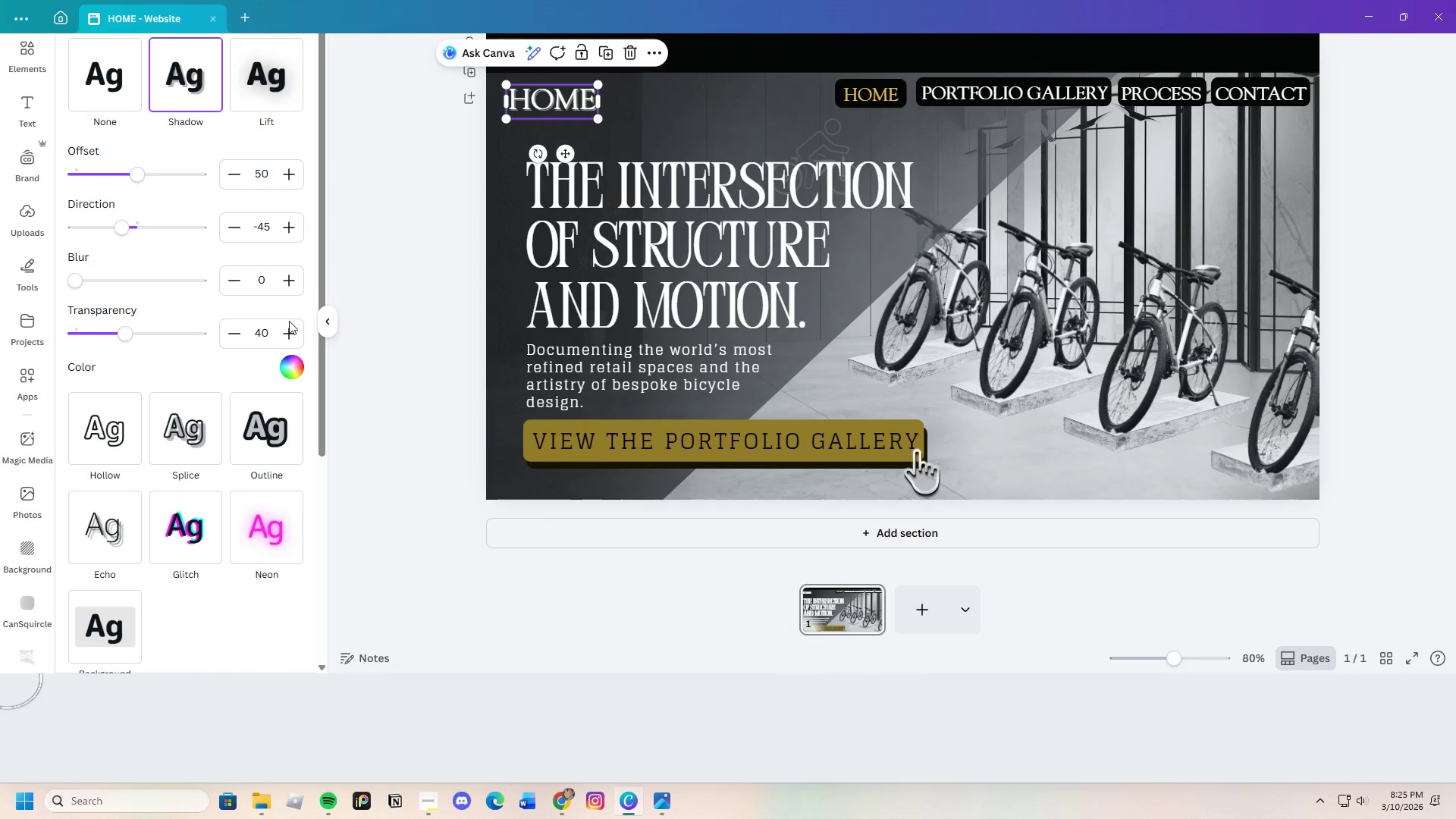 
left_click([291, 367])
 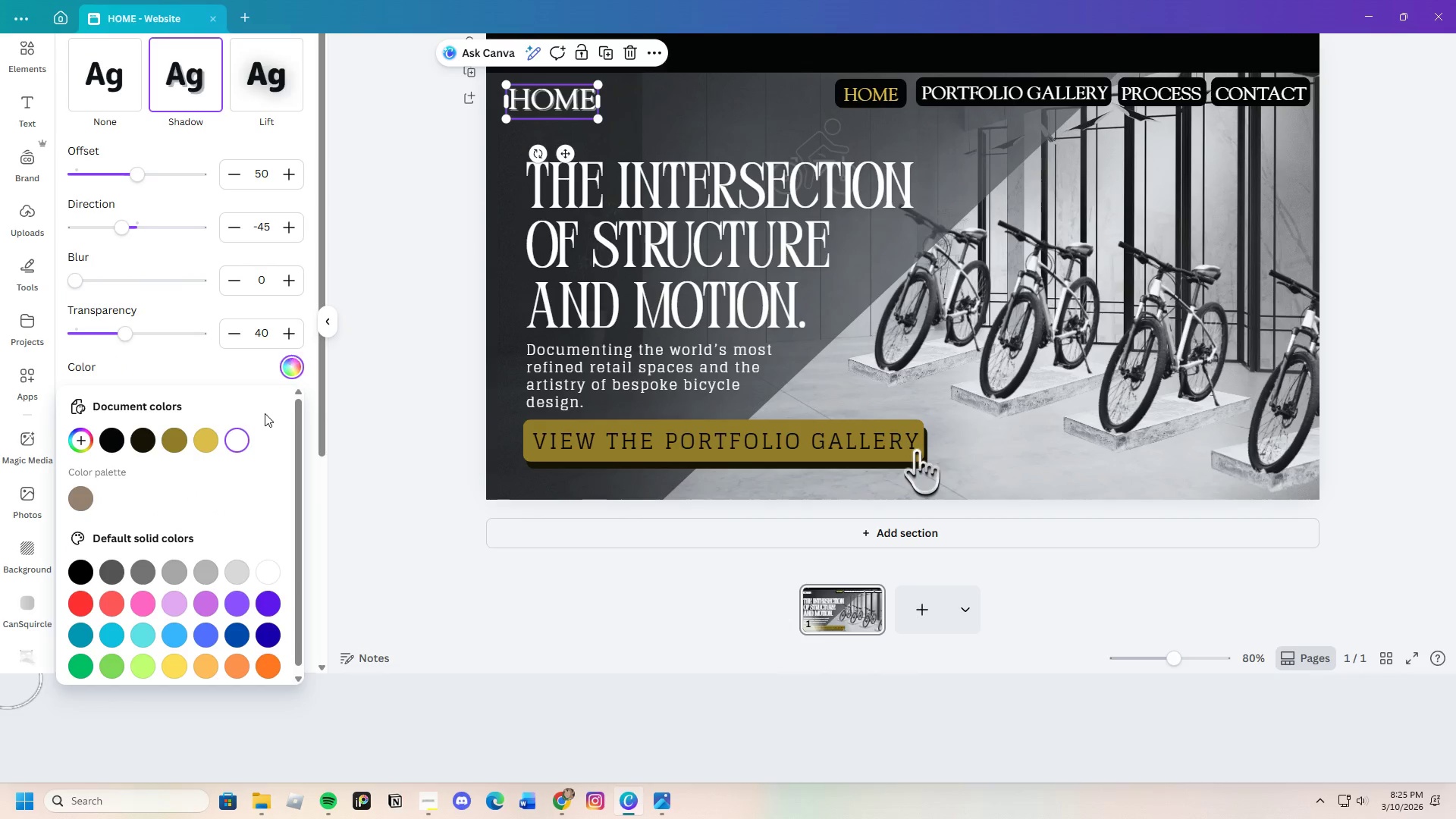 
mouse_move([129, 451])
 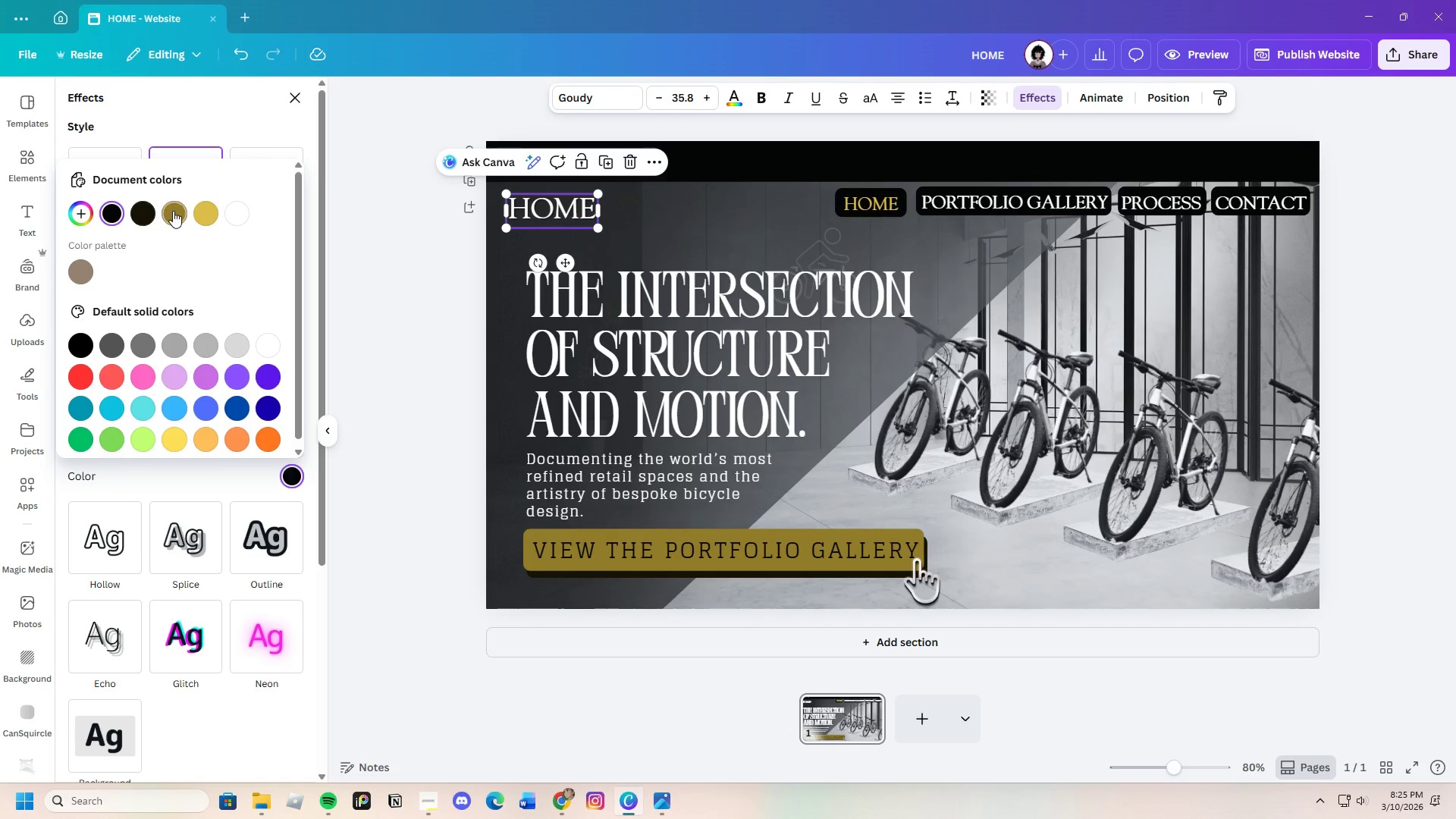 
left_click([143, 213])
 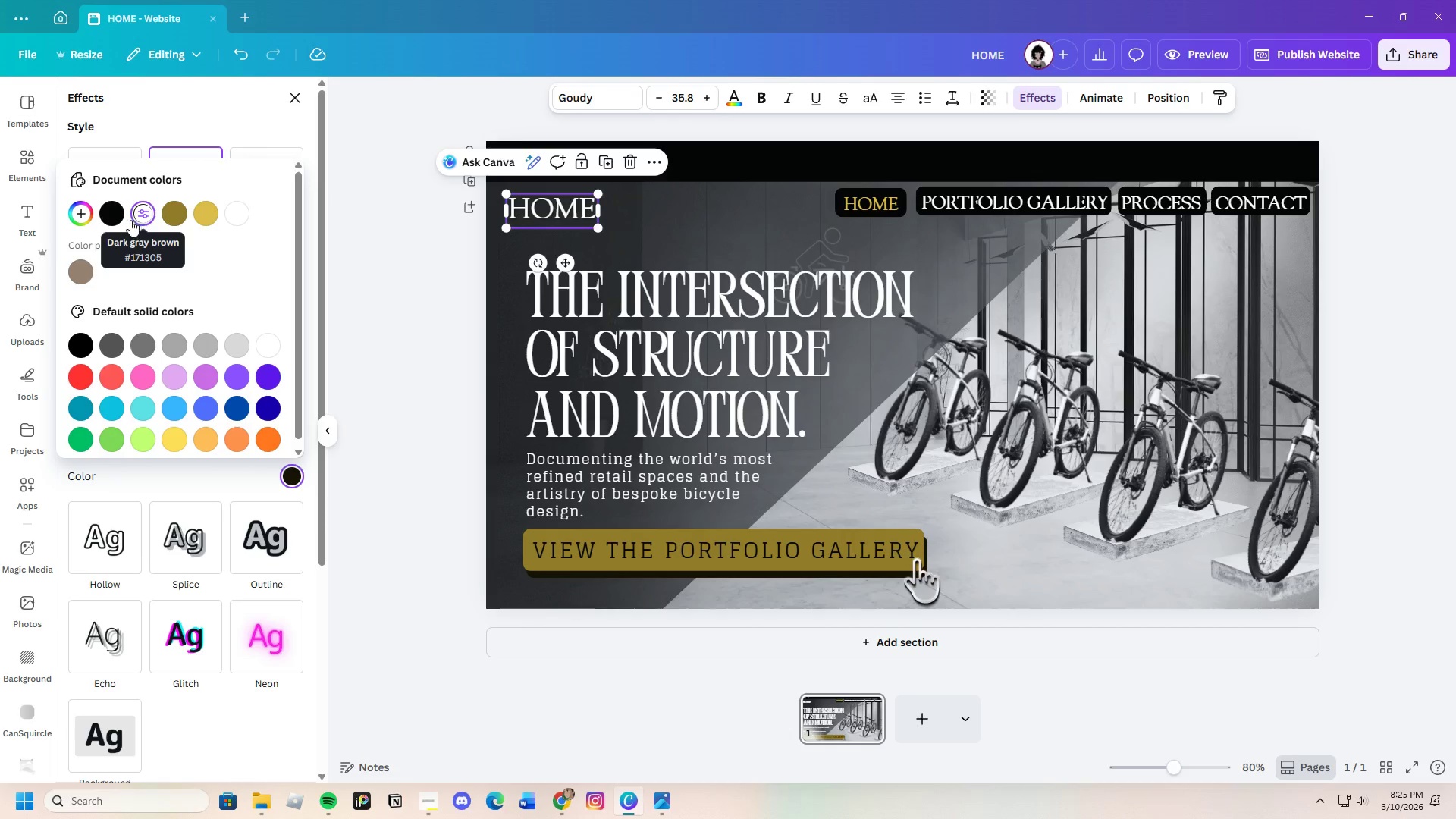 
left_click([114, 216])
 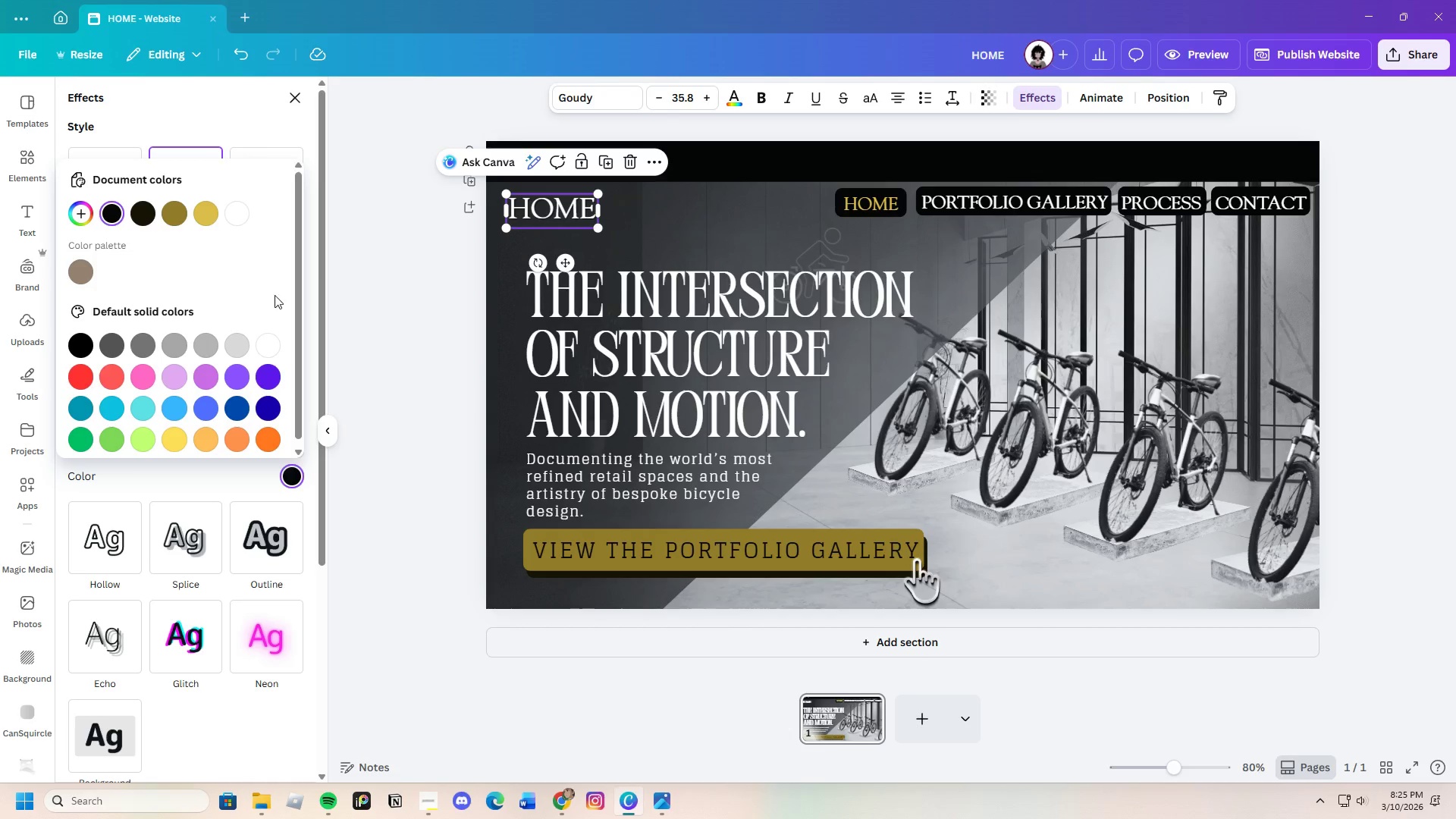 
left_click([331, 260])
 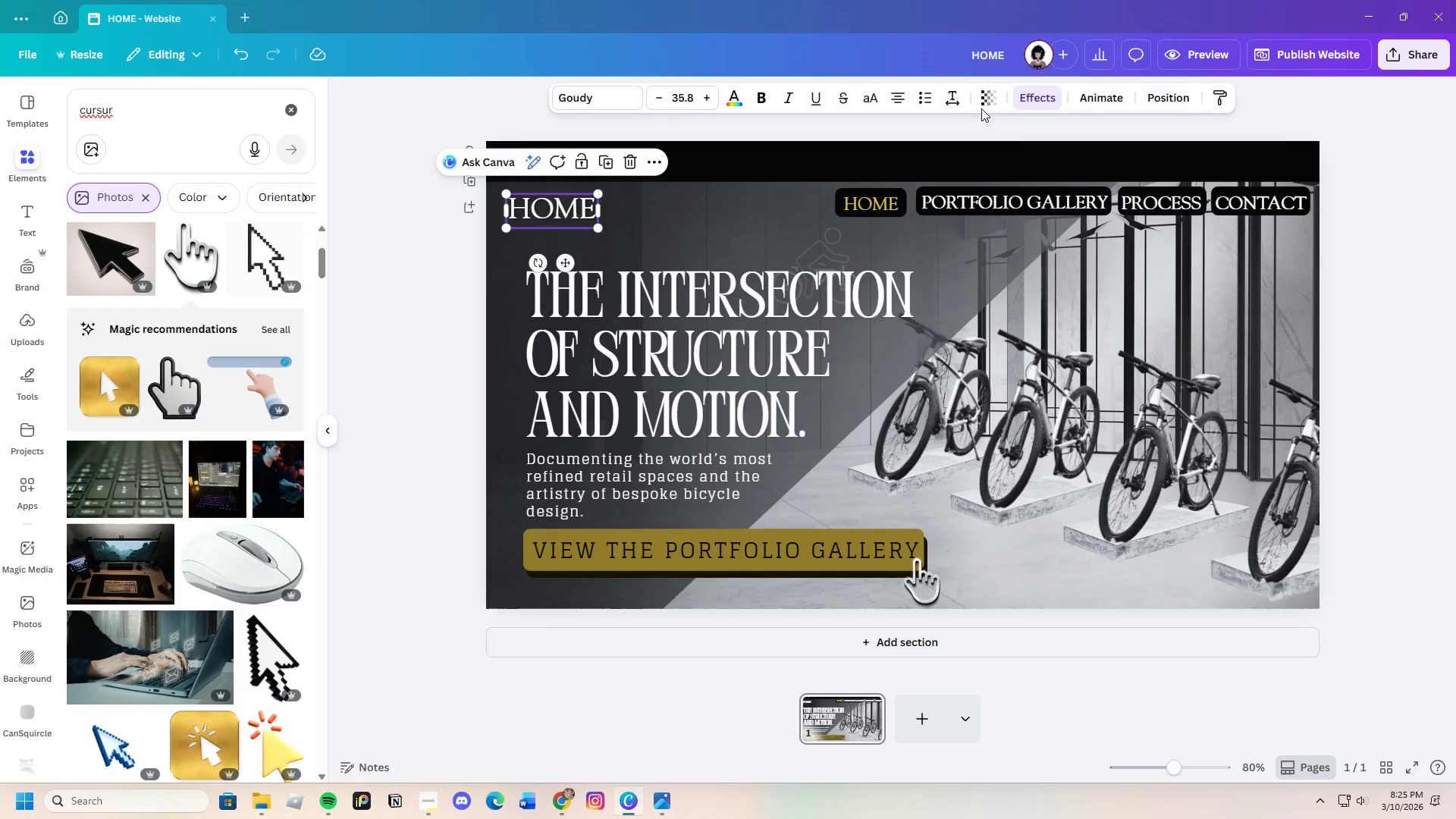 
left_click([1025, 101])
 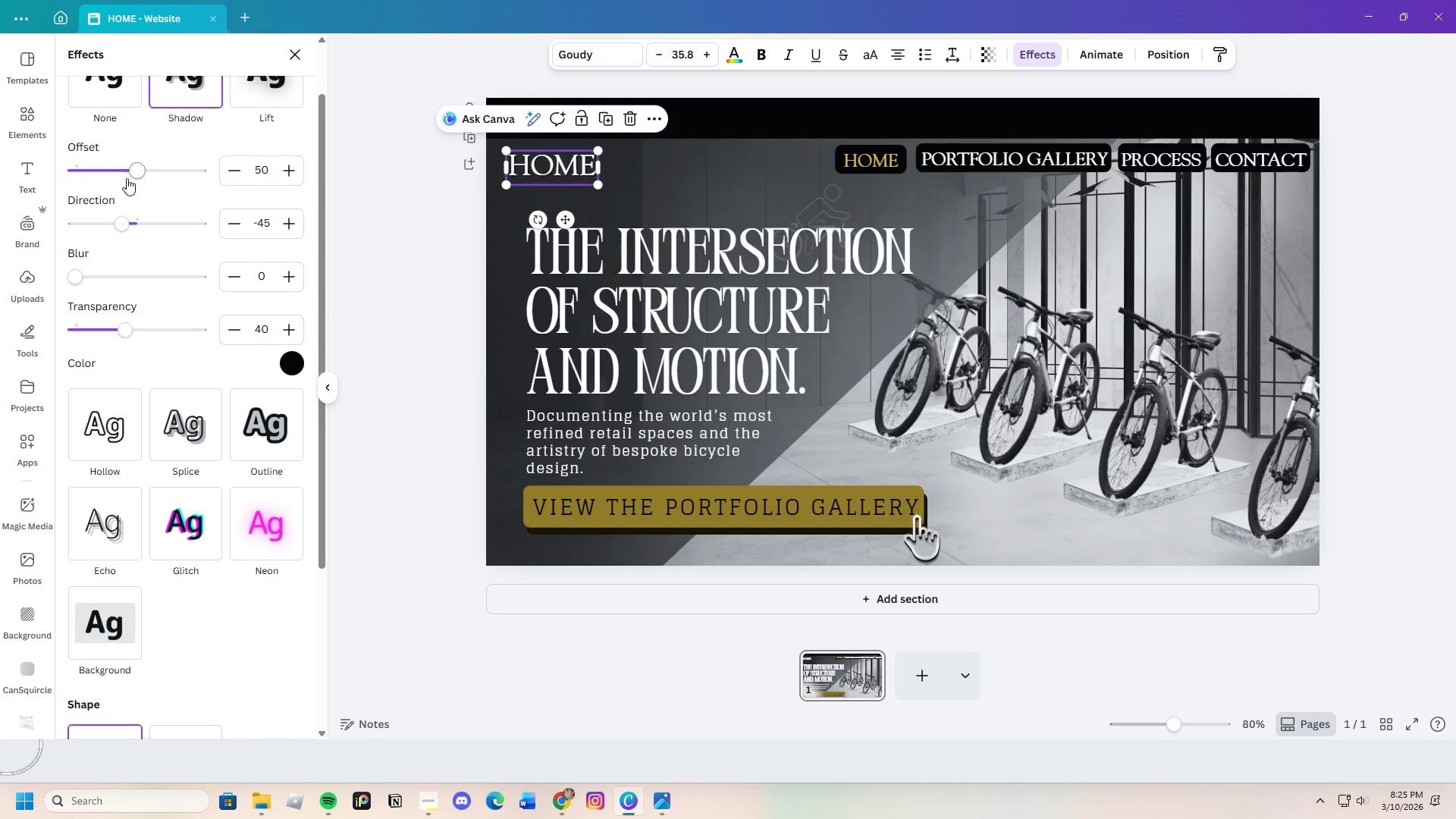 
left_click_drag(start_coordinate=[134, 173], to_coordinate=[183, 175])
 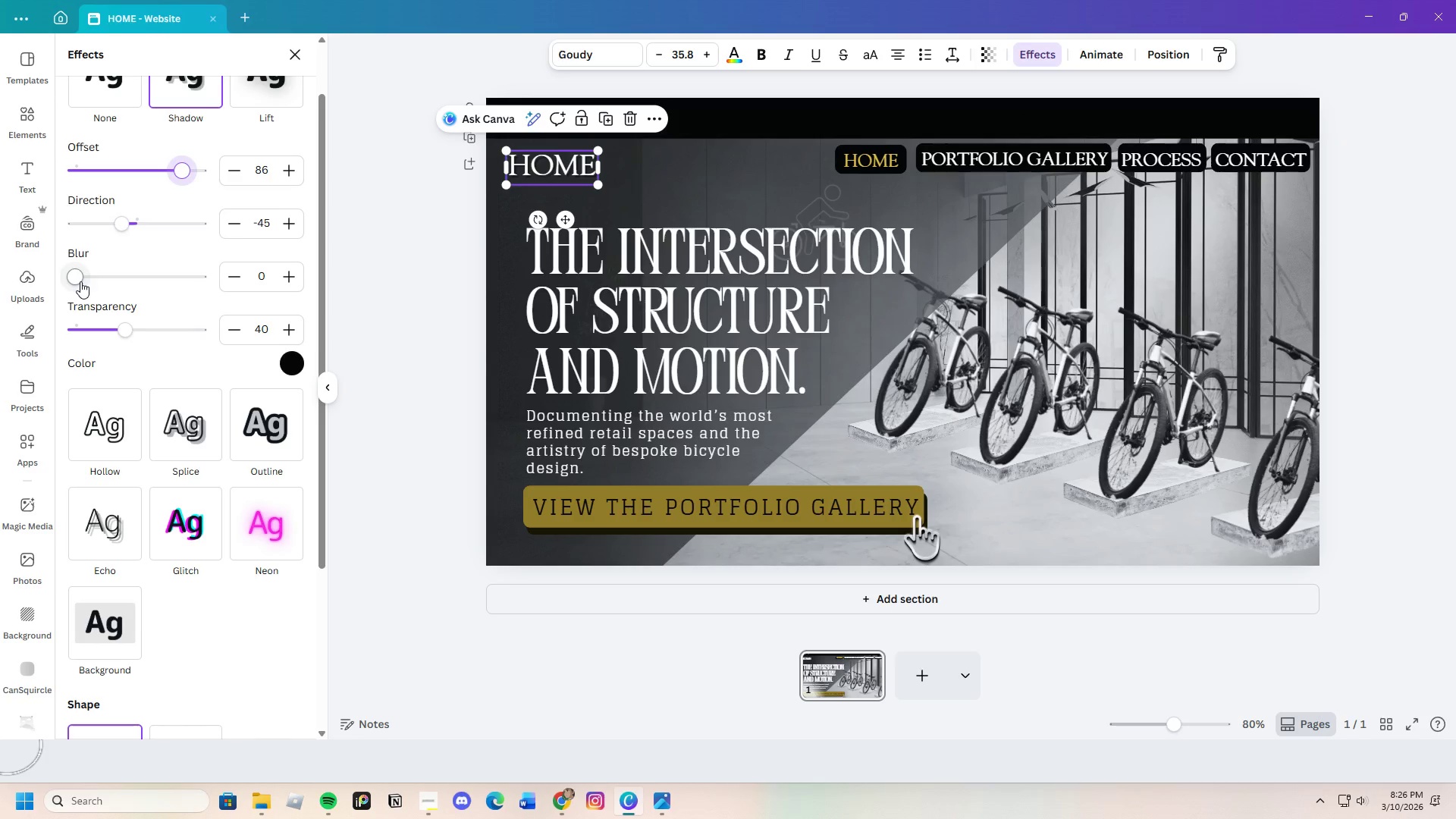 
left_click_drag(start_coordinate=[80, 281], to_coordinate=[83, 289])
 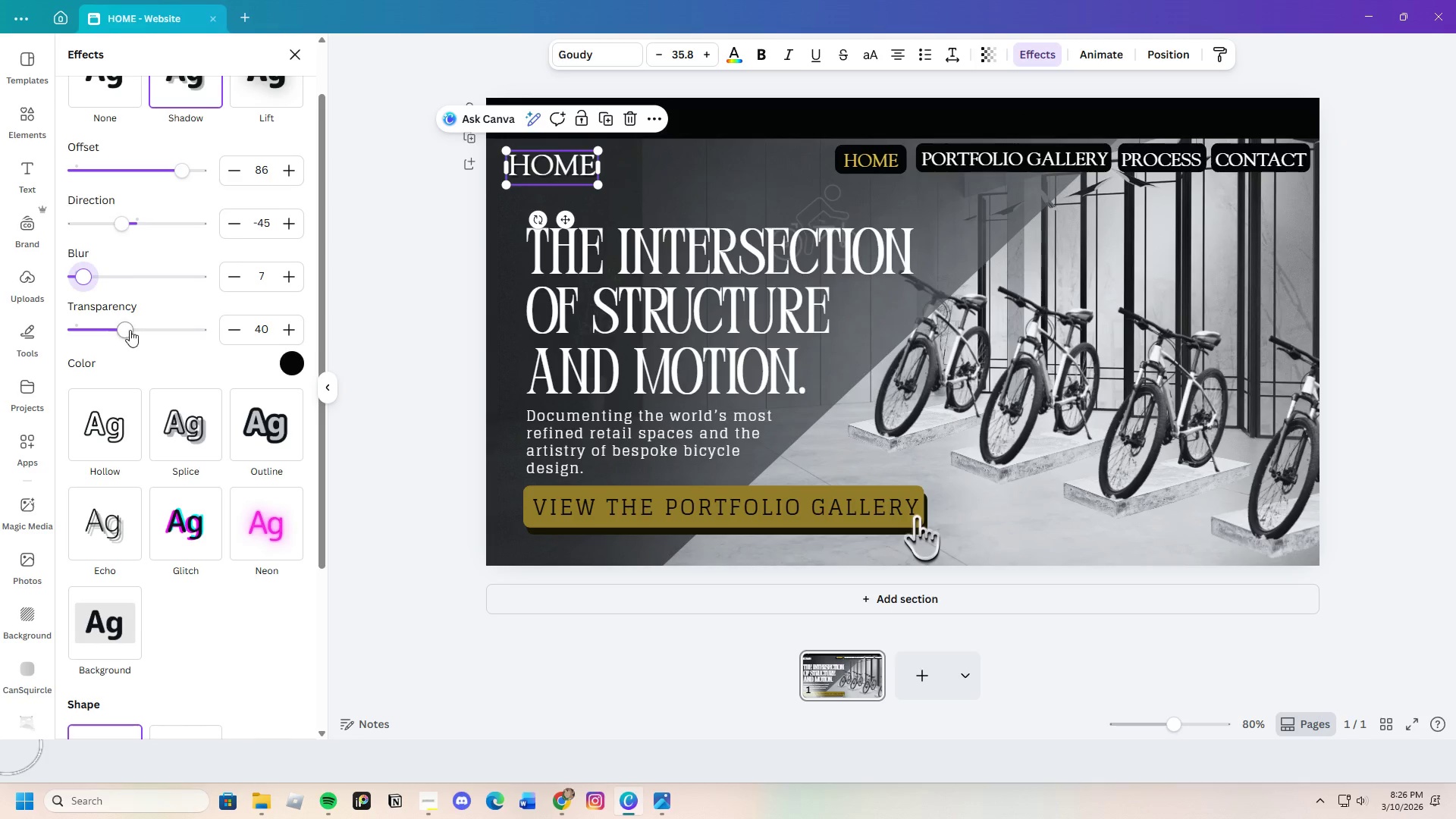 
left_click_drag(start_coordinate=[130, 330], to_coordinate=[184, 322])
 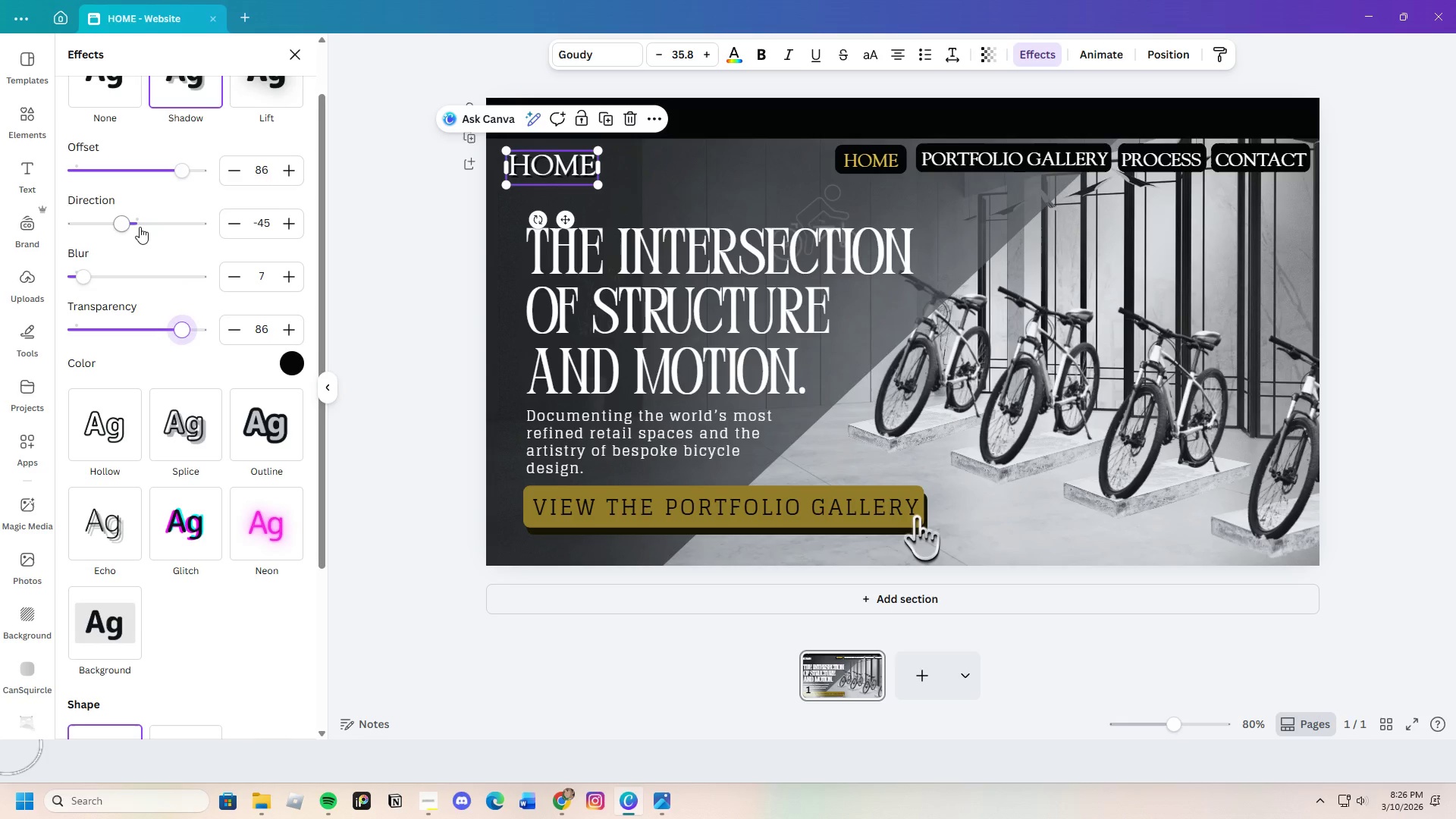 
left_click_drag(start_coordinate=[139, 227], to_coordinate=[143, 224])
 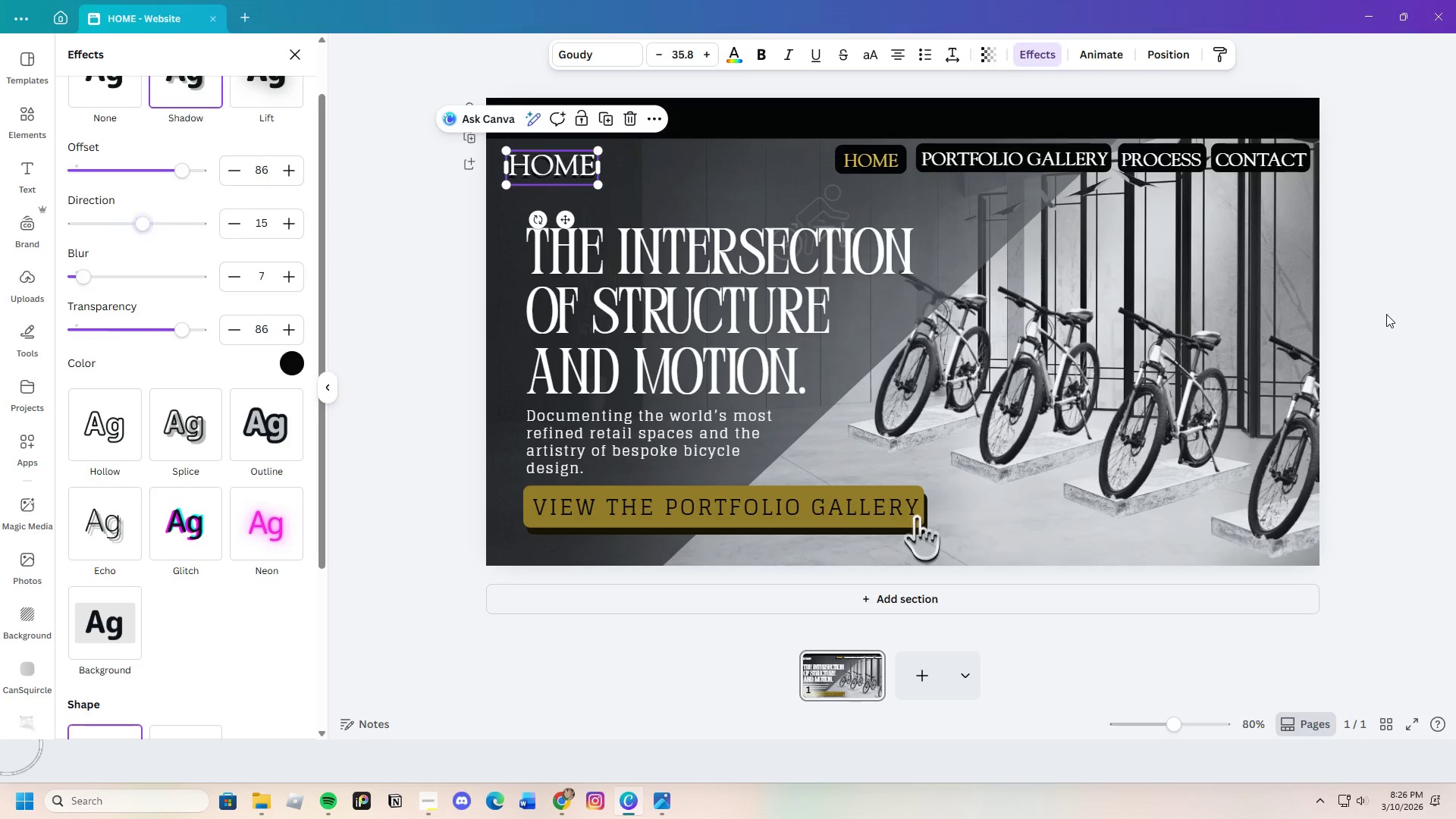 
double_click([1386, 314])
 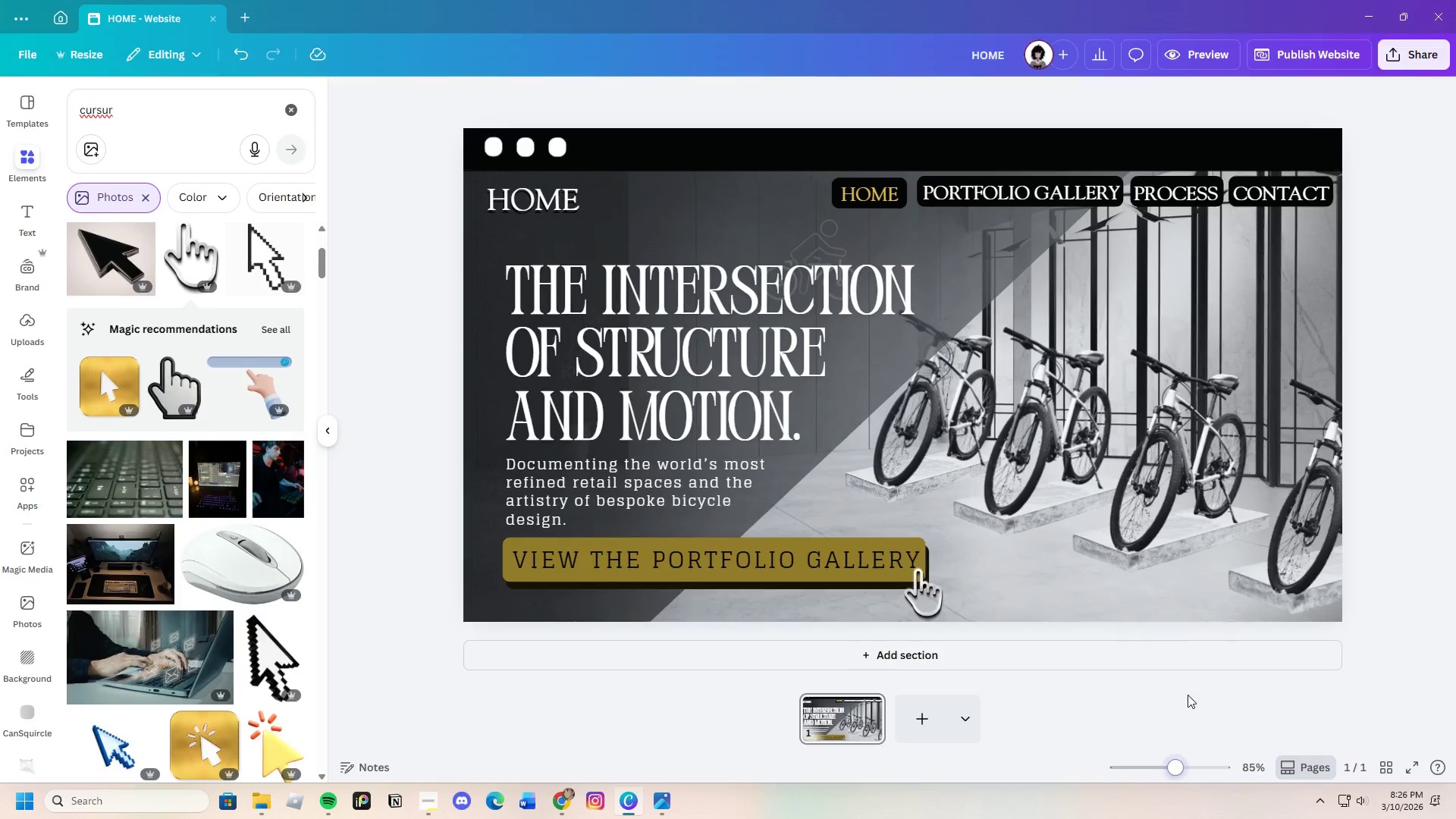 
wait(5.64)
 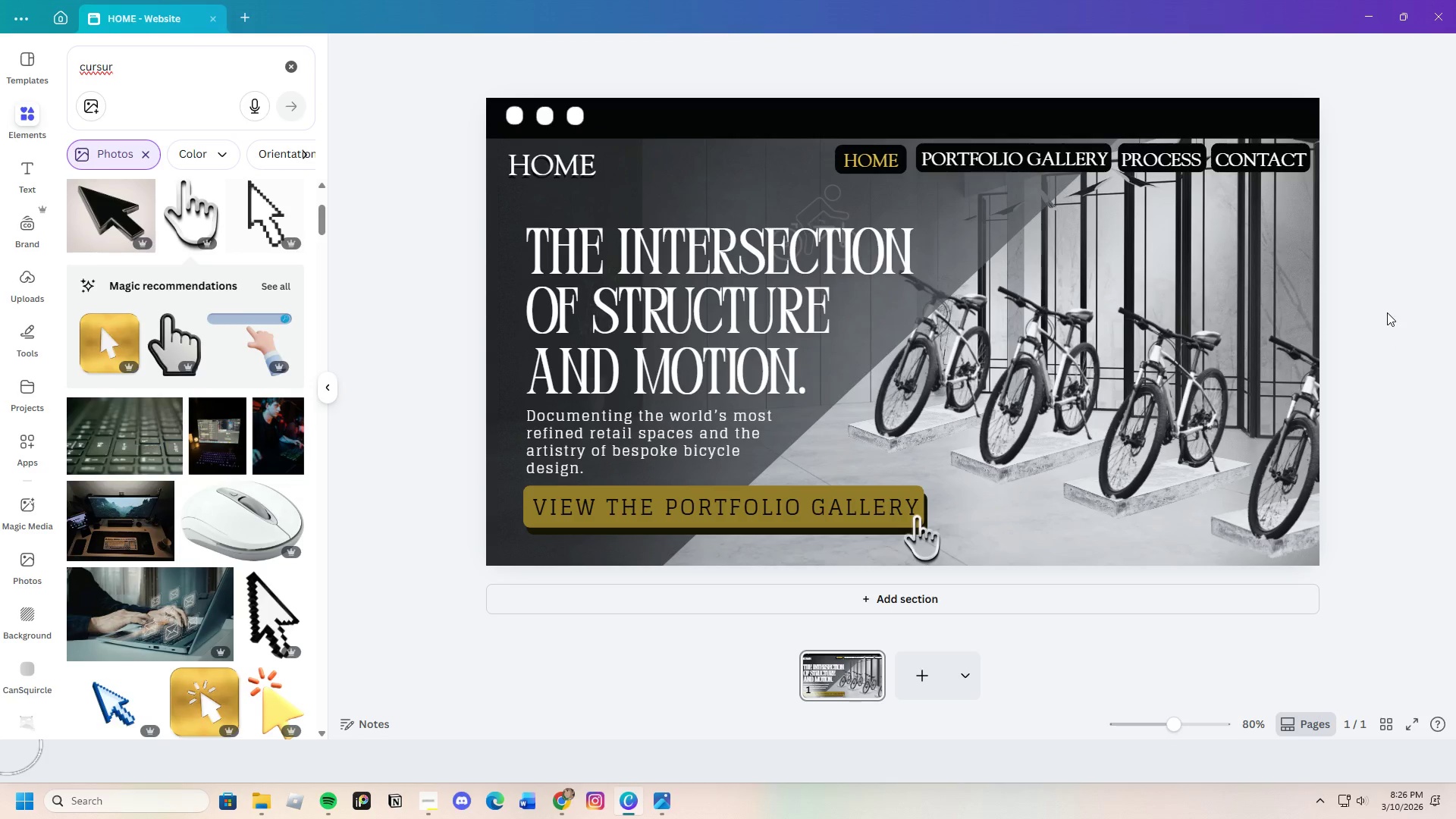 
scroll: coordinate [1429, 469], scroll_direction: up, amount: 1.0
 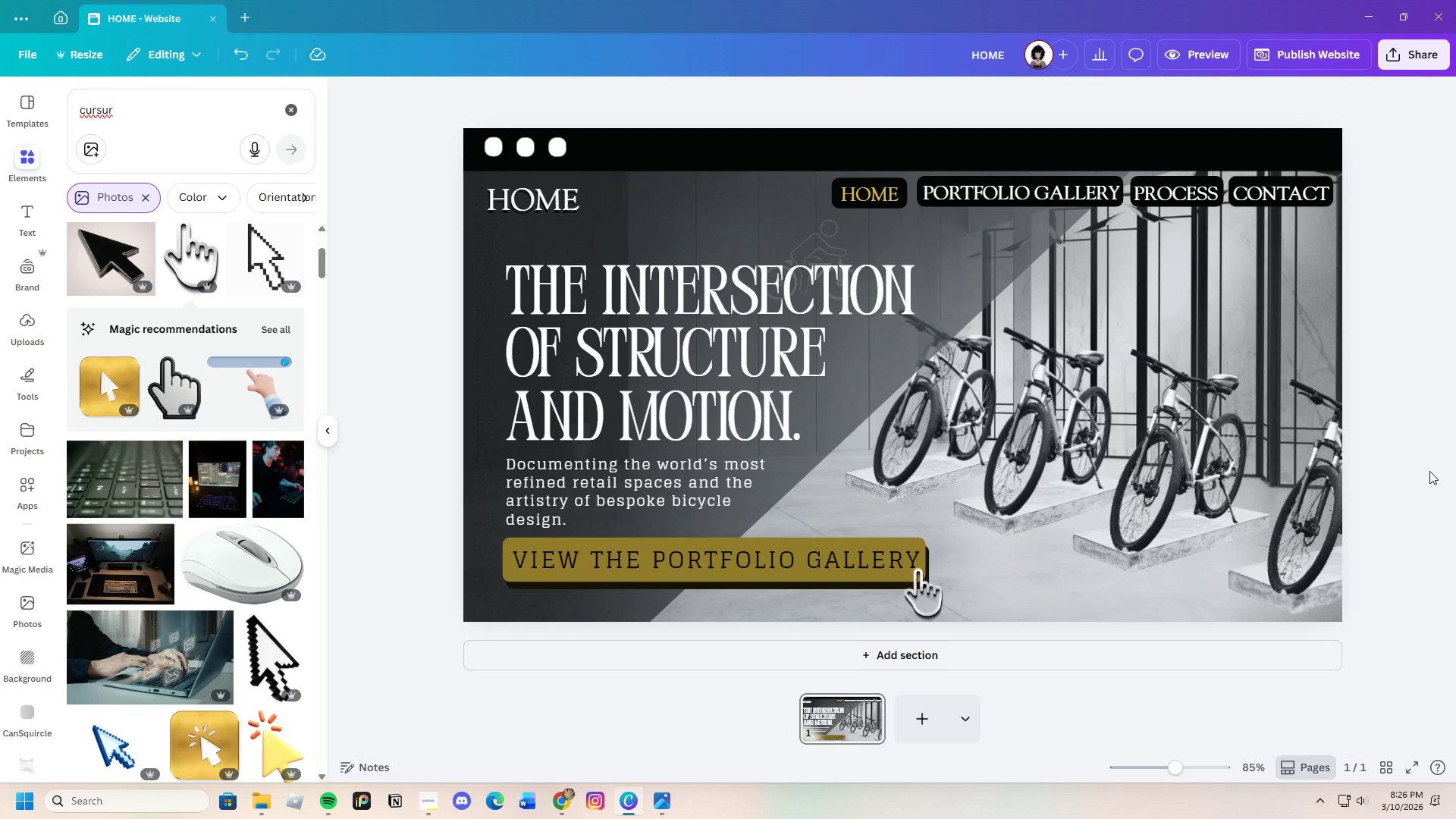 
wait(6.31)
 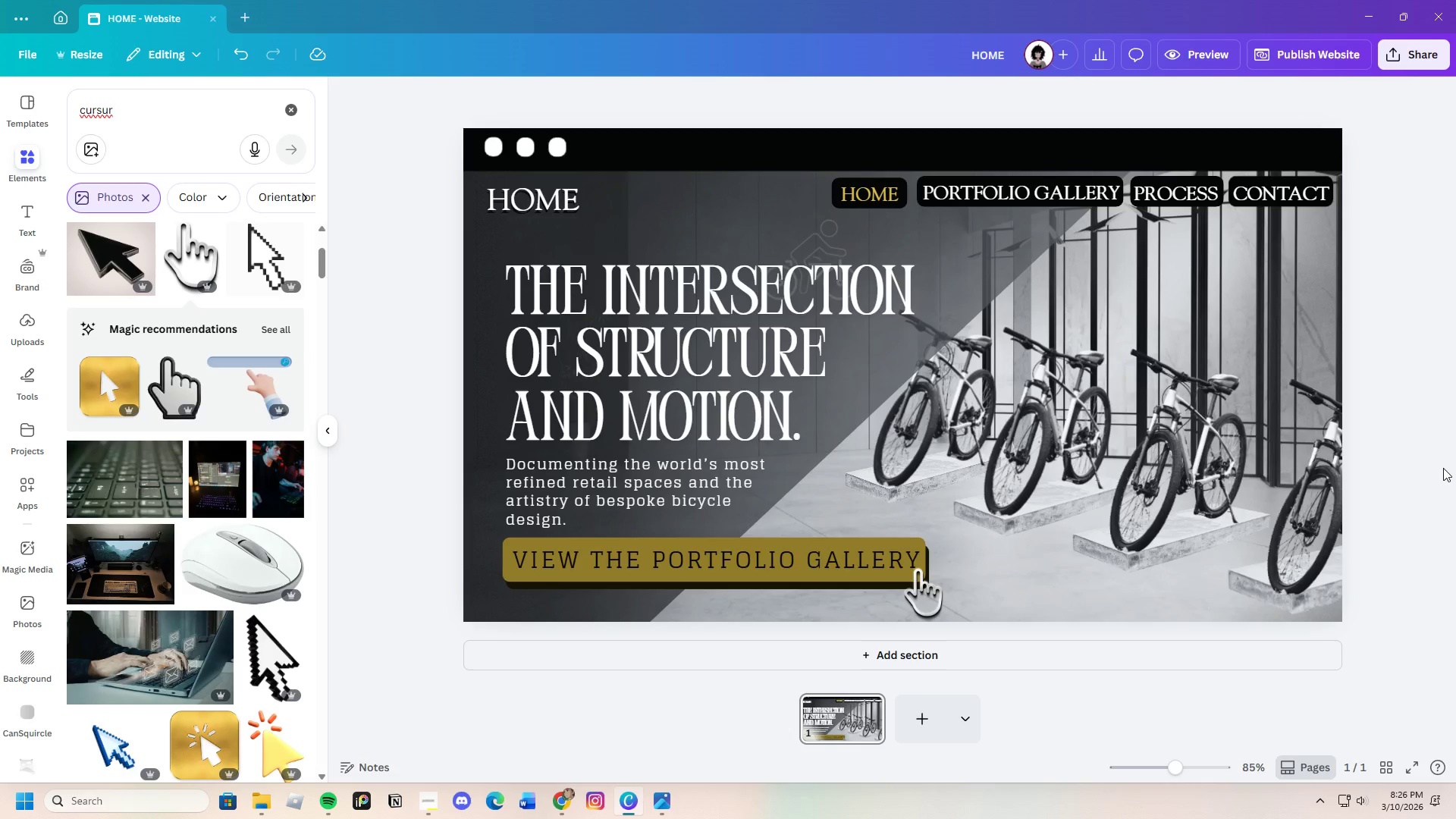 
left_click_drag(start_coordinate=[551, 242], to_coordinate=[711, 415])
 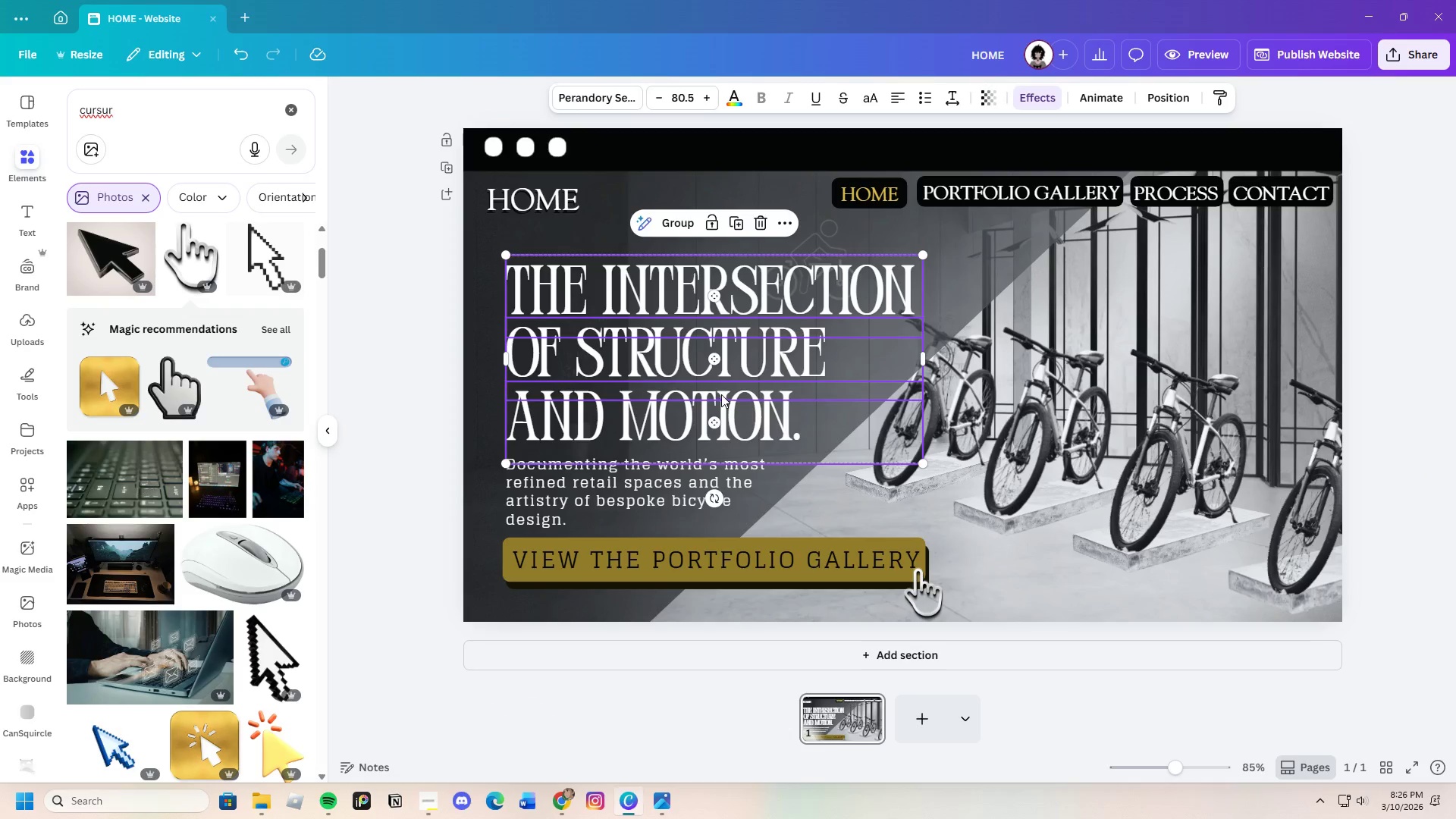 
left_click_drag(start_coordinate=[721, 395], to_coordinate=[717, 380])
 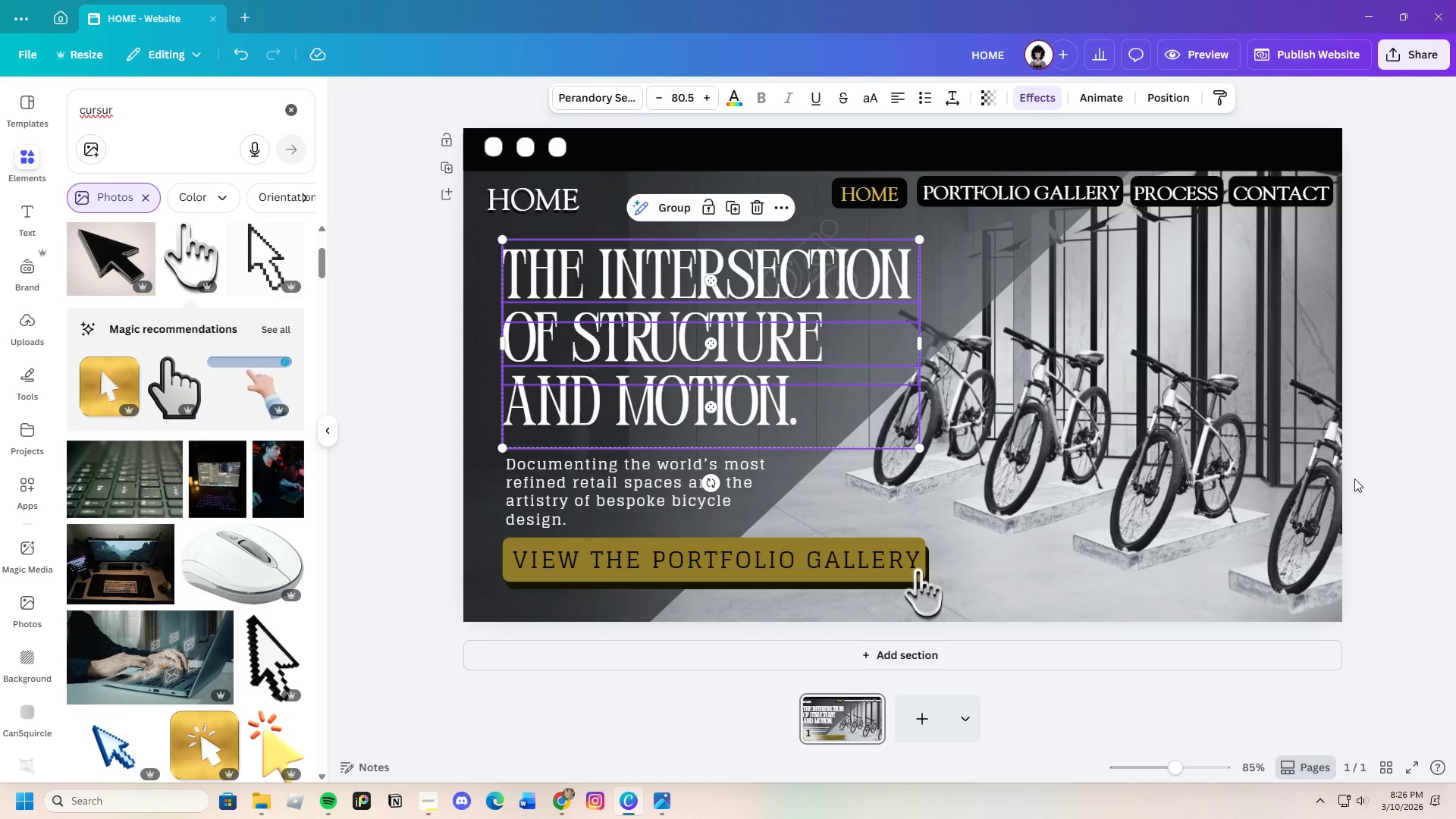 
left_click([1389, 479])
 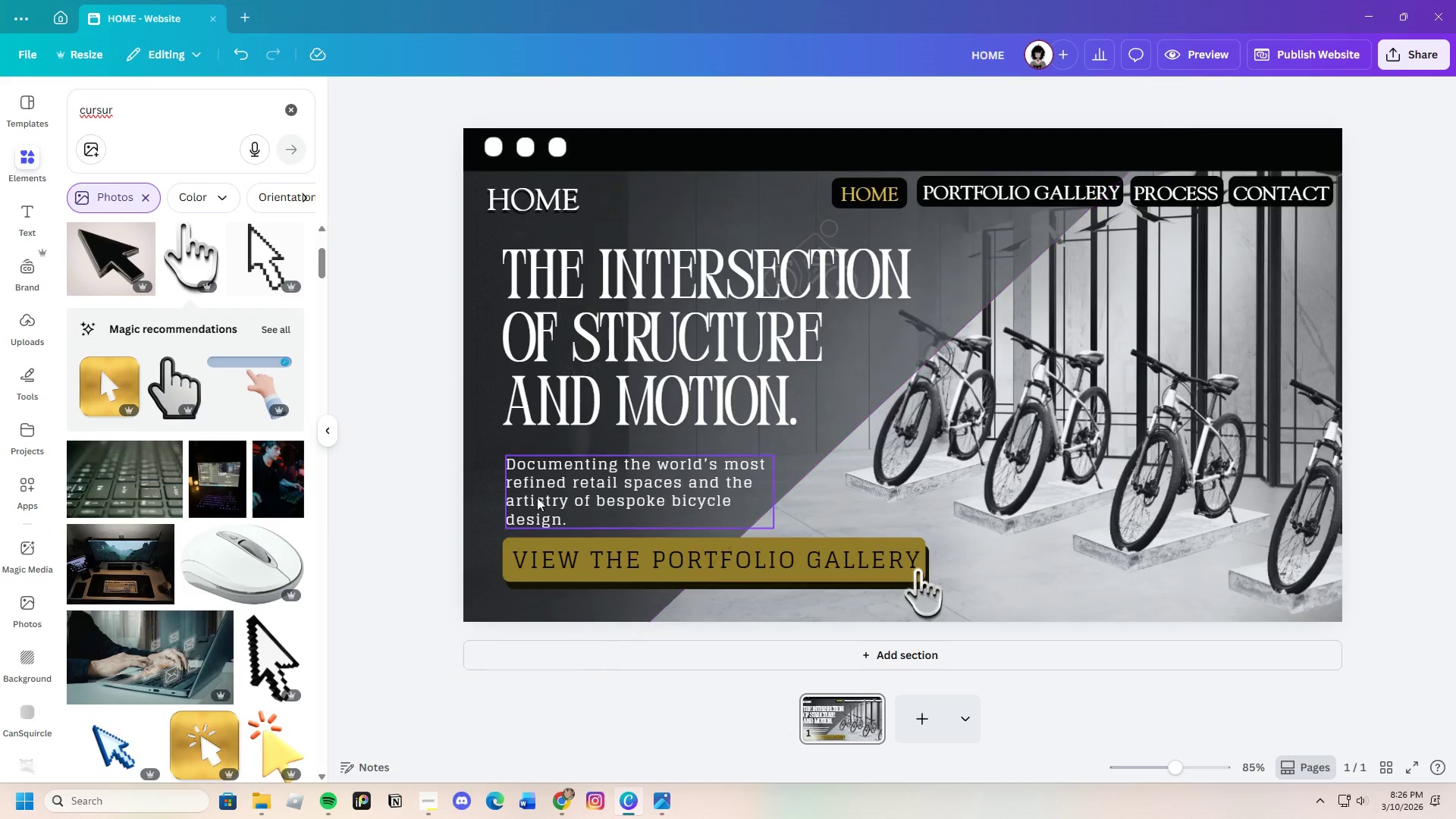 
left_click([576, 497])
 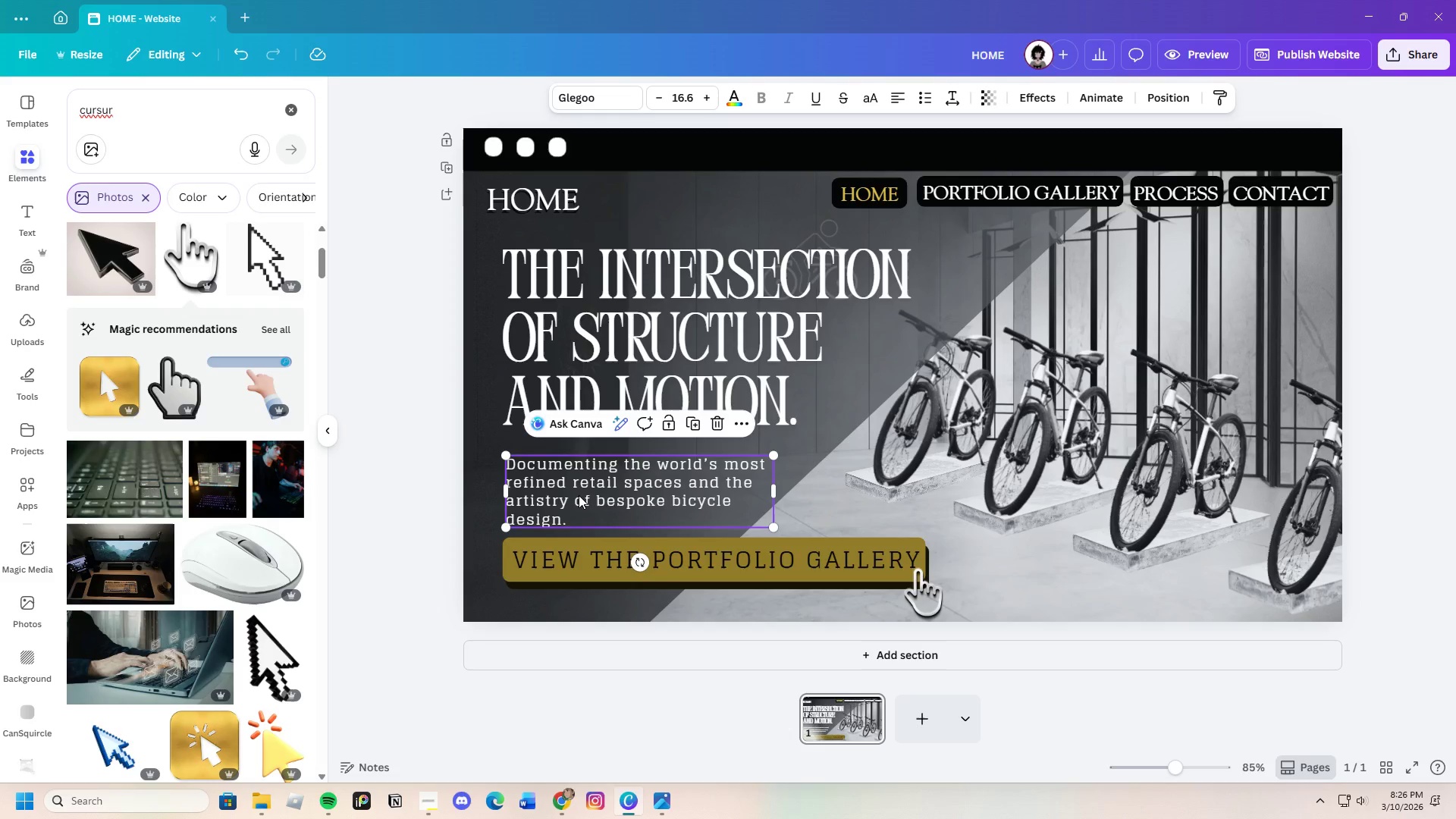 
left_click_drag(start_coordinate=[578, 496], to_coordinate=[580, 485])
 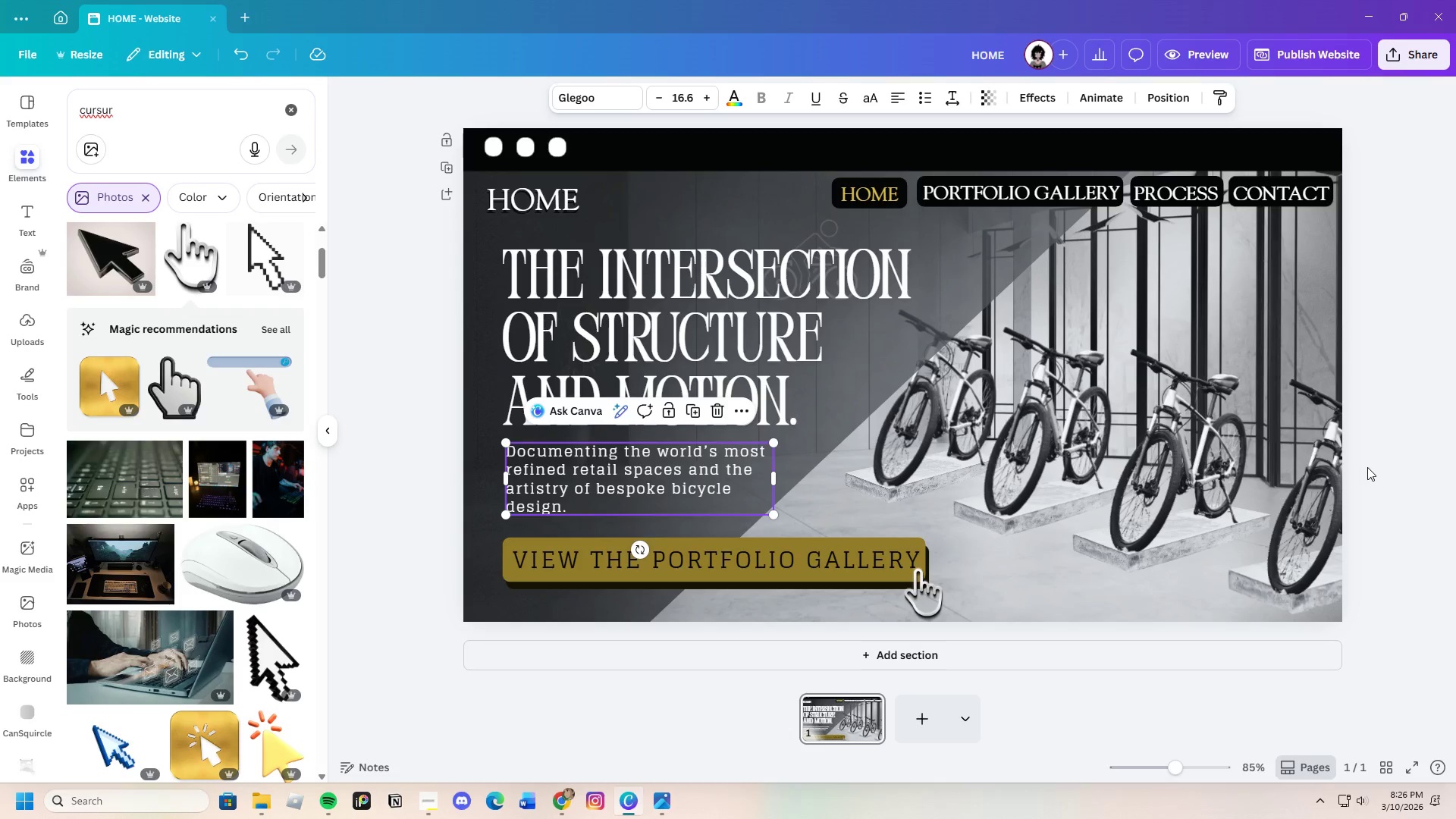 
left_click([1370, 466])
 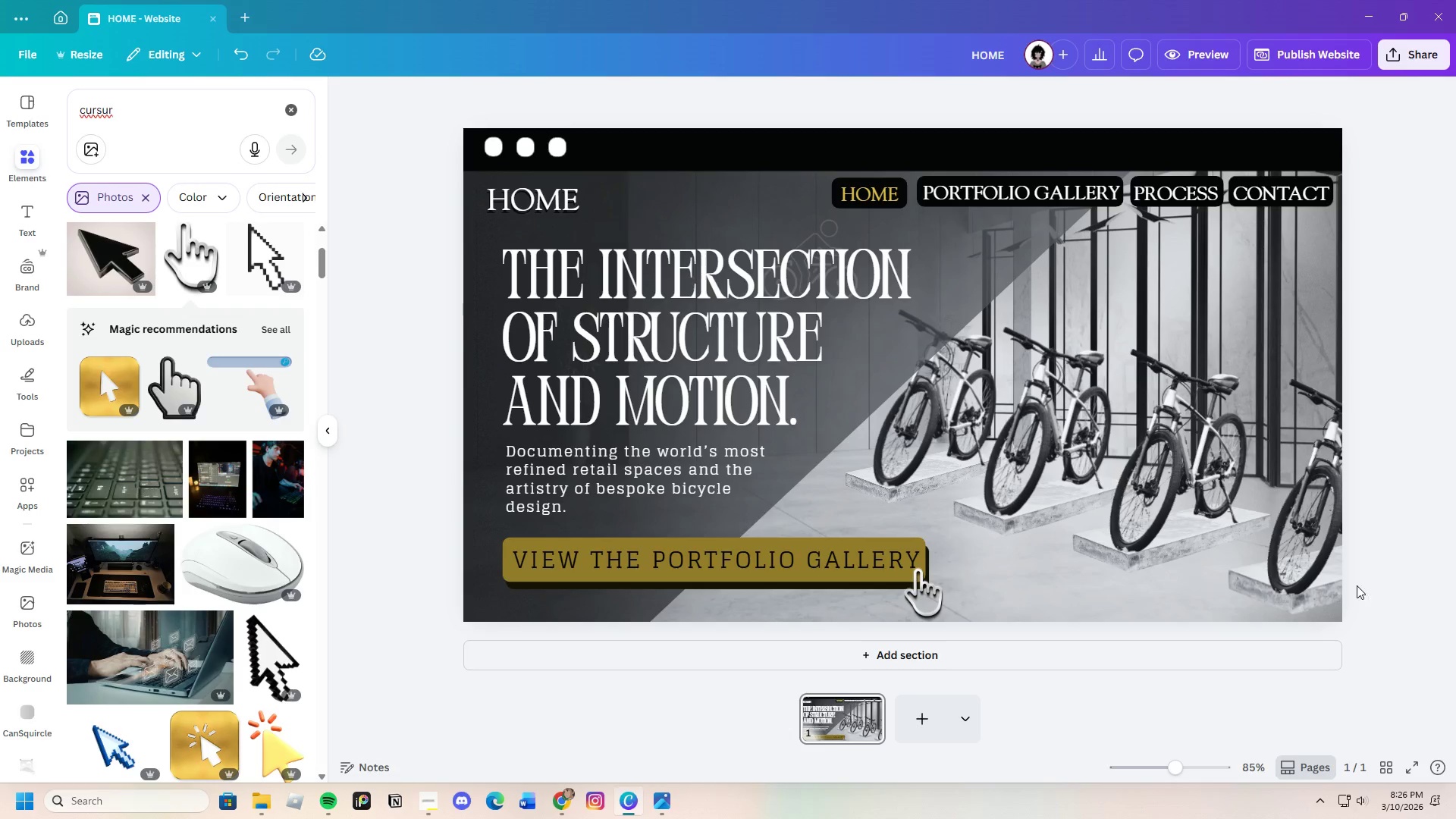 
wait(9.14)
 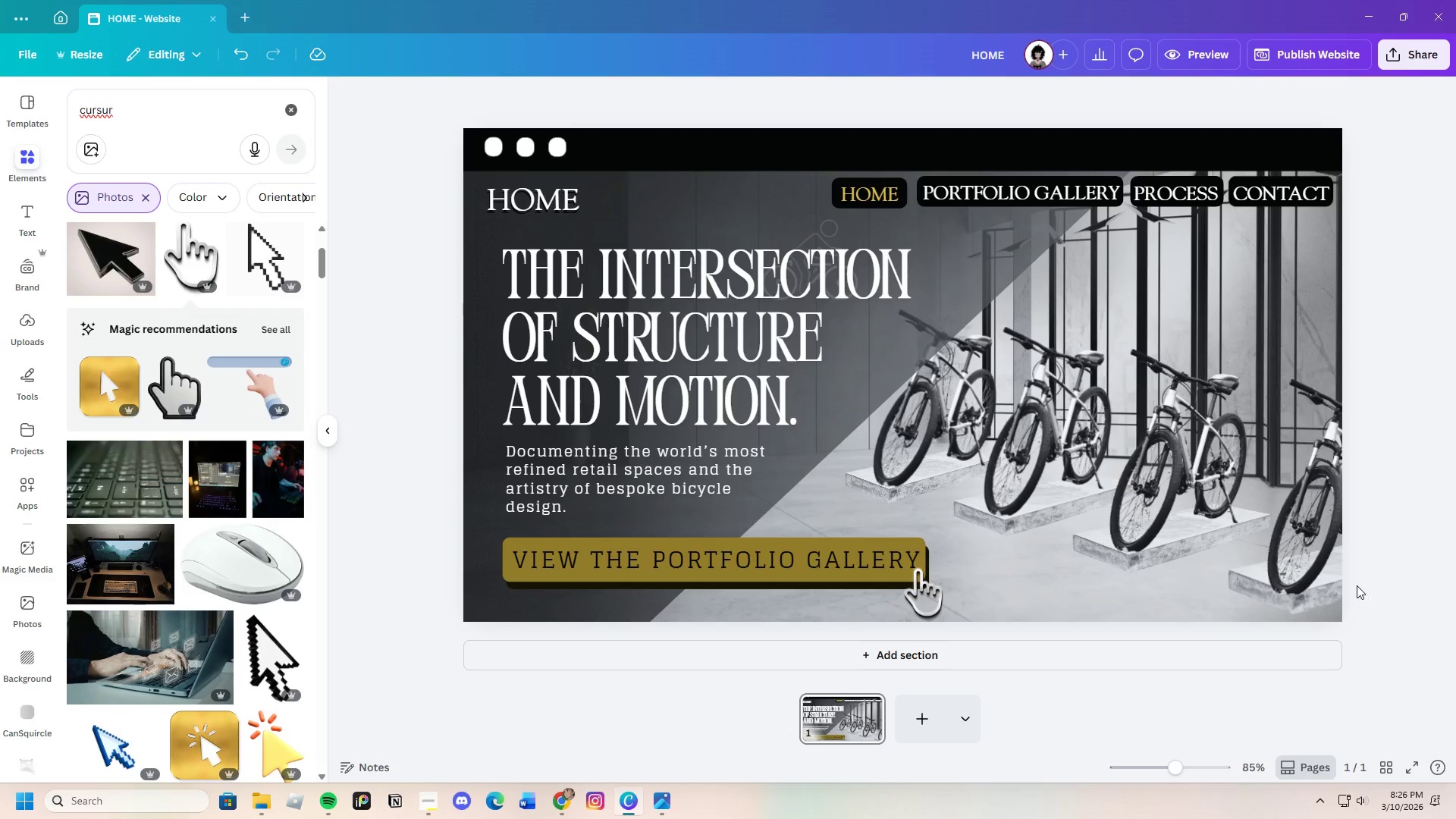 
left_click_drag(start_coordinate=[996, 595], to_coordinate=[679, 535])
 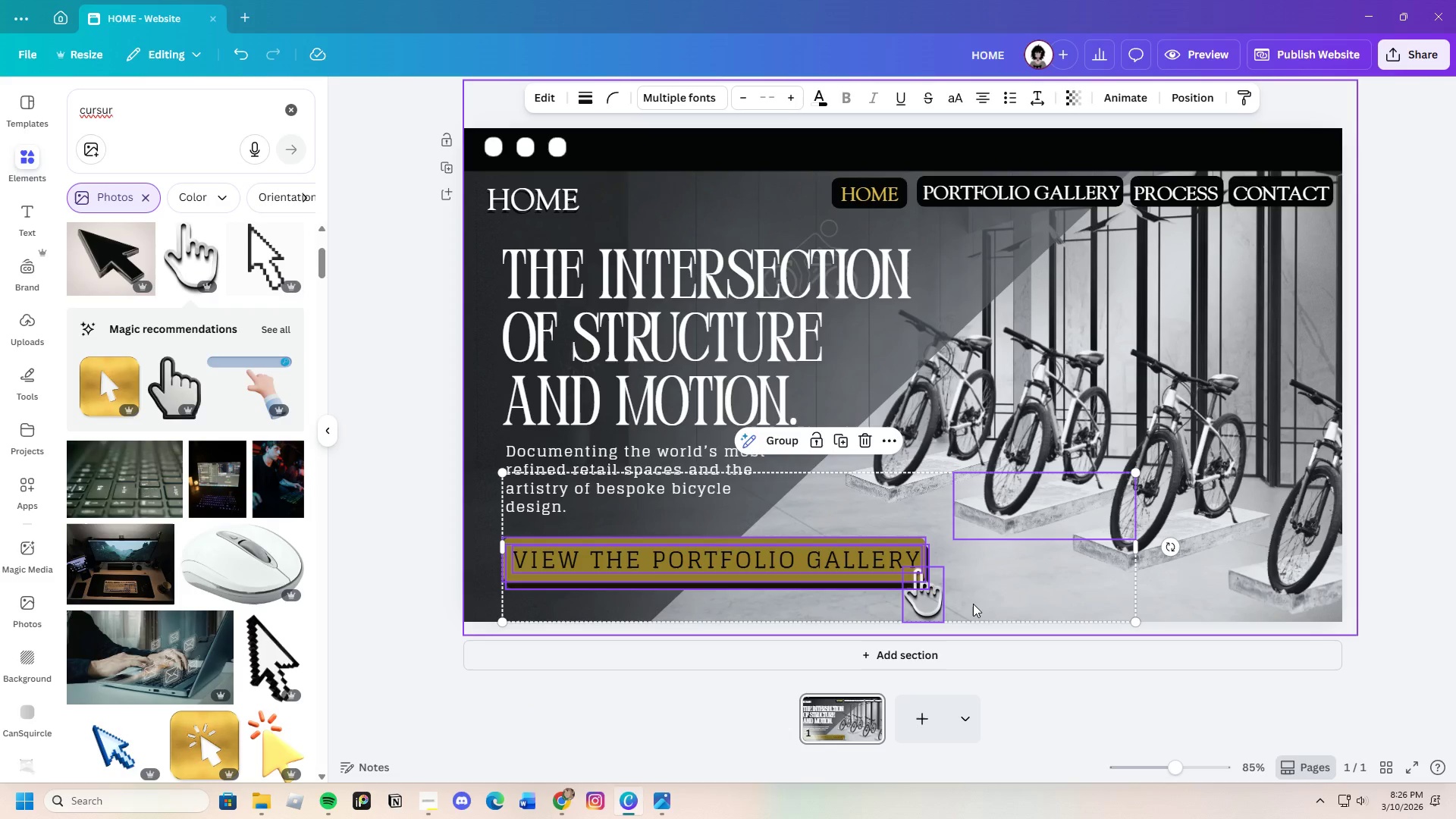 
left_click([981, 599])
 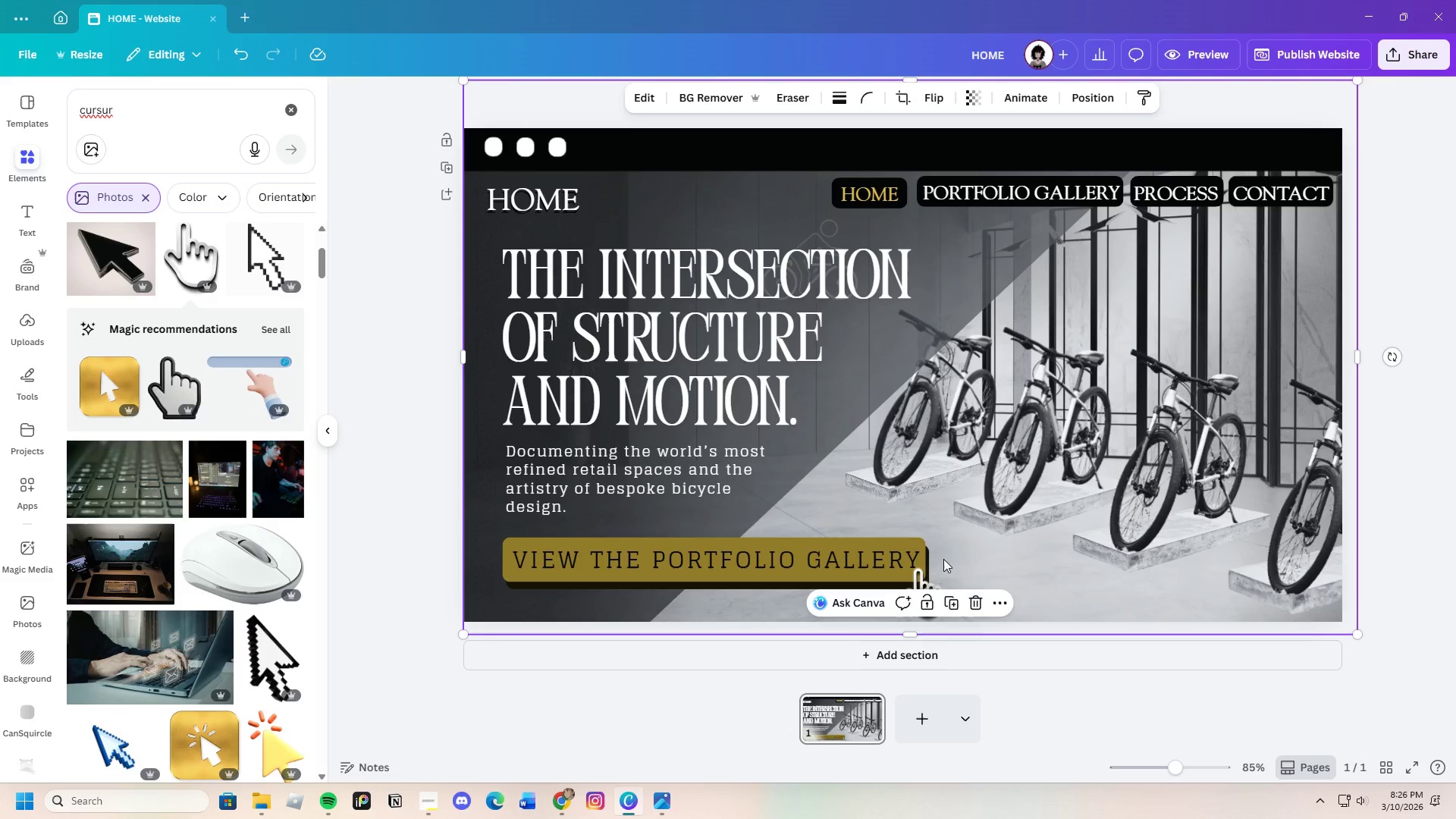 
left_click_drag(start_coordinate=[943, 559], to_coordinate=[911, 557])
 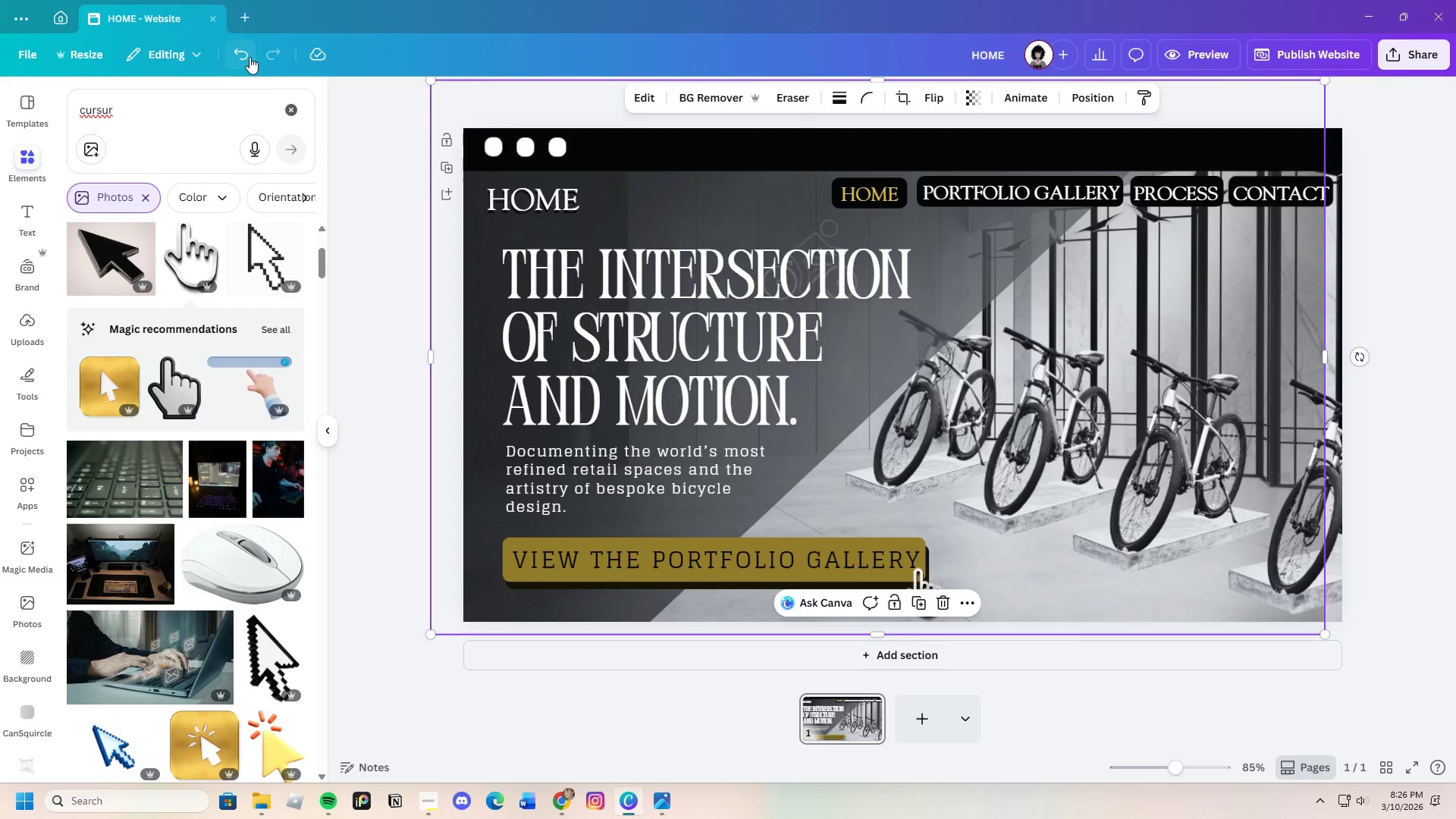 
left_click([249, 55])
 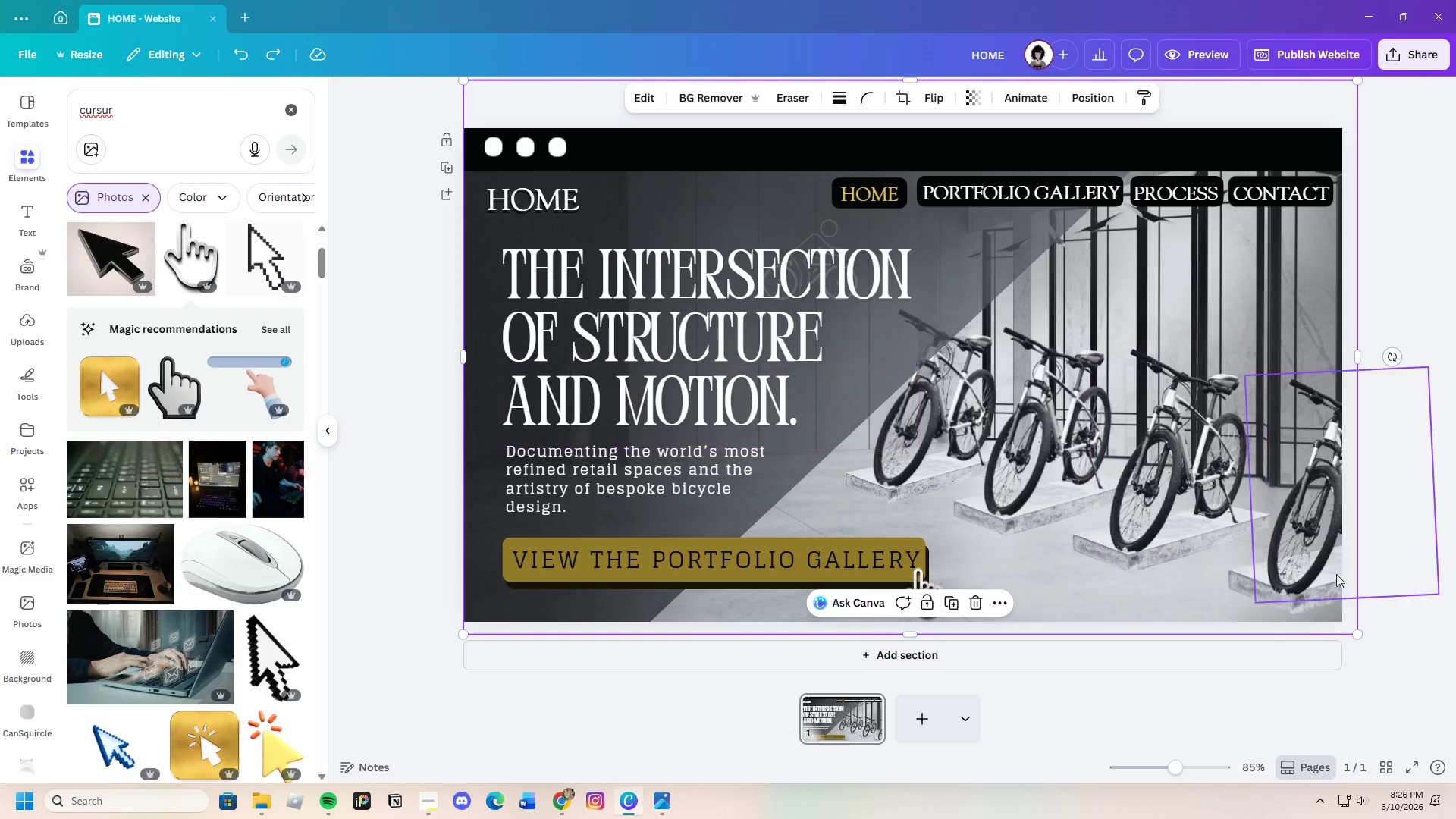 
left_click([1455, 598])
 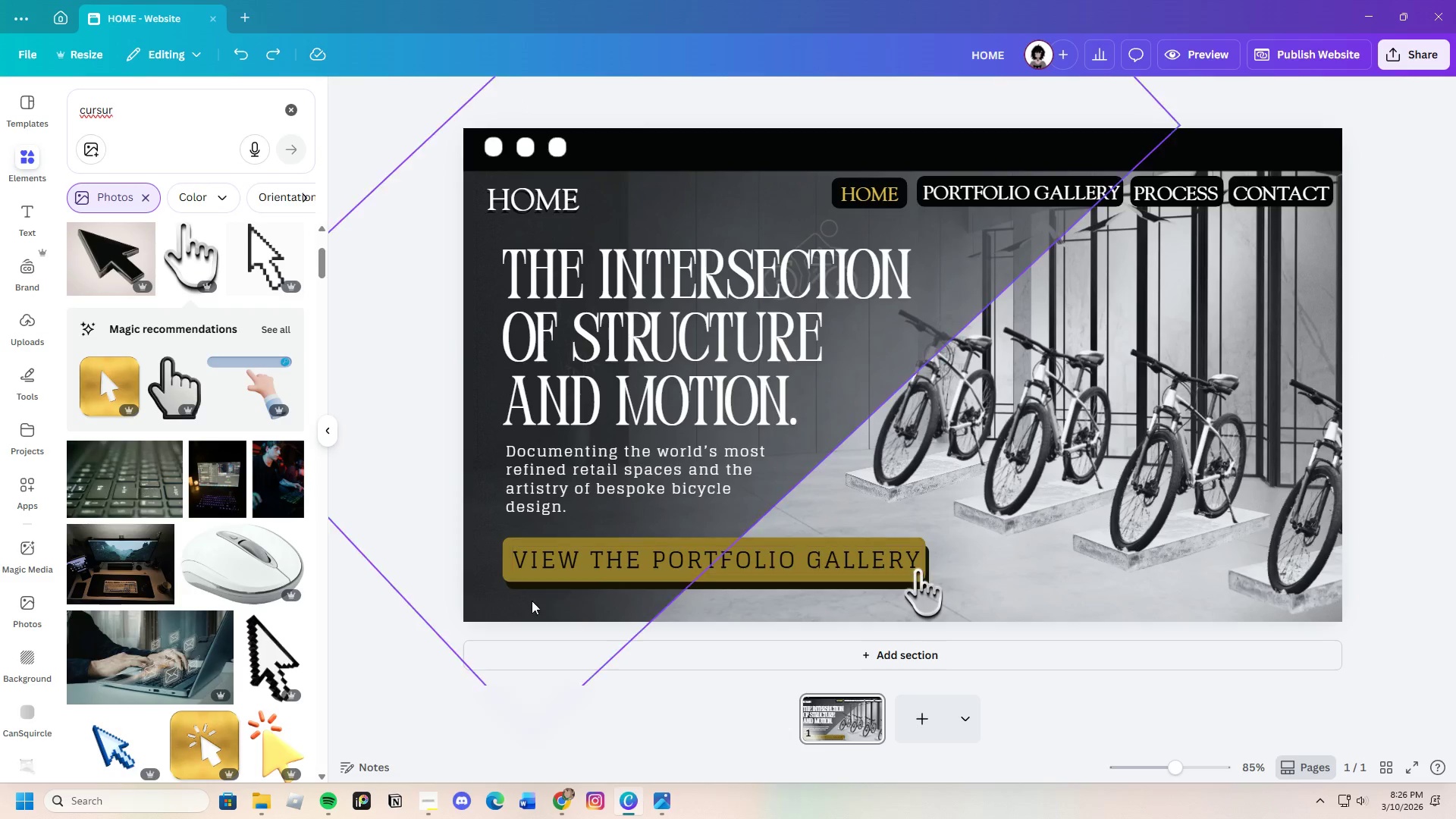 
left_click_drag(start_coordinate=[529, 598], to_coordinate=[915, 579])
 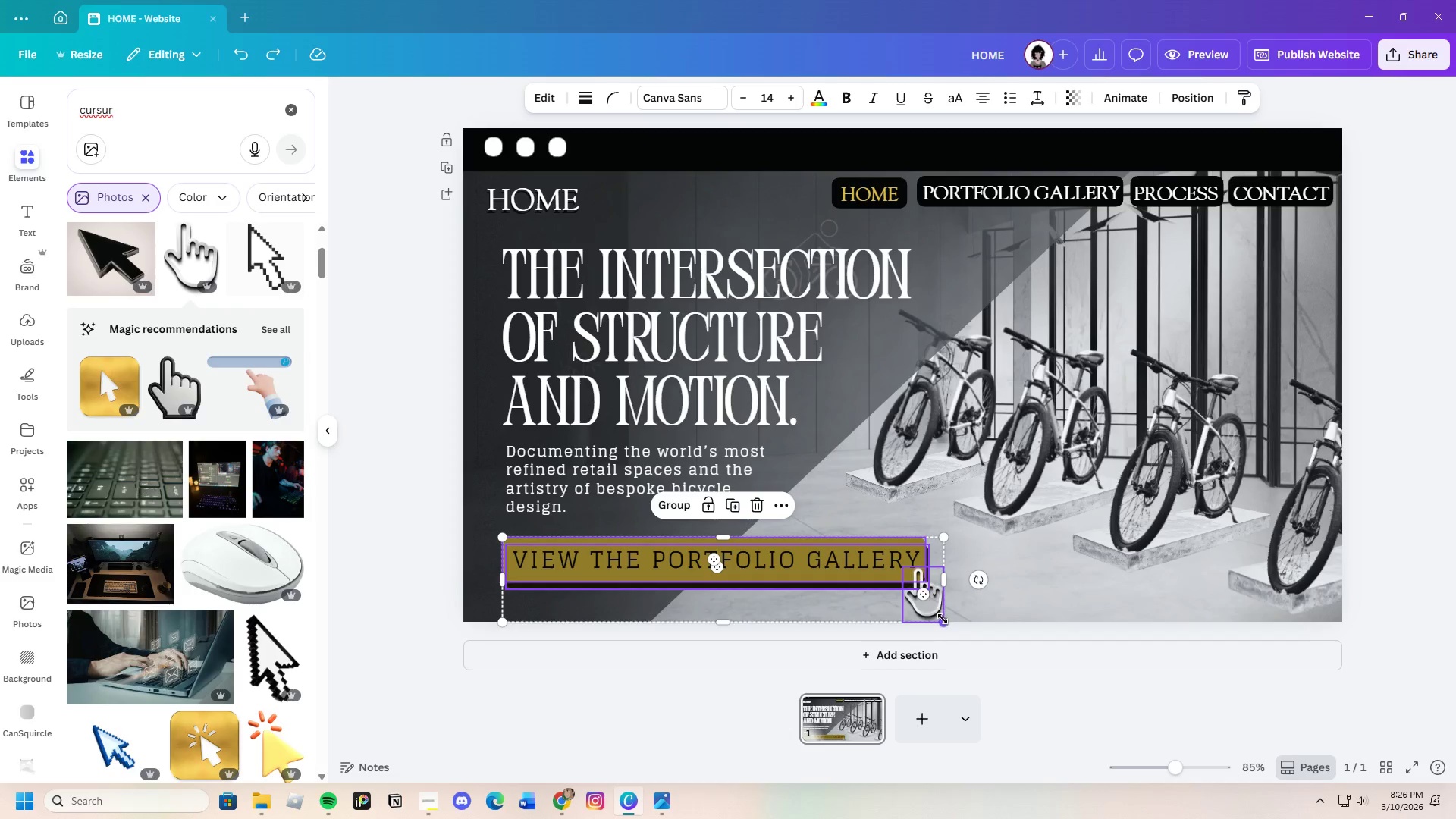 
left_click_drag(start_coordinate=[943, 621], to_coordinate=[913, 601])
 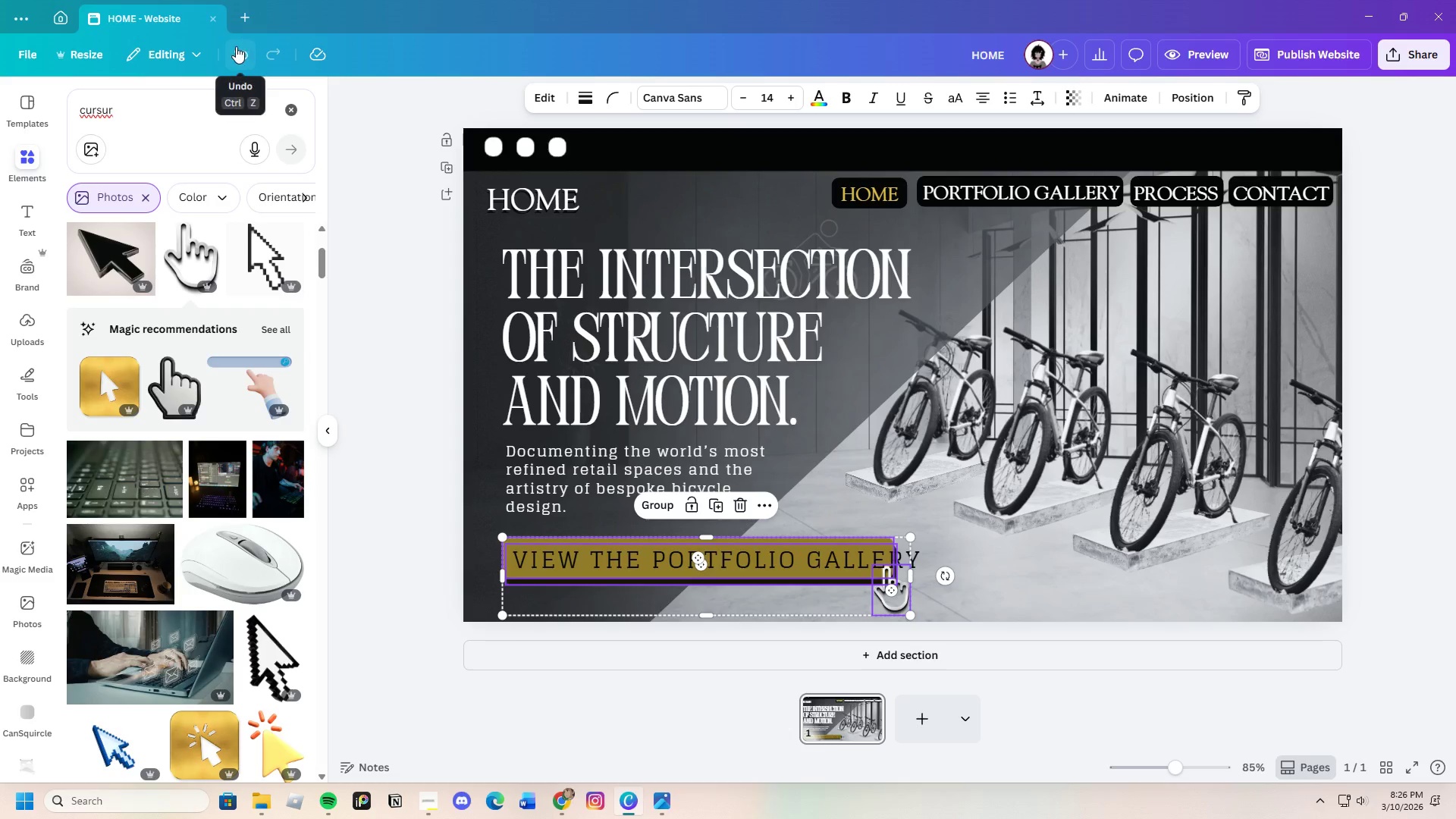 
left_click([234, 51])
 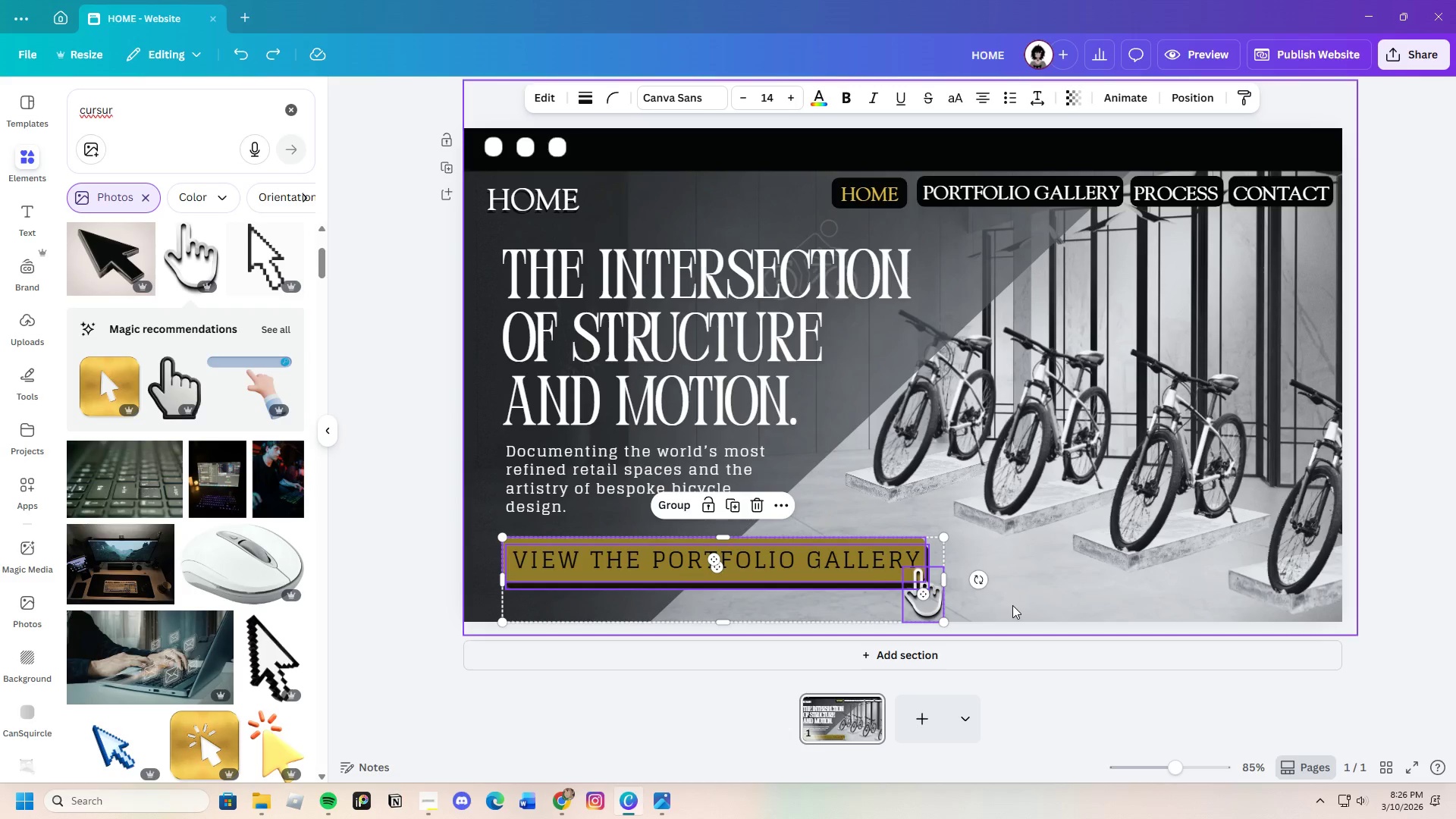 
left_click([1005, 598])
 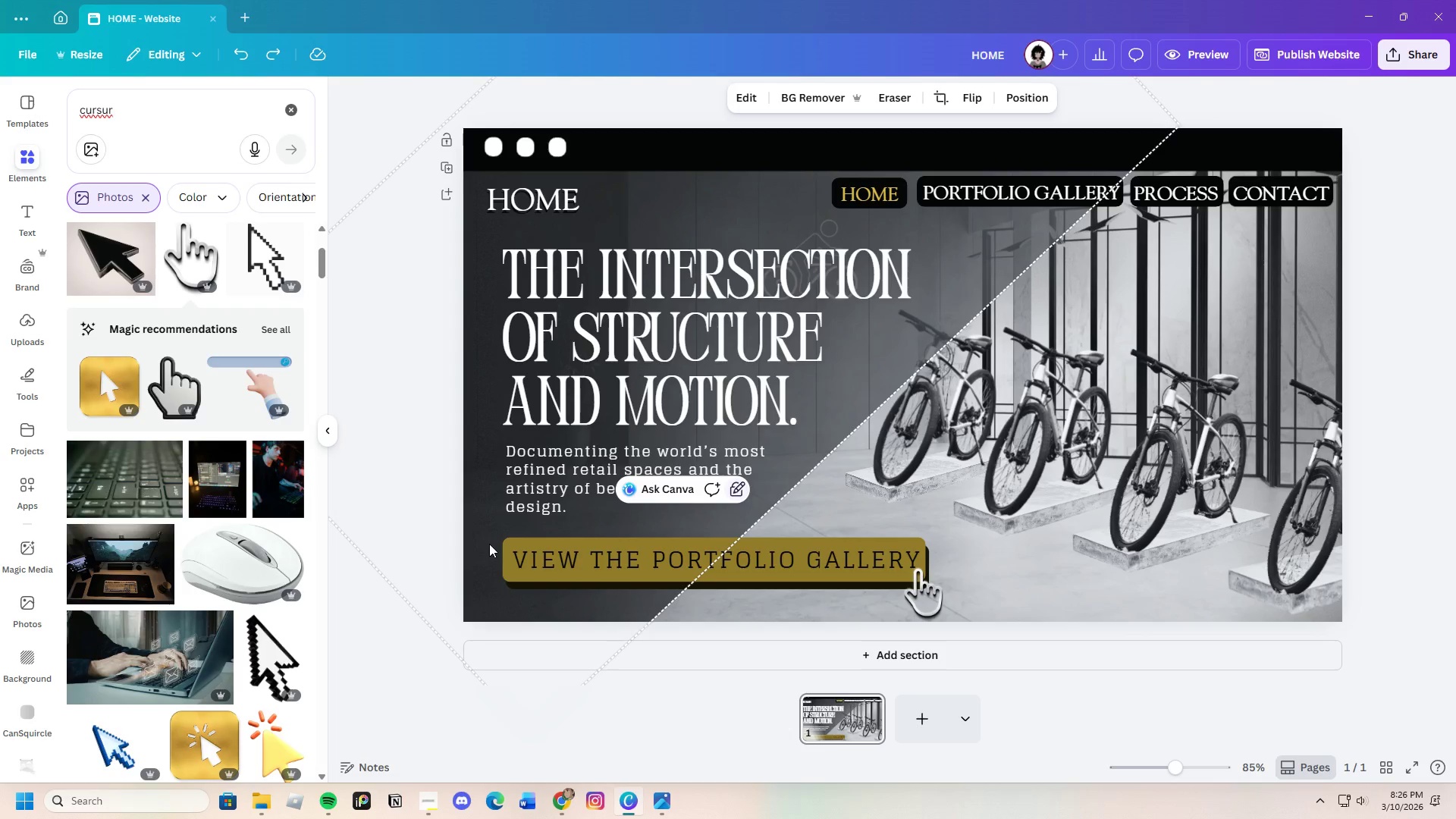 
left_click_drag(start_coordinate=[490, 544], to_coordinate=[937, 585])
 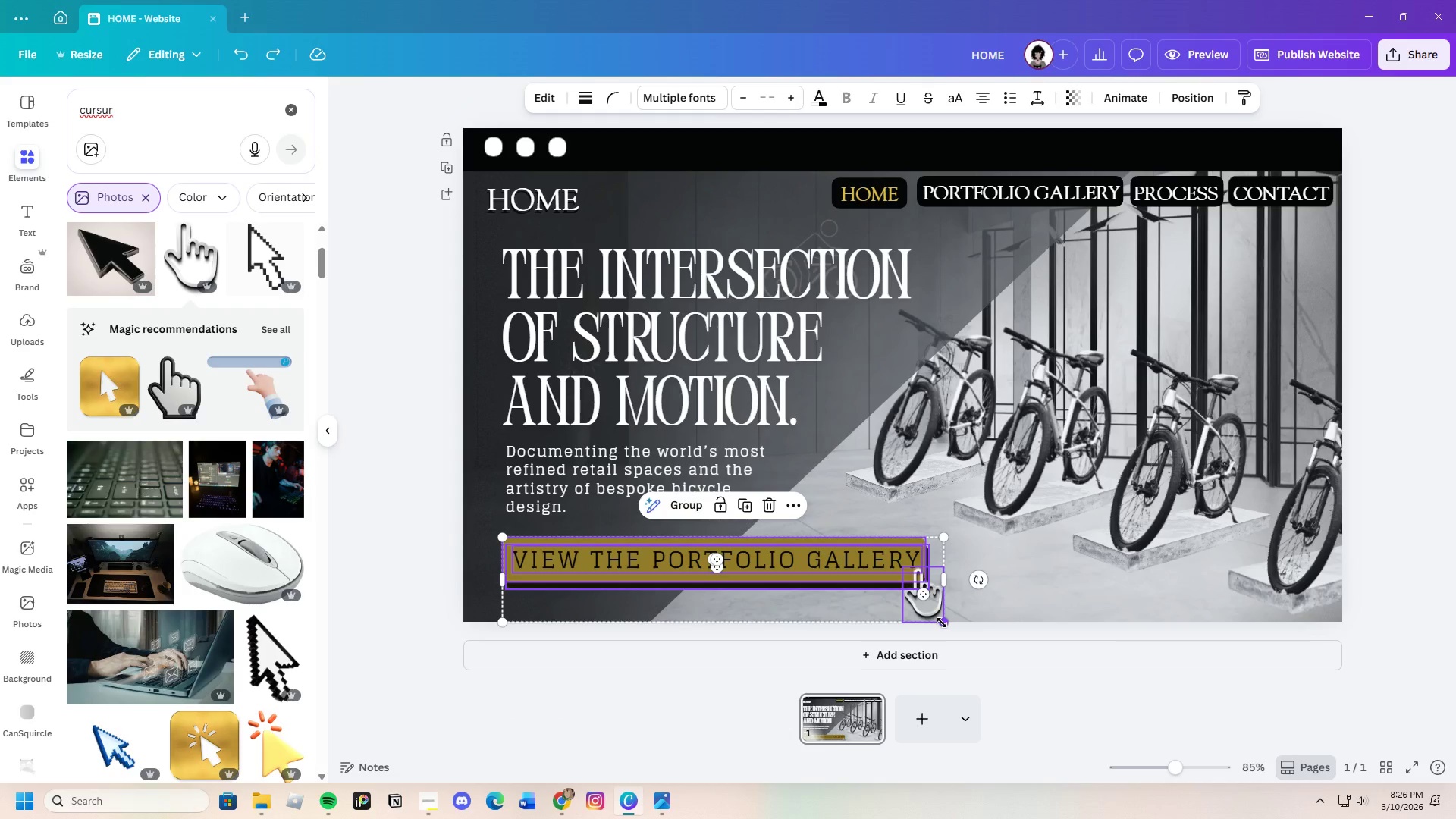 
left_click_drag(start_coordinate=[942, 623], to_coordinate=[874, 579])
 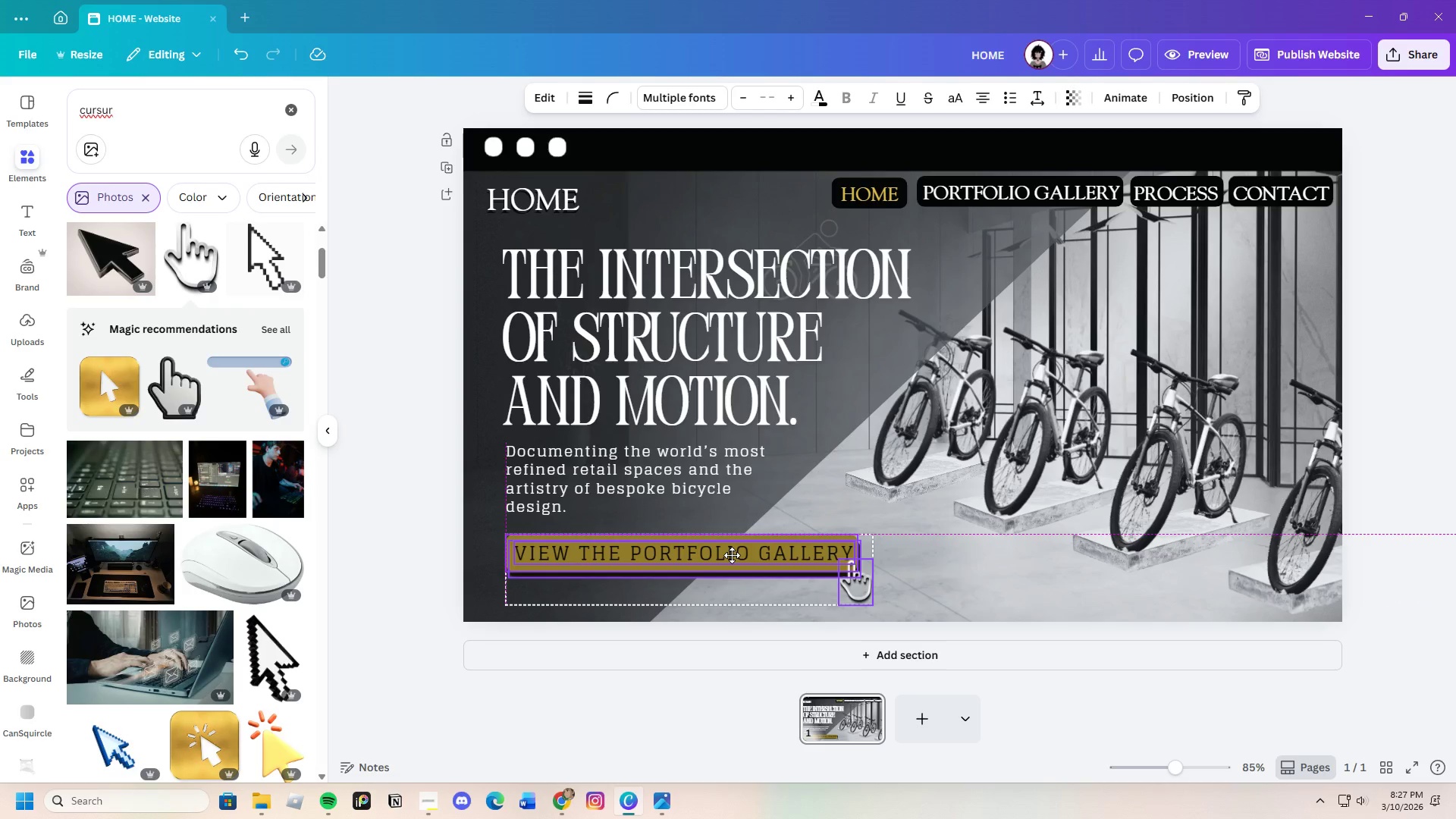 
left_click([954, 564])
 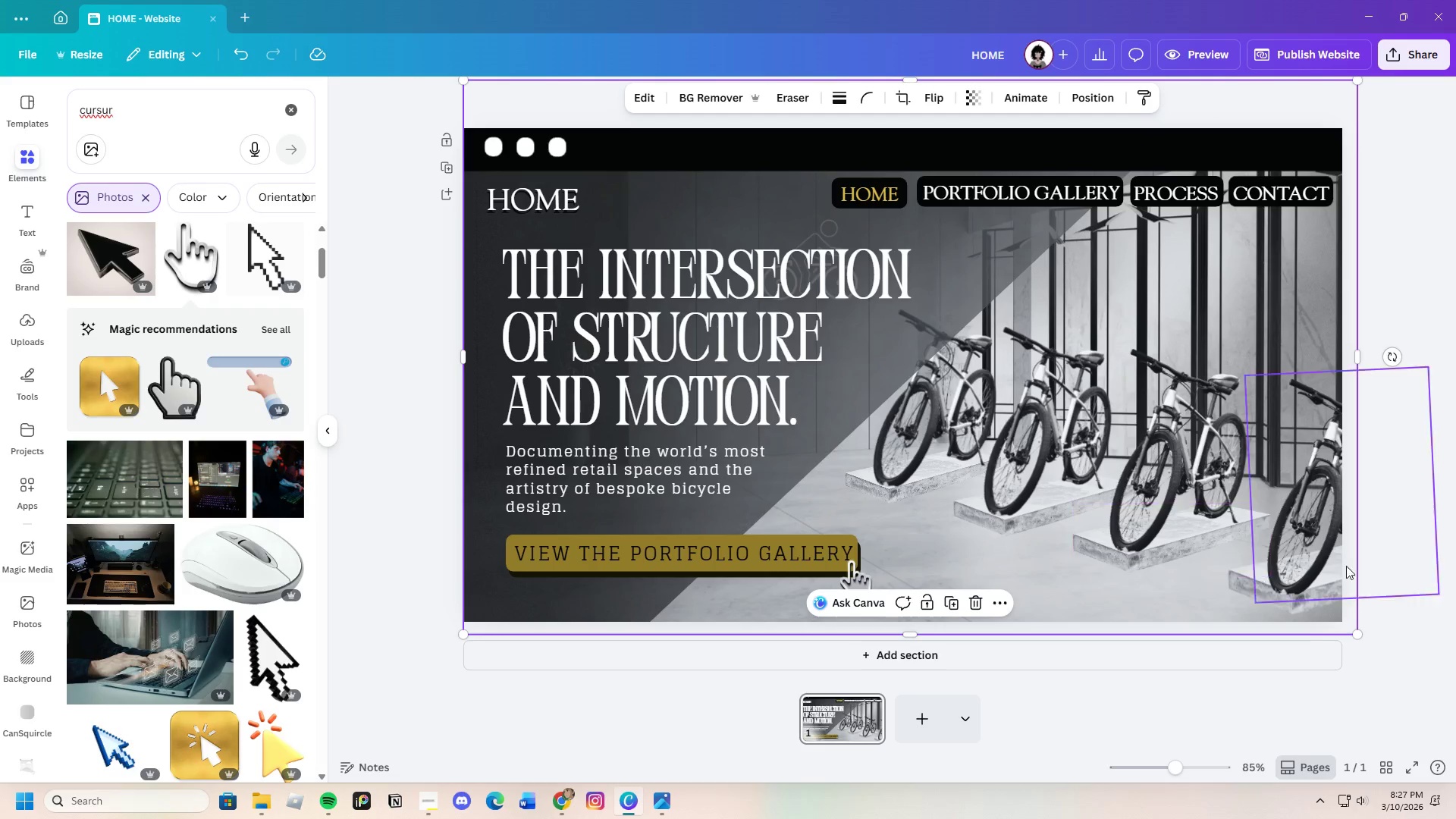 
left_click([1353, 566])
 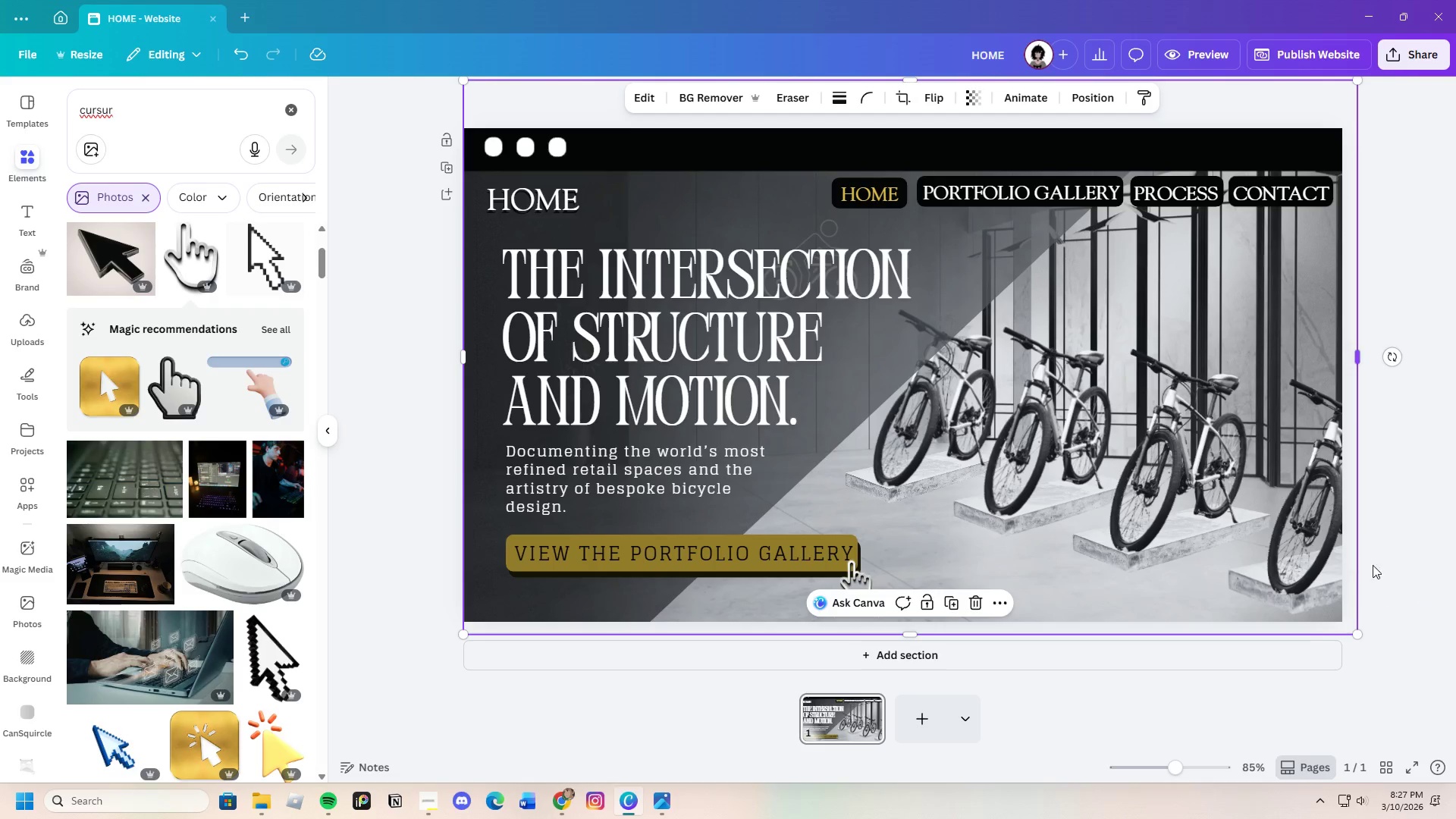 
left_click([1404, 565])
 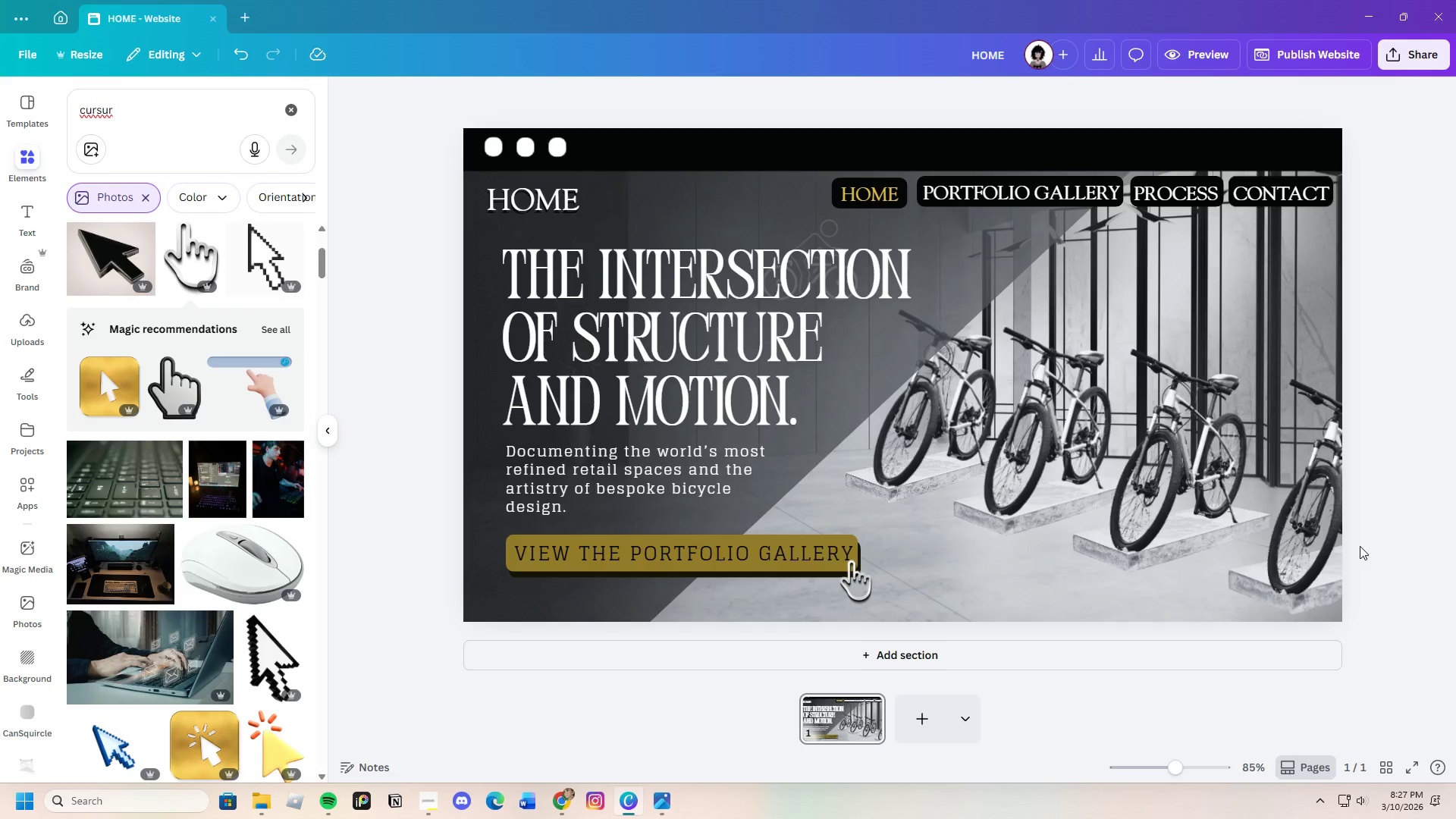 
wait(16.44)
 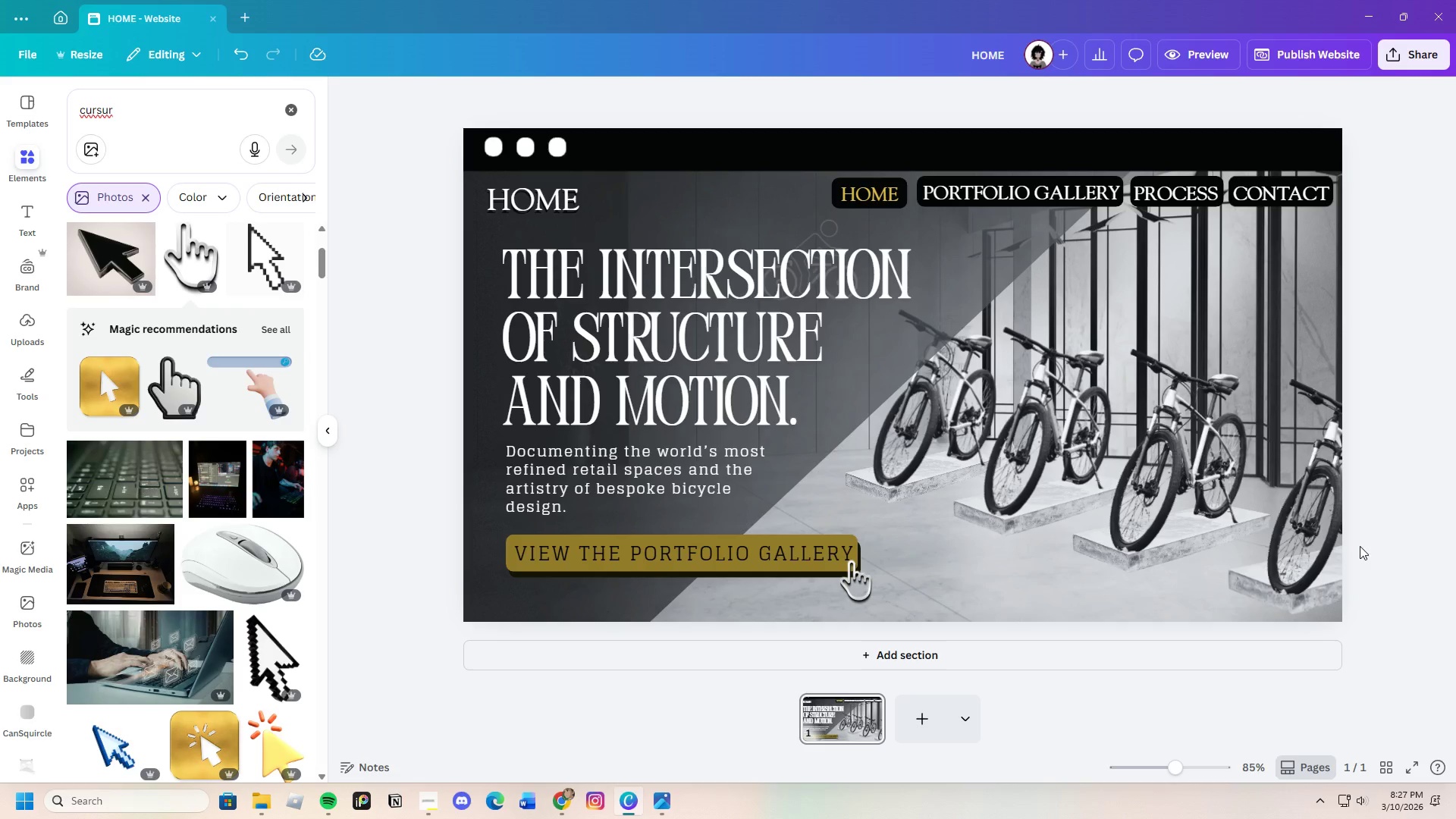 
left_click_drag(start_coordinate=[1175, 767], to_coordinate=[1172, 762])
 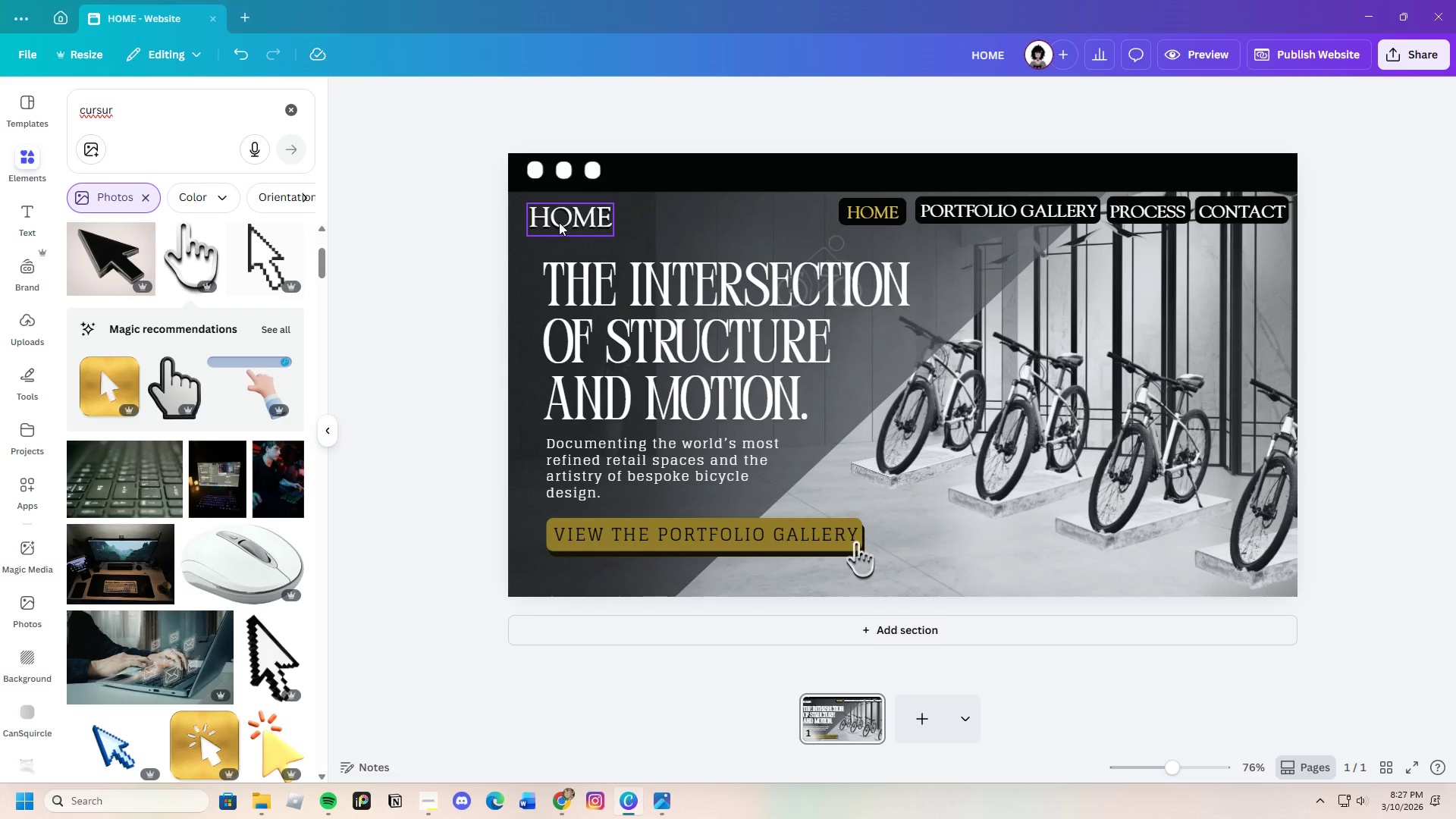 
left_click_drag(start_coordinate=[560, 221], to_coordinate=[563, 218])
 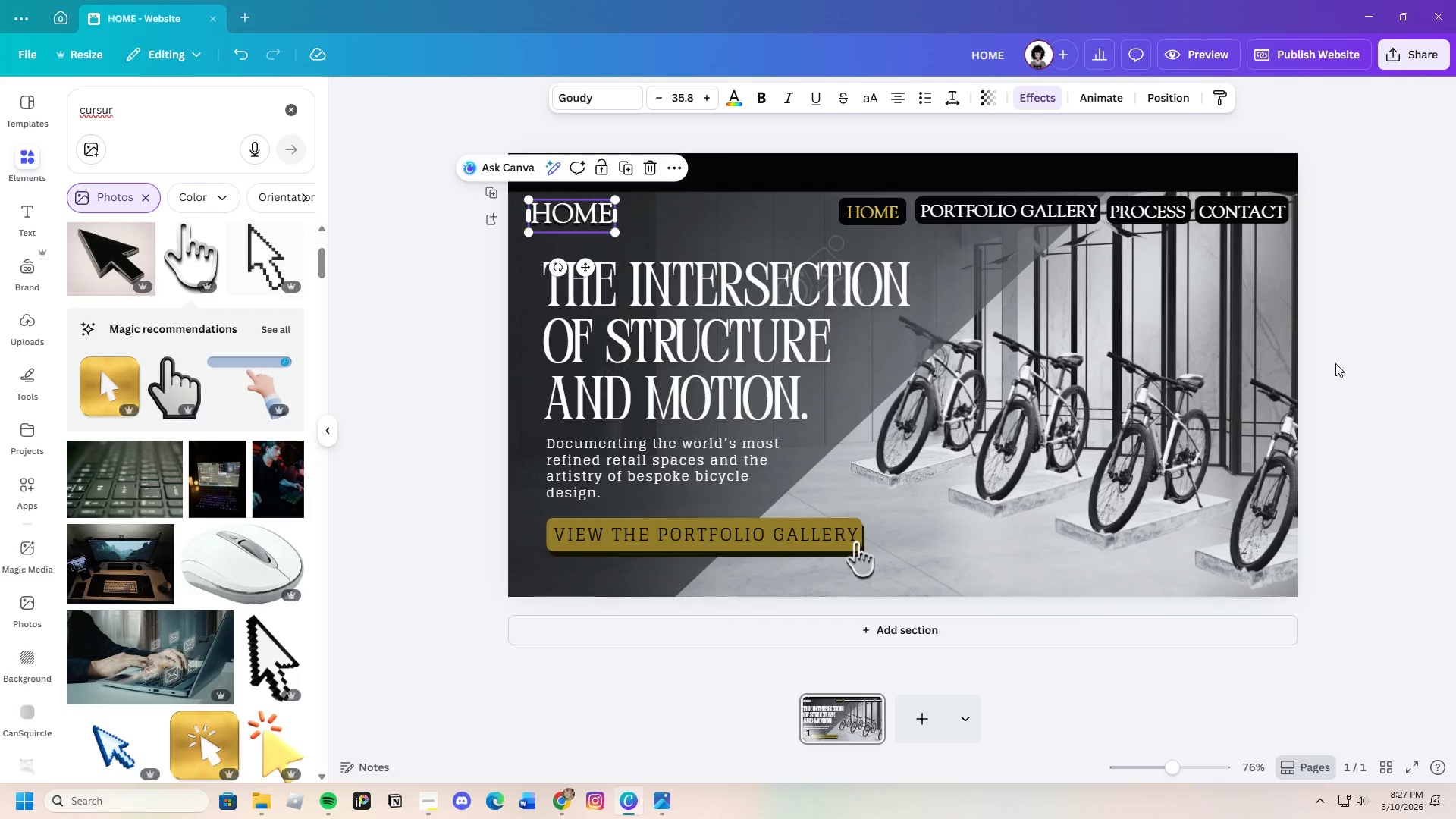 
left_click([1337, 363])
 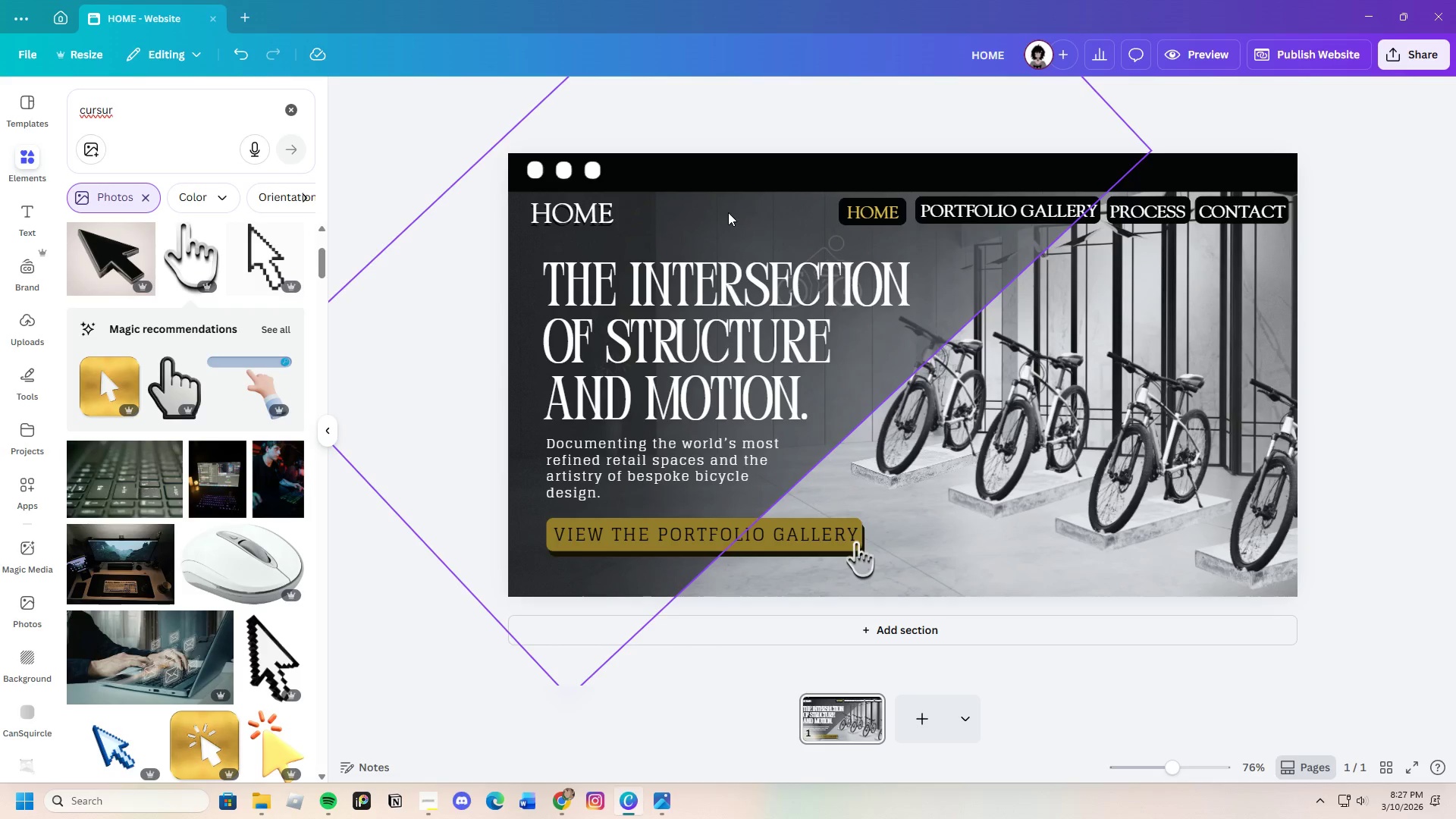 
left_click_drag(start_coordinate=[592, 217], to_coordinate=[587, 217])
 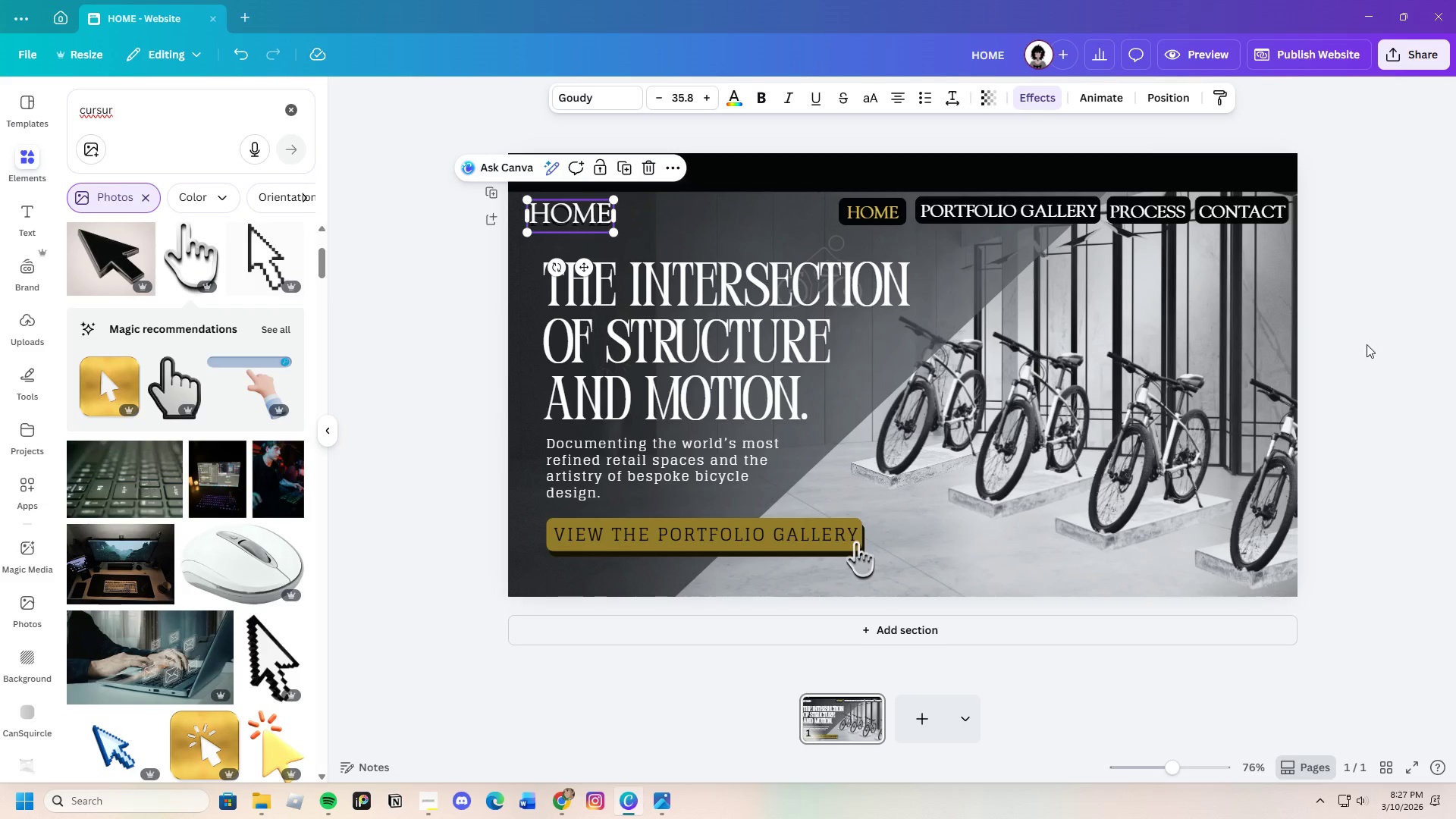 
left_click([1378, 347])
 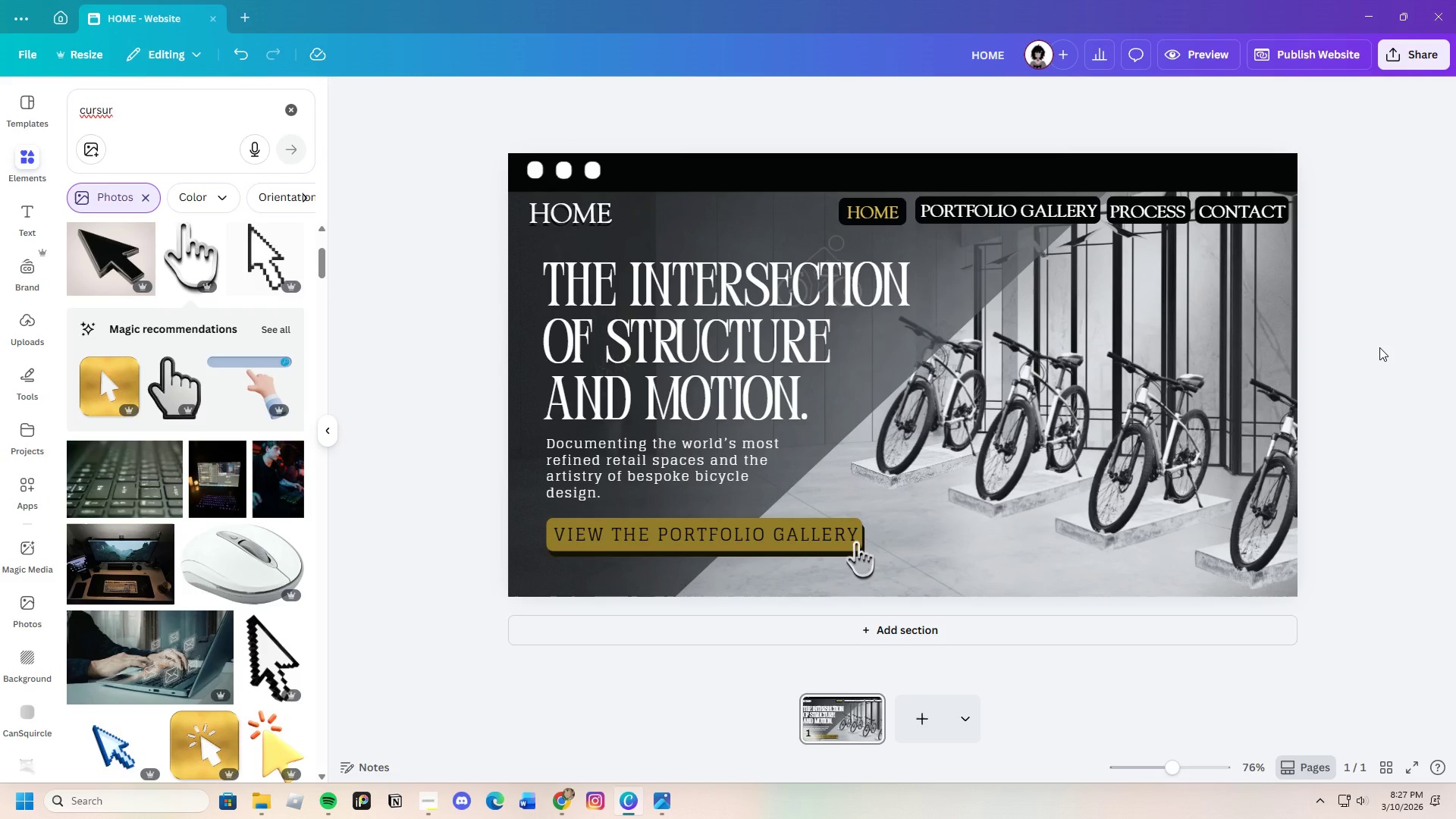 
wait(10.33)
 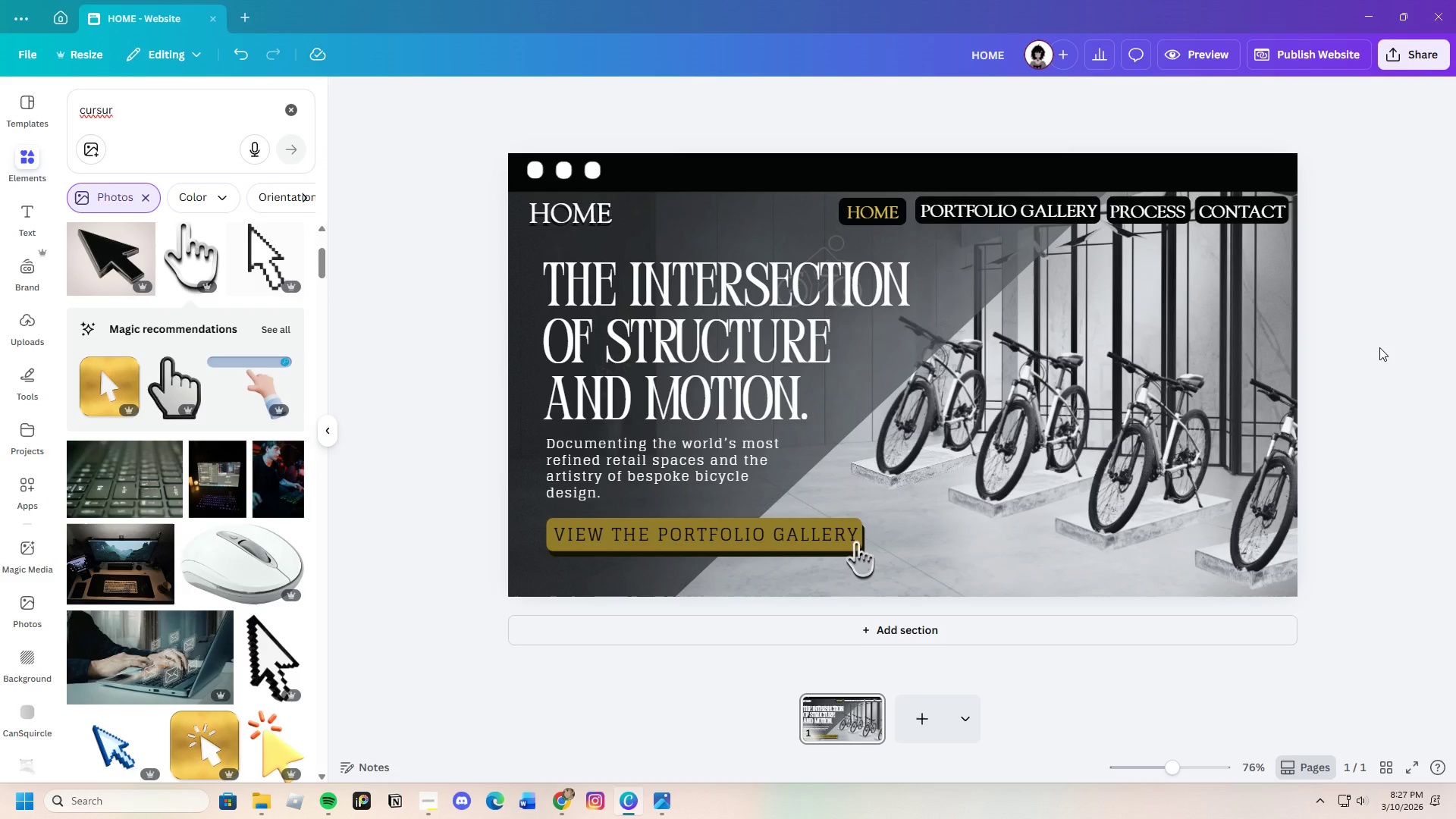 
left_click_drag(start_coordinate=[1178, 773], to_coordinate=[1172, 766])
 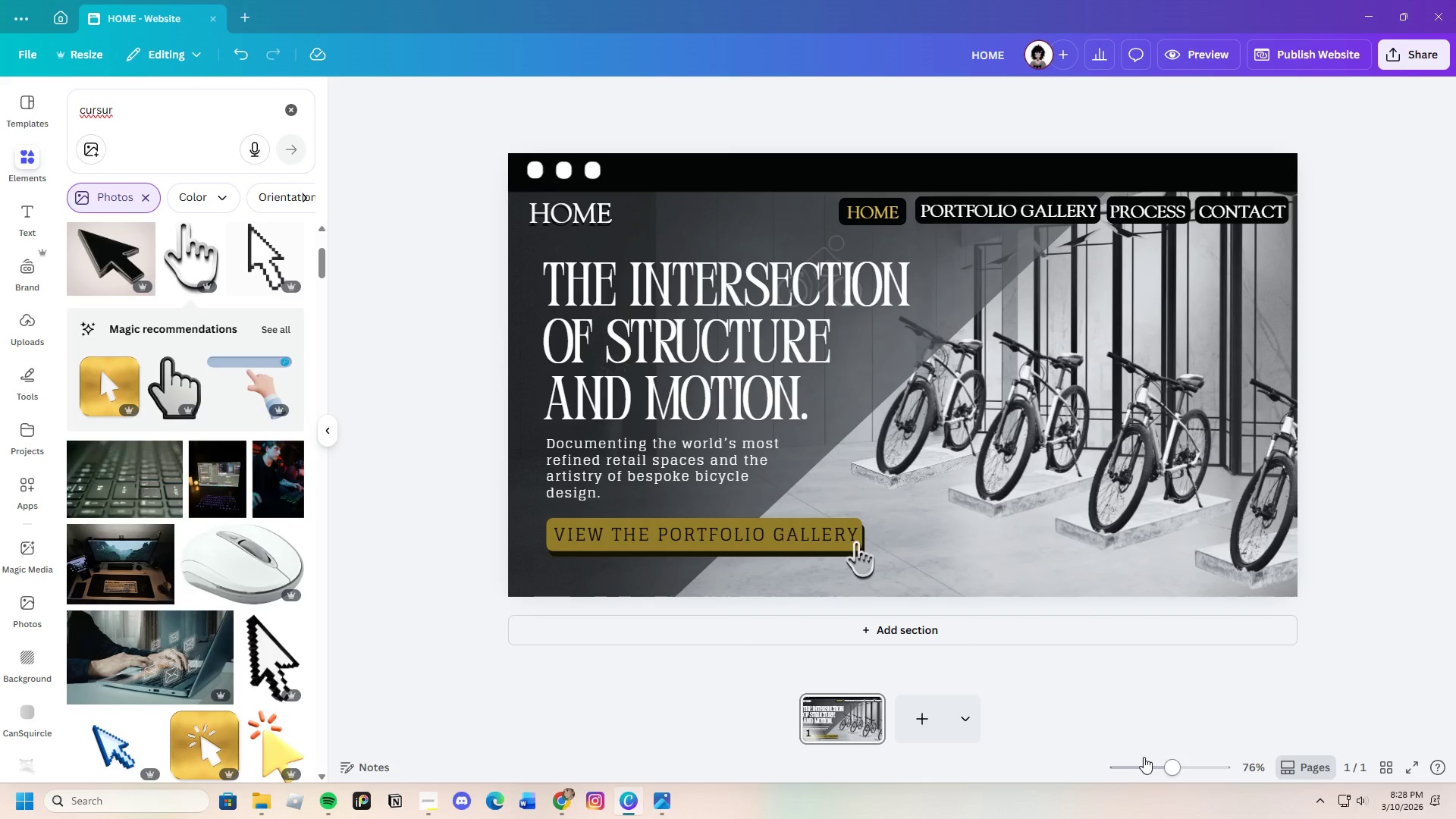 
wait(21.7)
 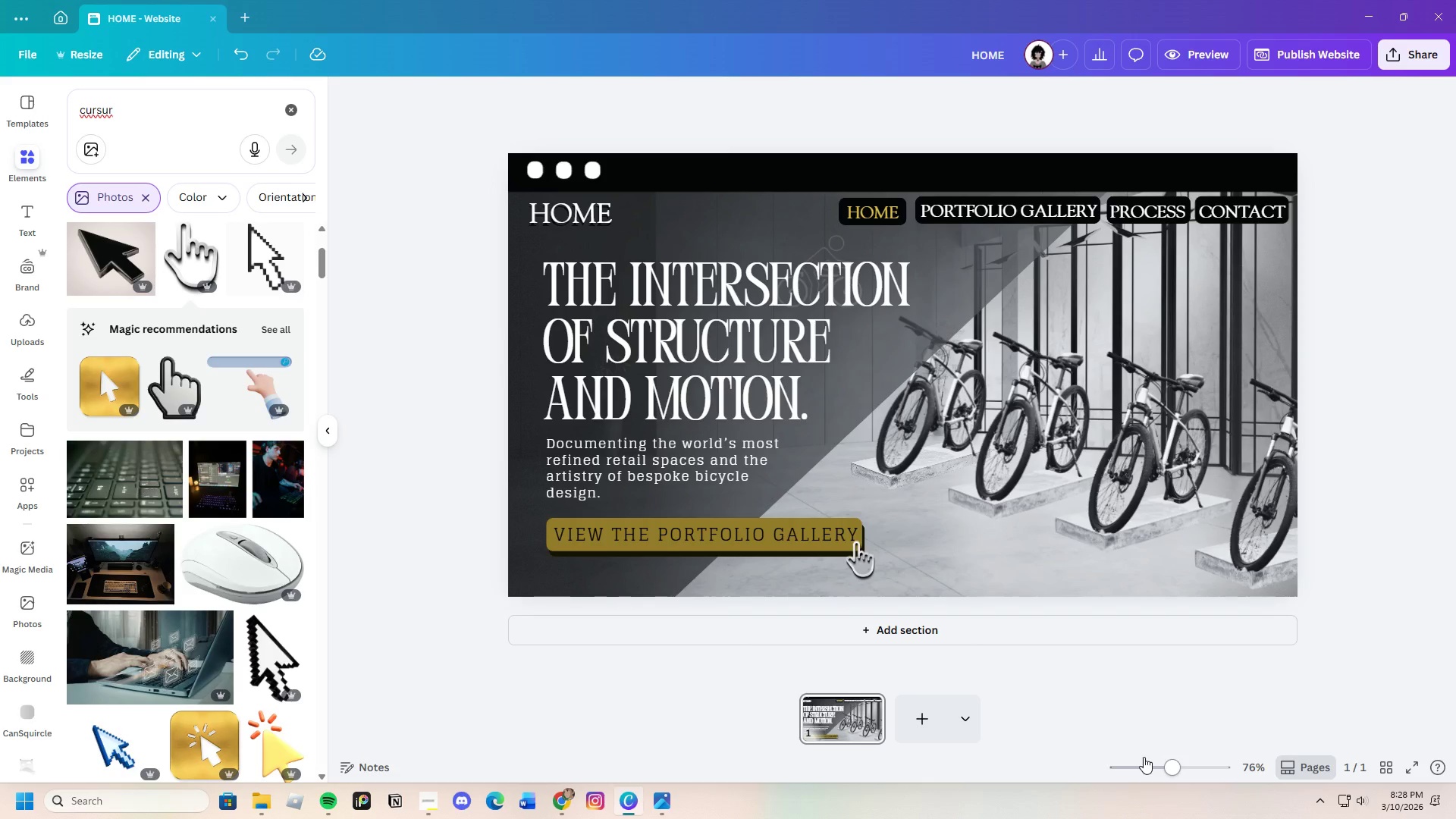 
scroll: coordinate [127, 686], scroll_direction: down, amount: 26.0
 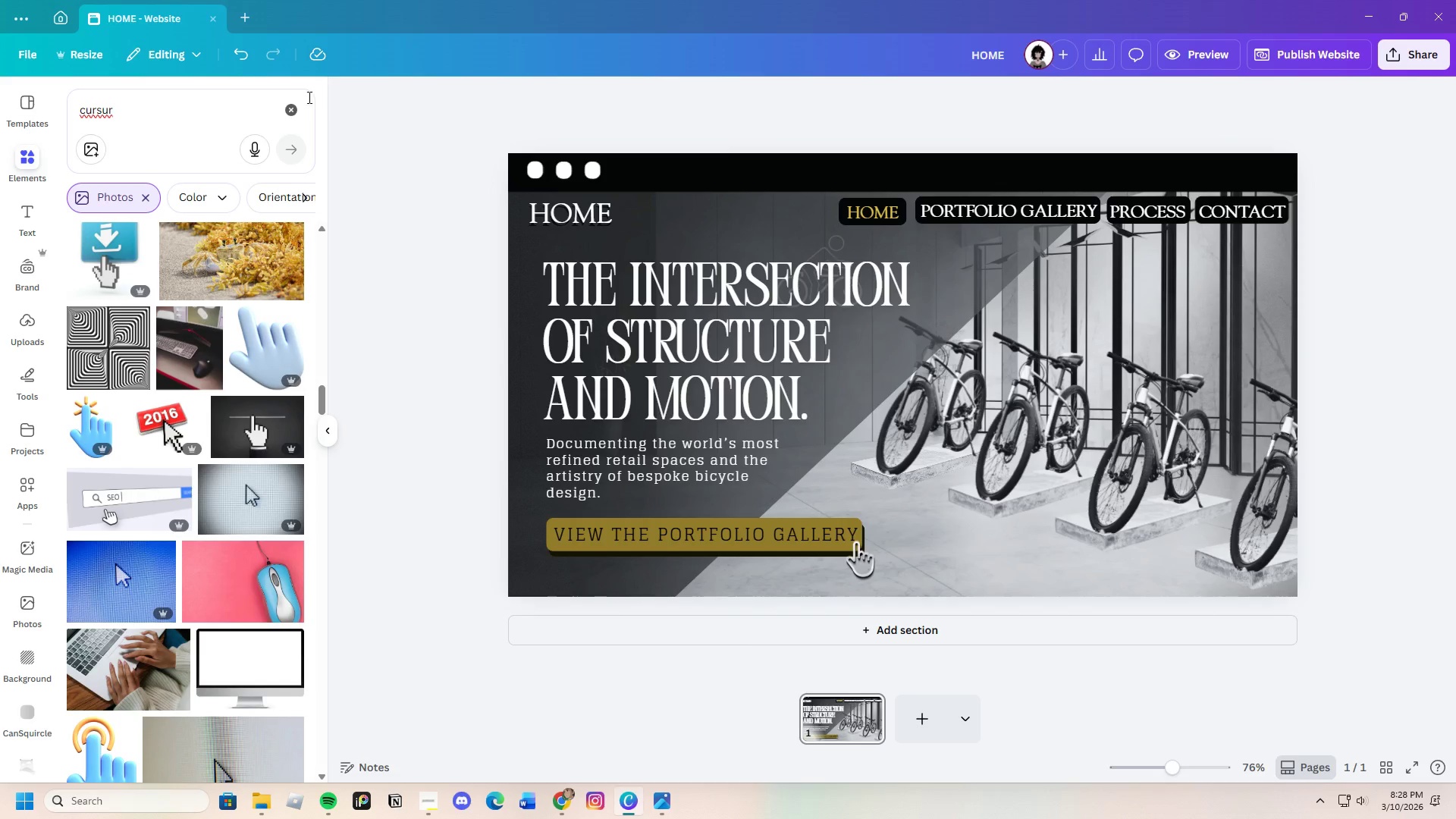 
left_click([290, 109])
 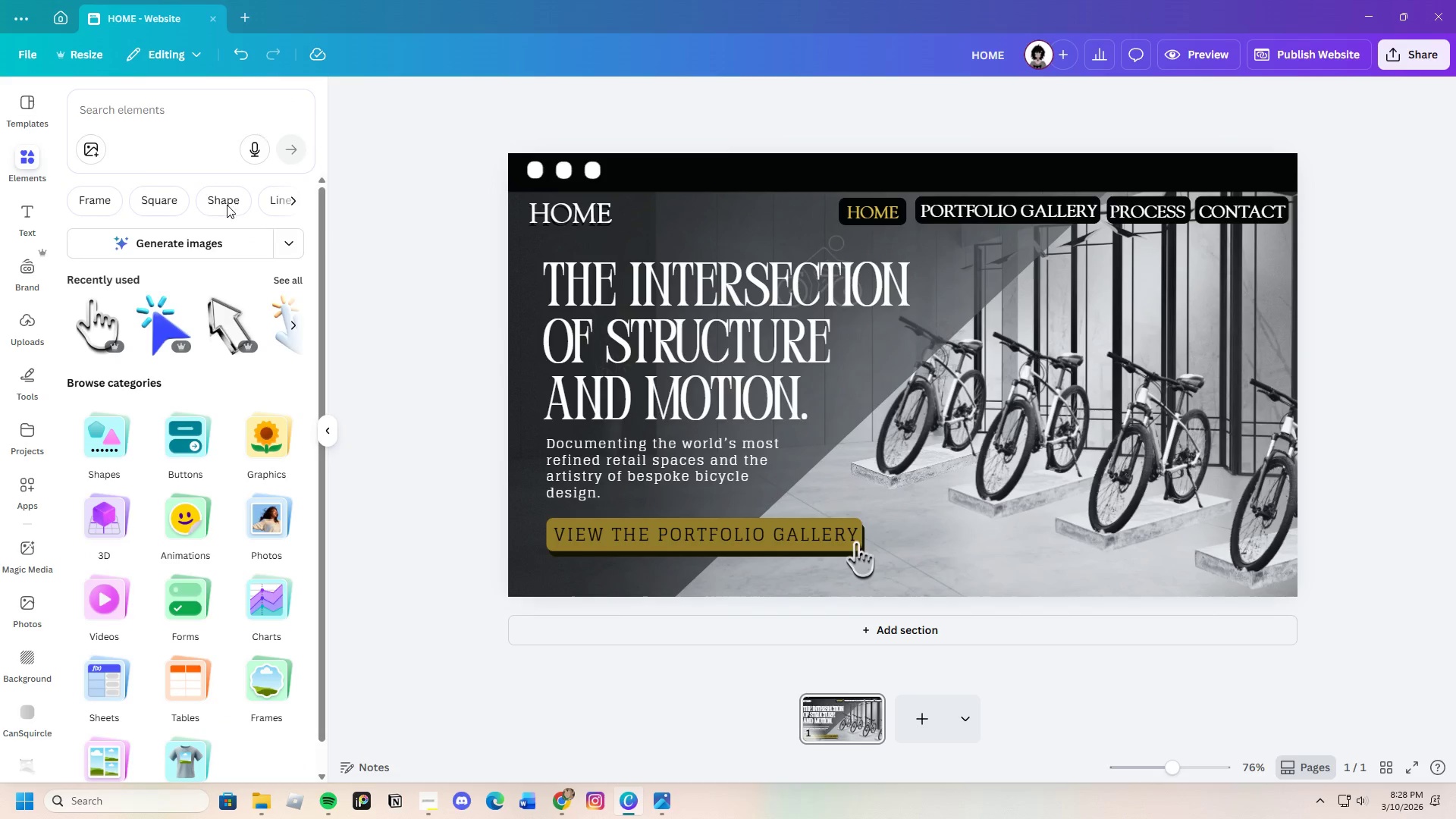 
scroll: coordinate [218, 582], scroll_direction: down, amount: 7.0
 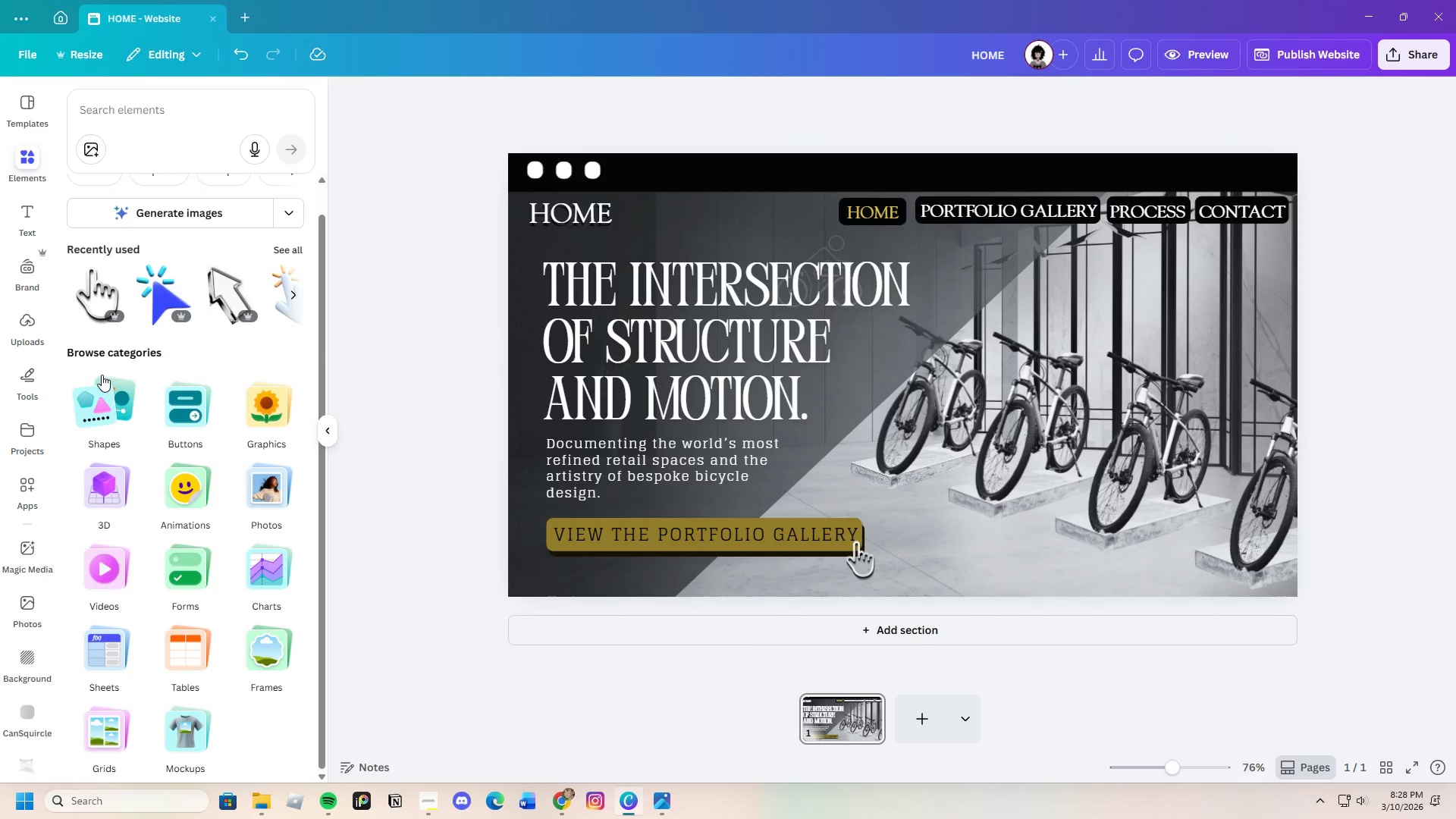 
wait(11.59)
 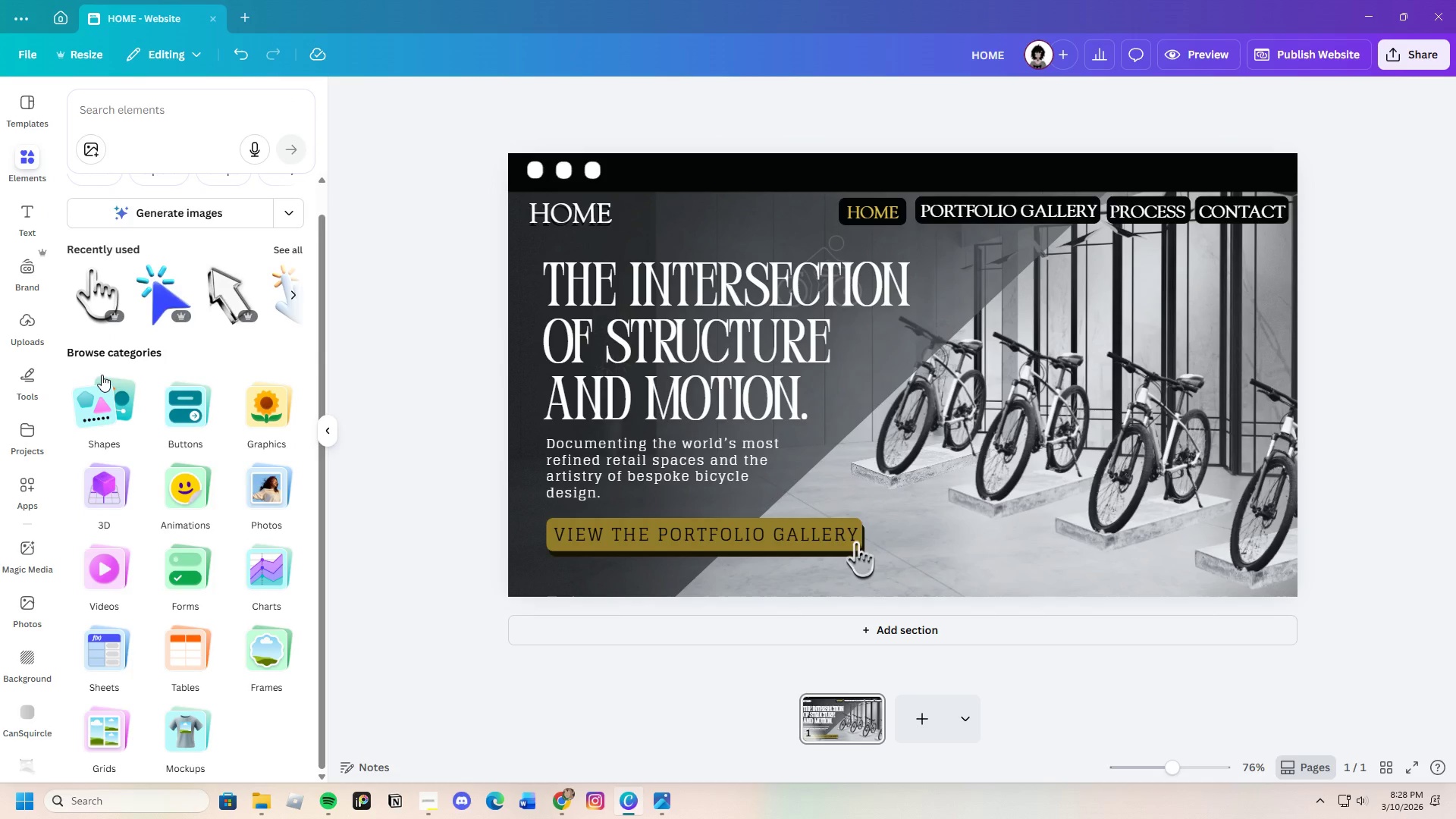 
left_click([29, 222])
 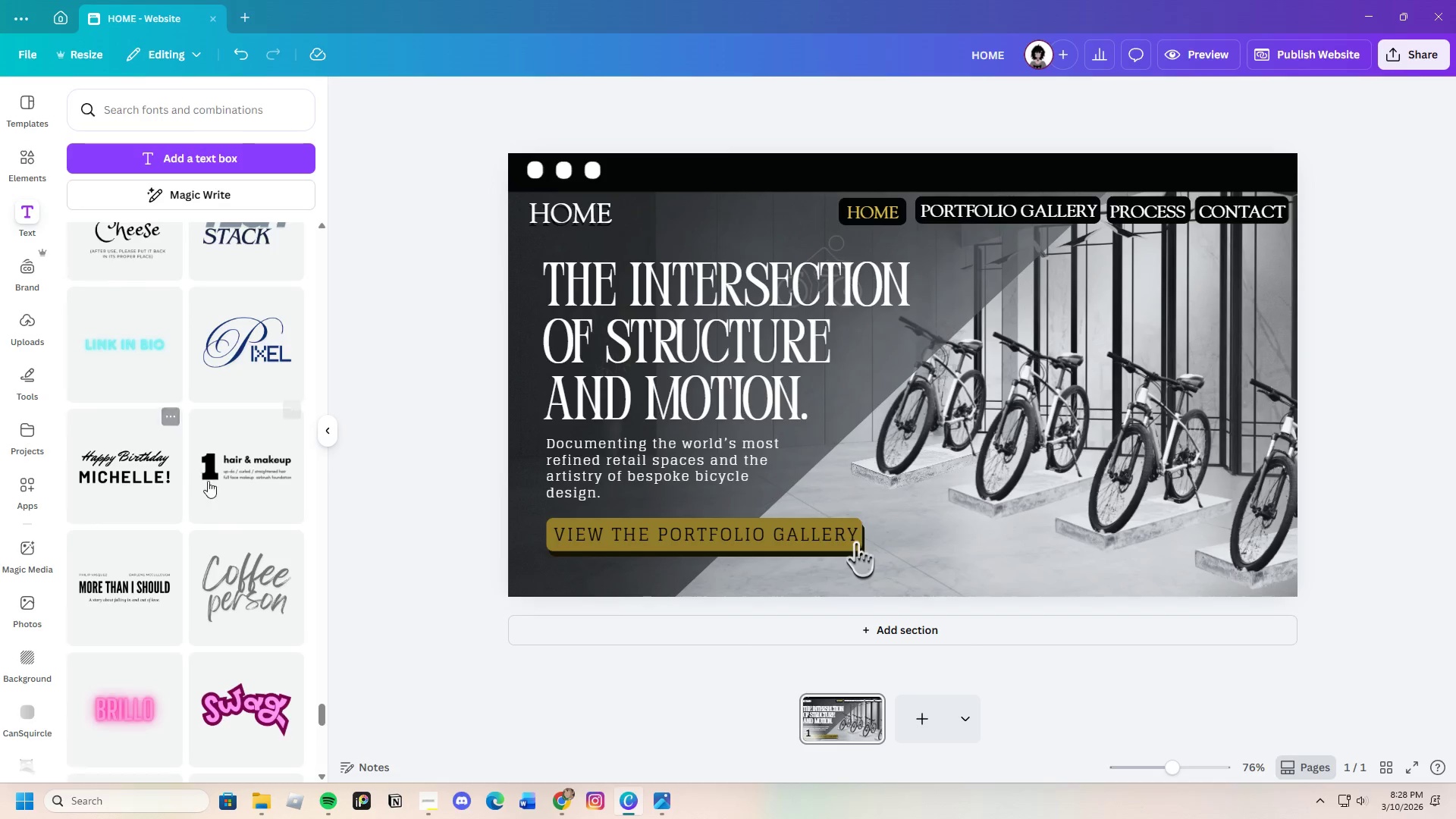 
scroll: coordinate [170, 660], scroll_direction: down, amount: 6.0
 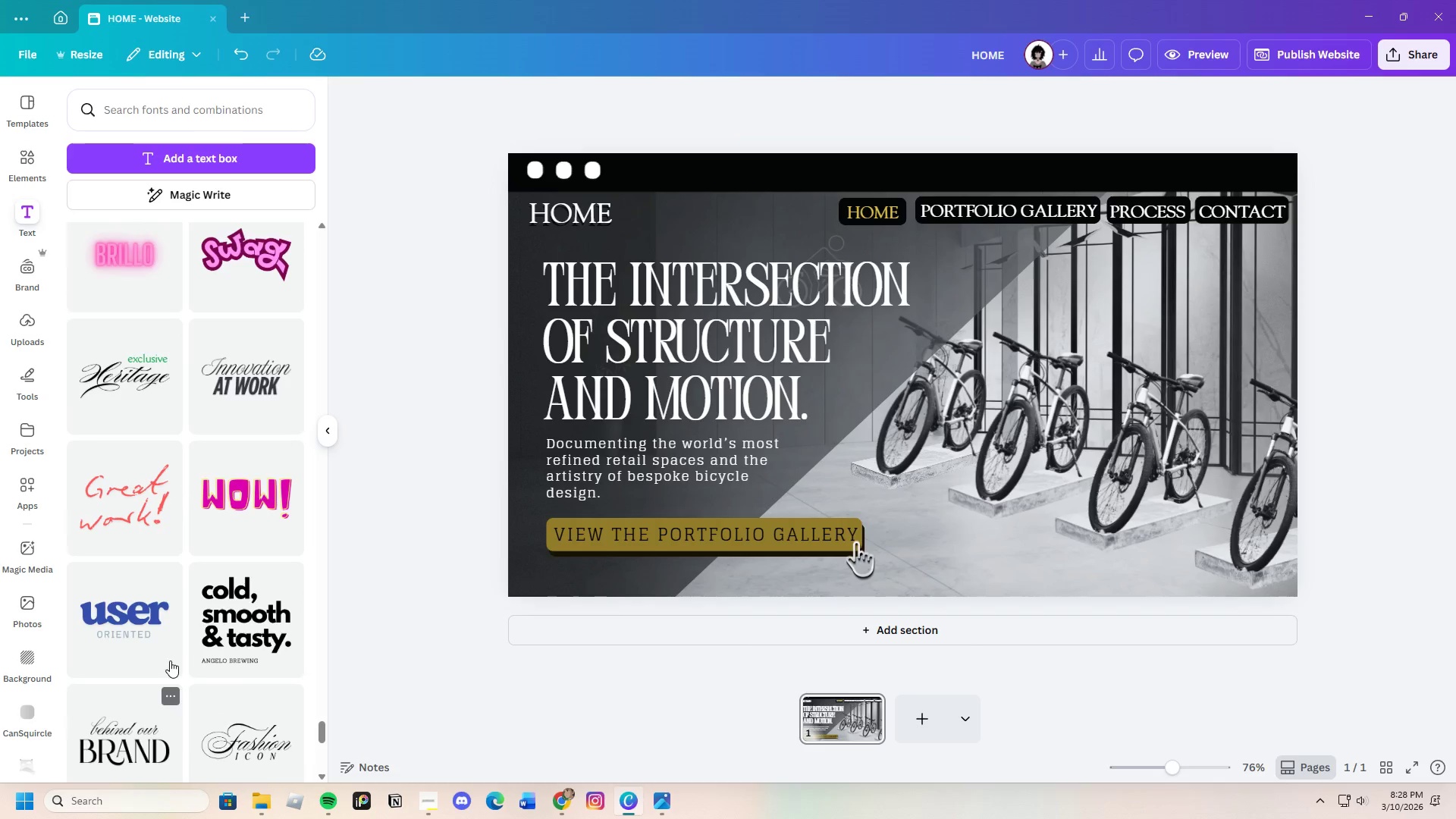 
mouse_move([177, 634])
 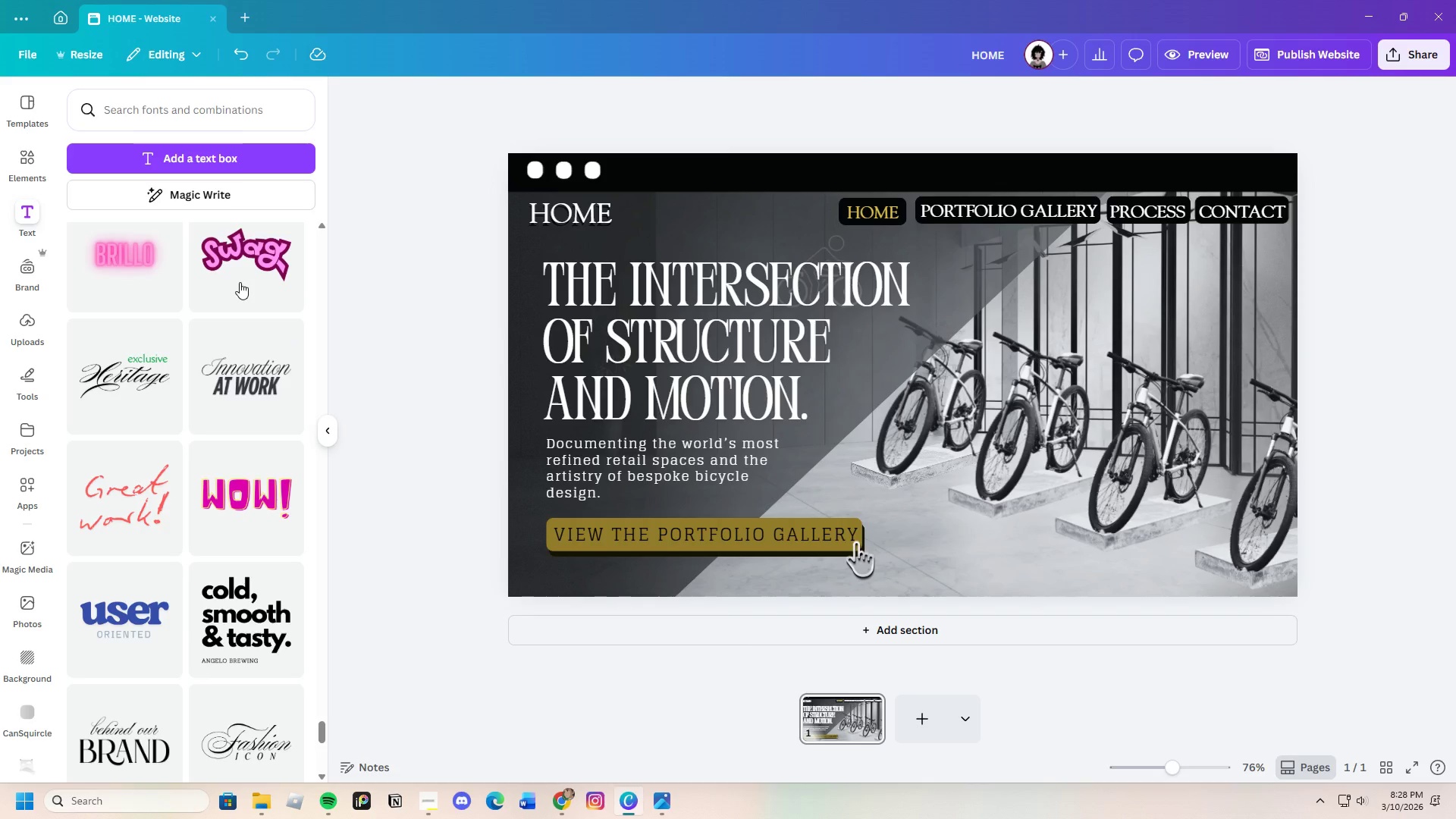 
scroll: coordinate [272, 705], scroll_direction: down, amount: 4.0
 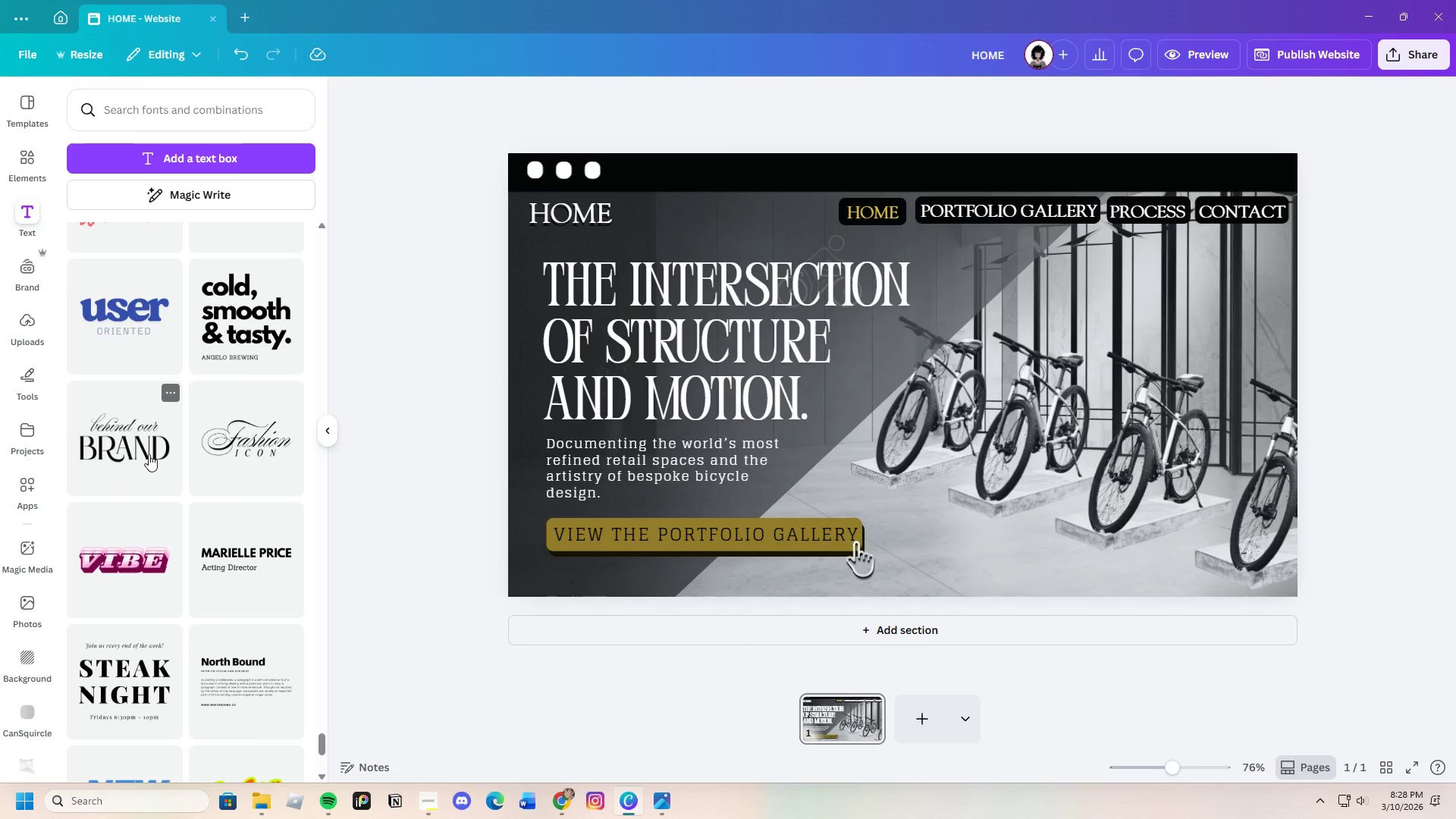 
left_click([148, 454])
 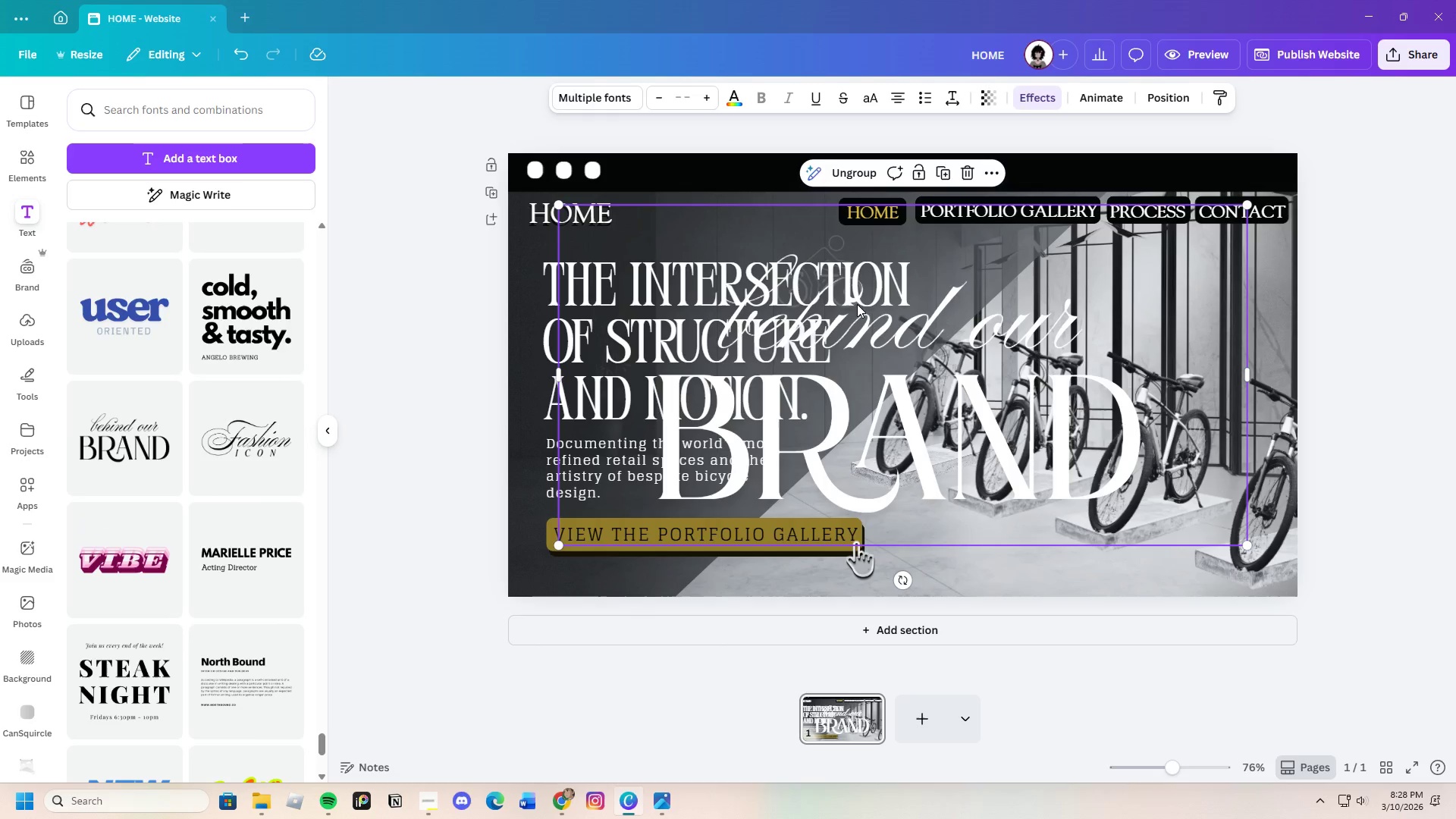 
left_click([940, 315])
 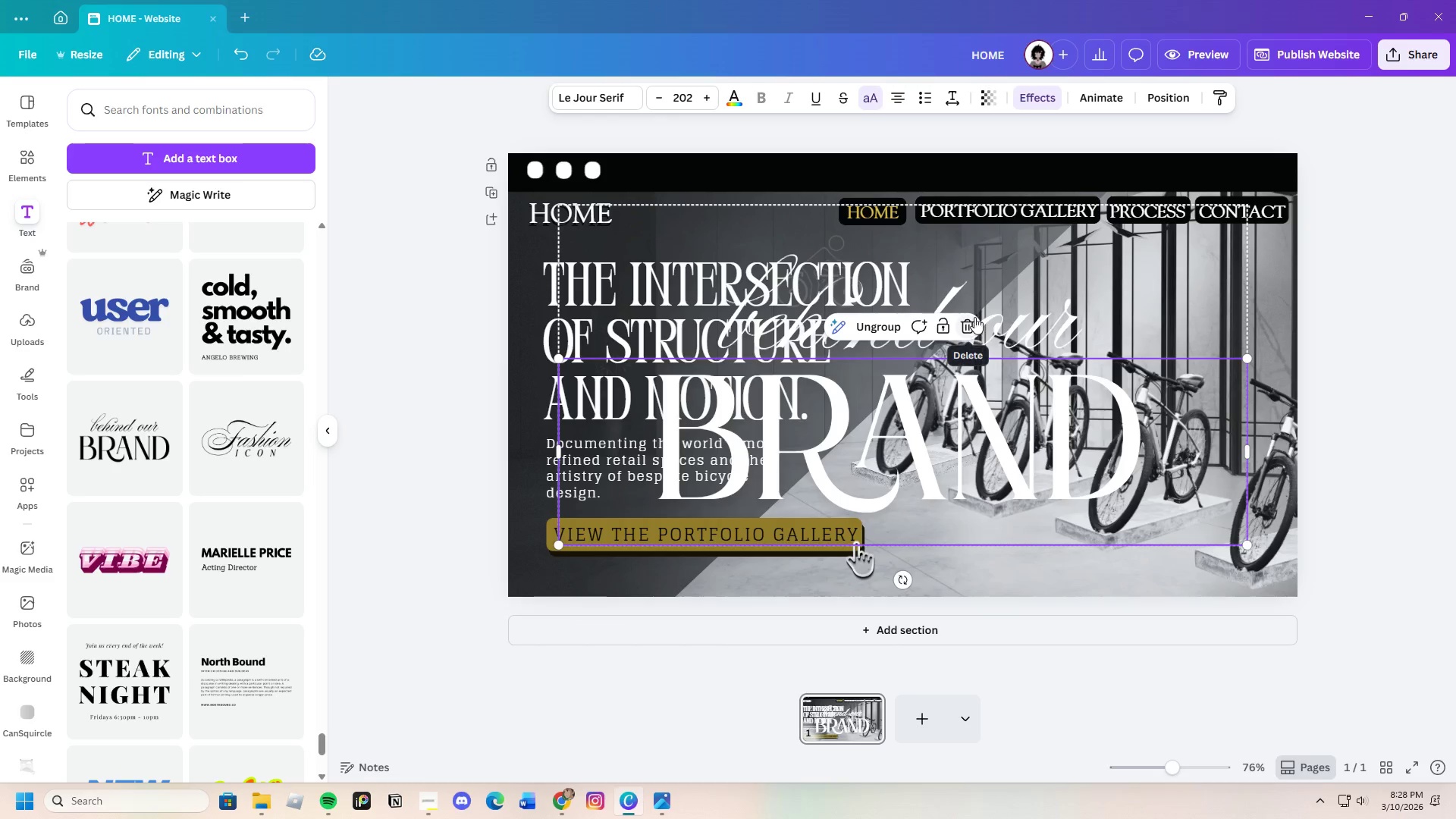 
left_click([1037, 296])
 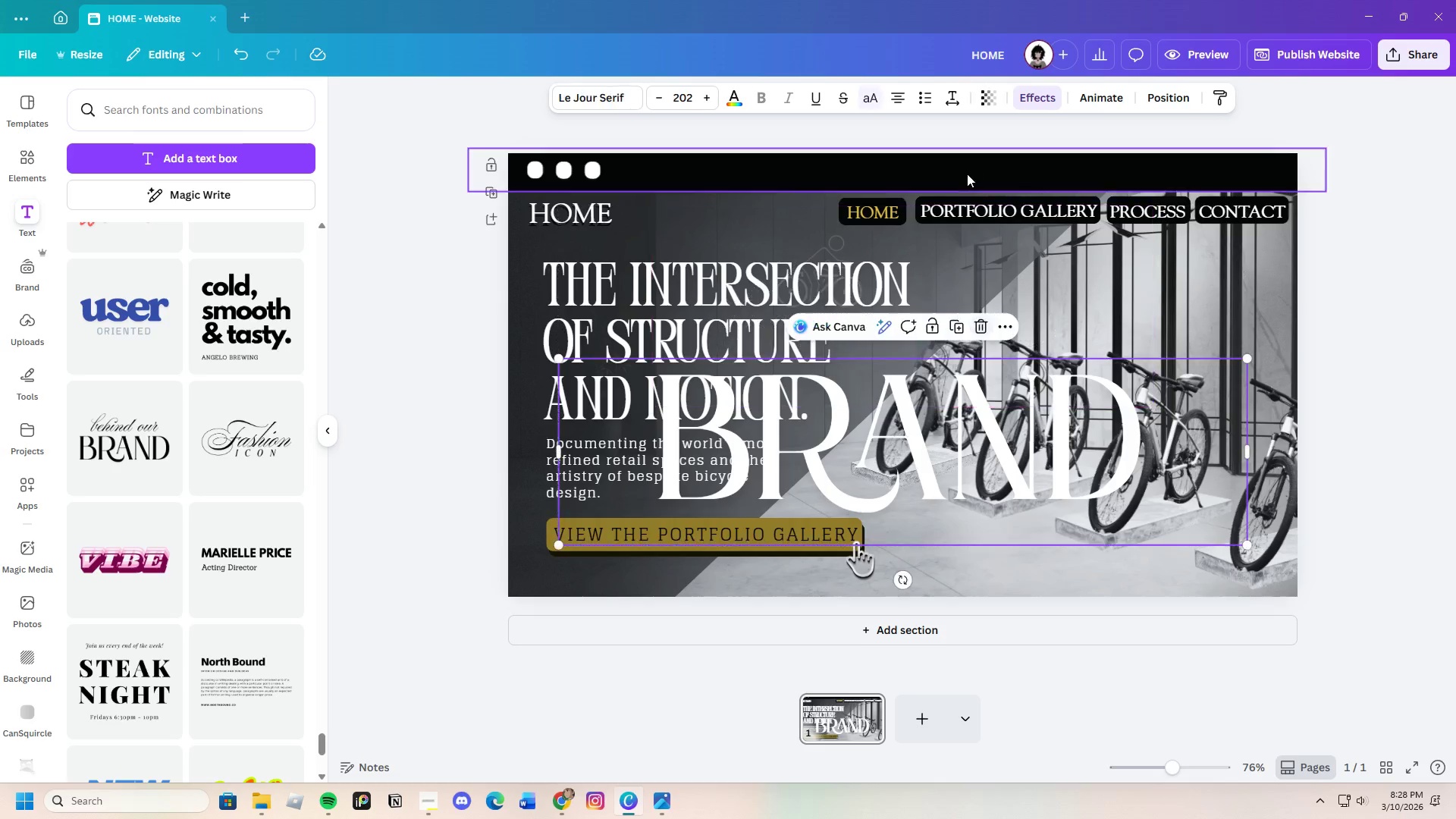 
left_click([1052, 441])
 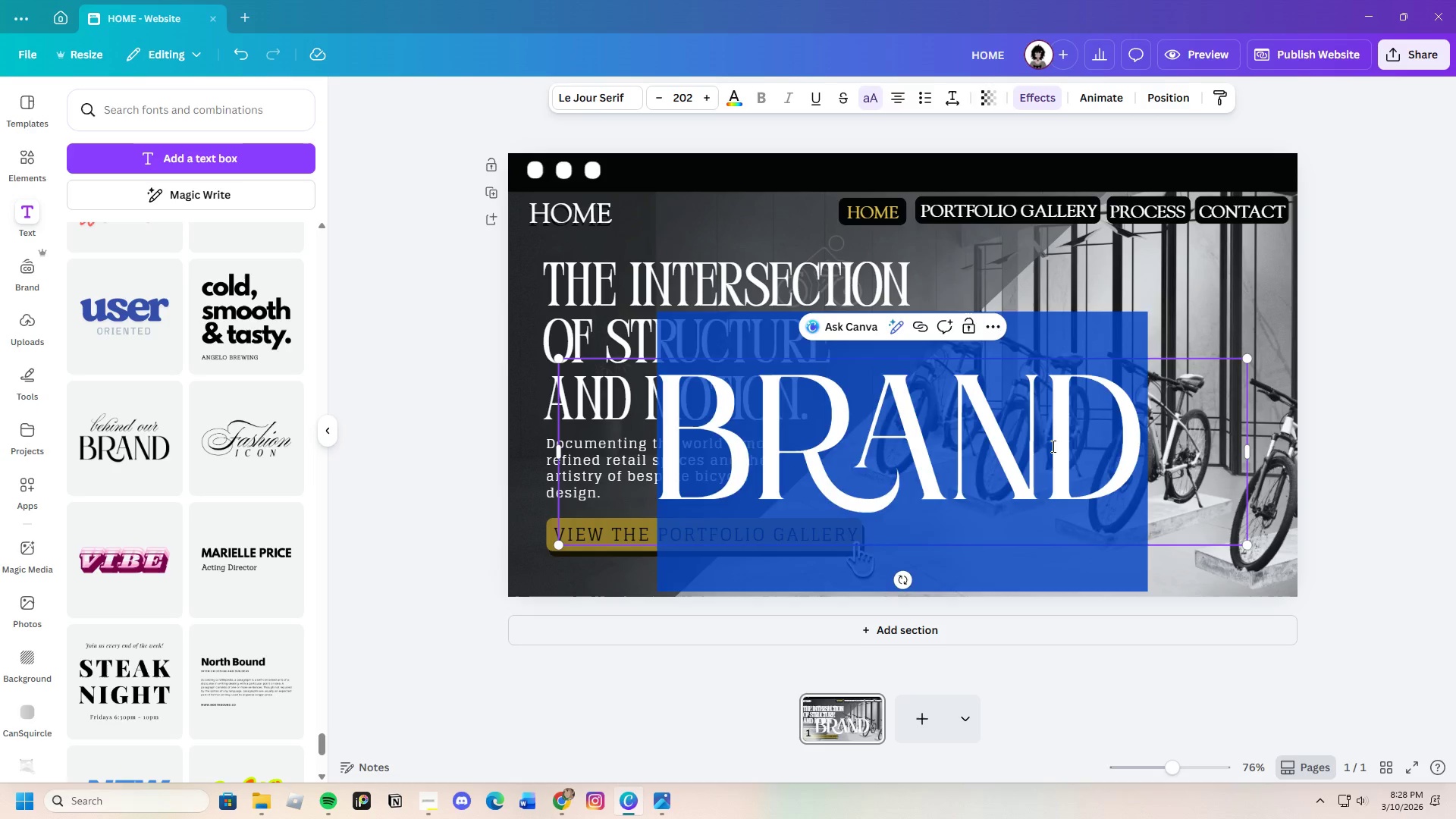 
key(Backspace)
type(Axel )
 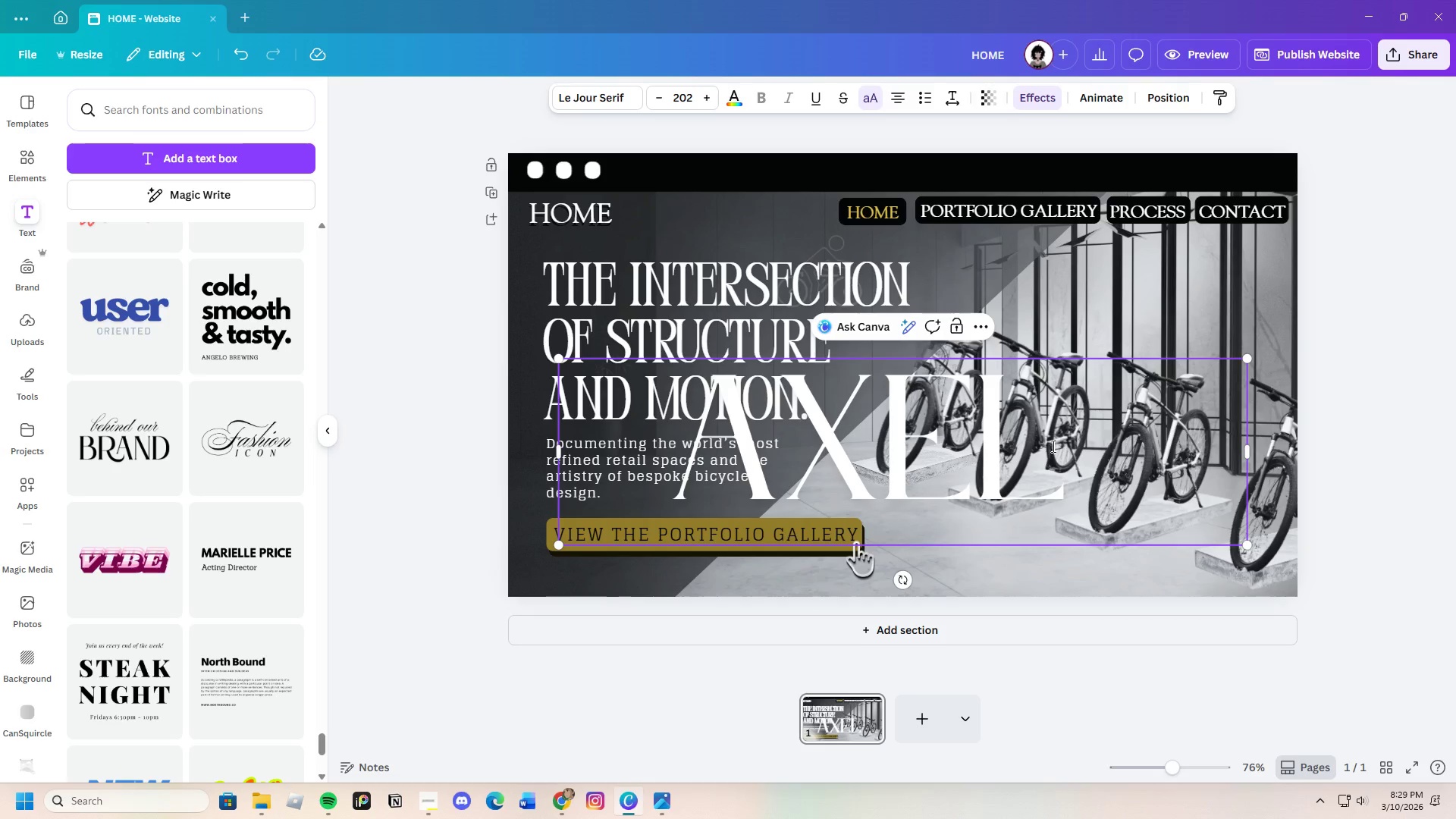 
 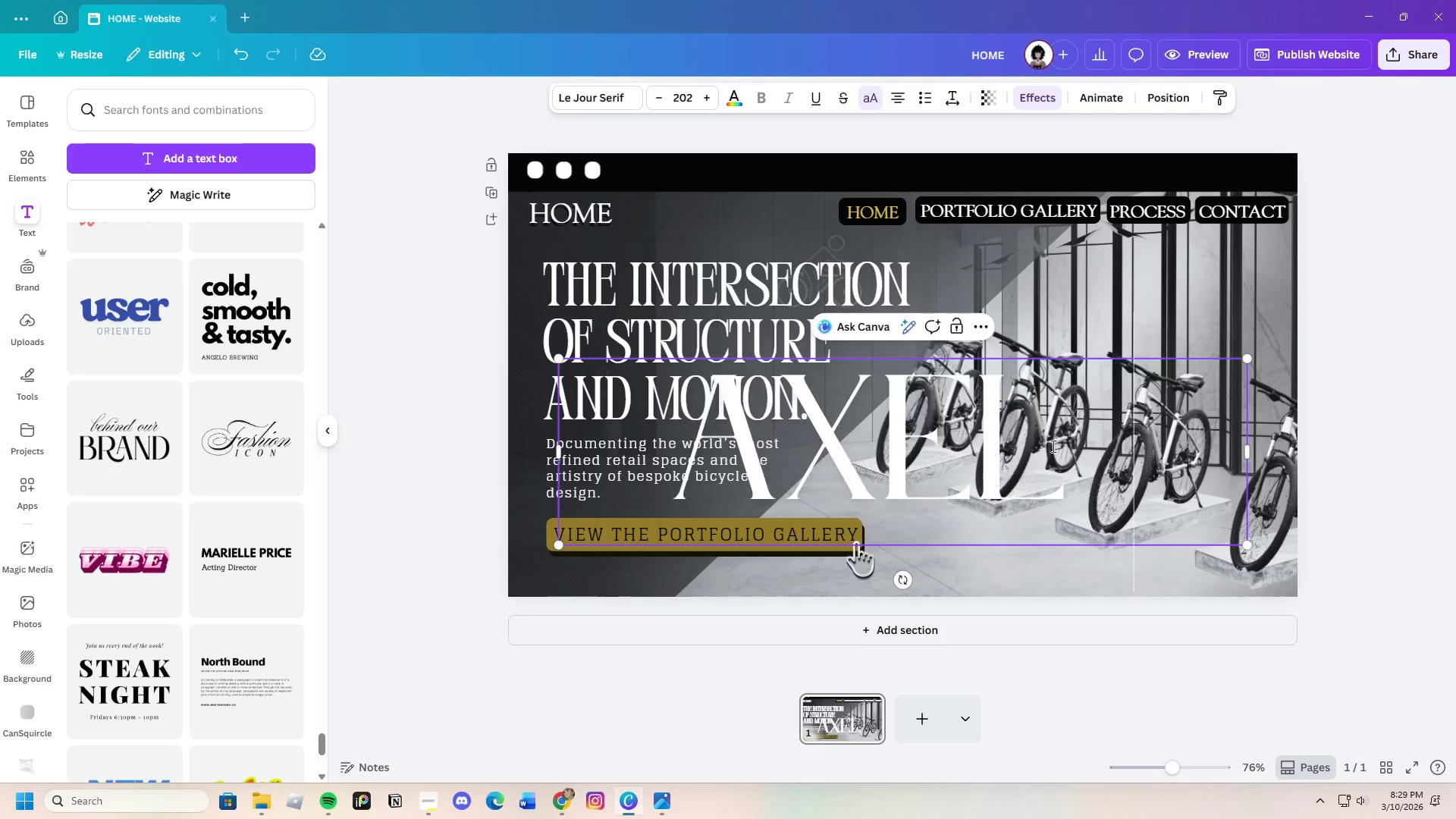 
hold_key(key=ShiftLeft, duration=1.5)
 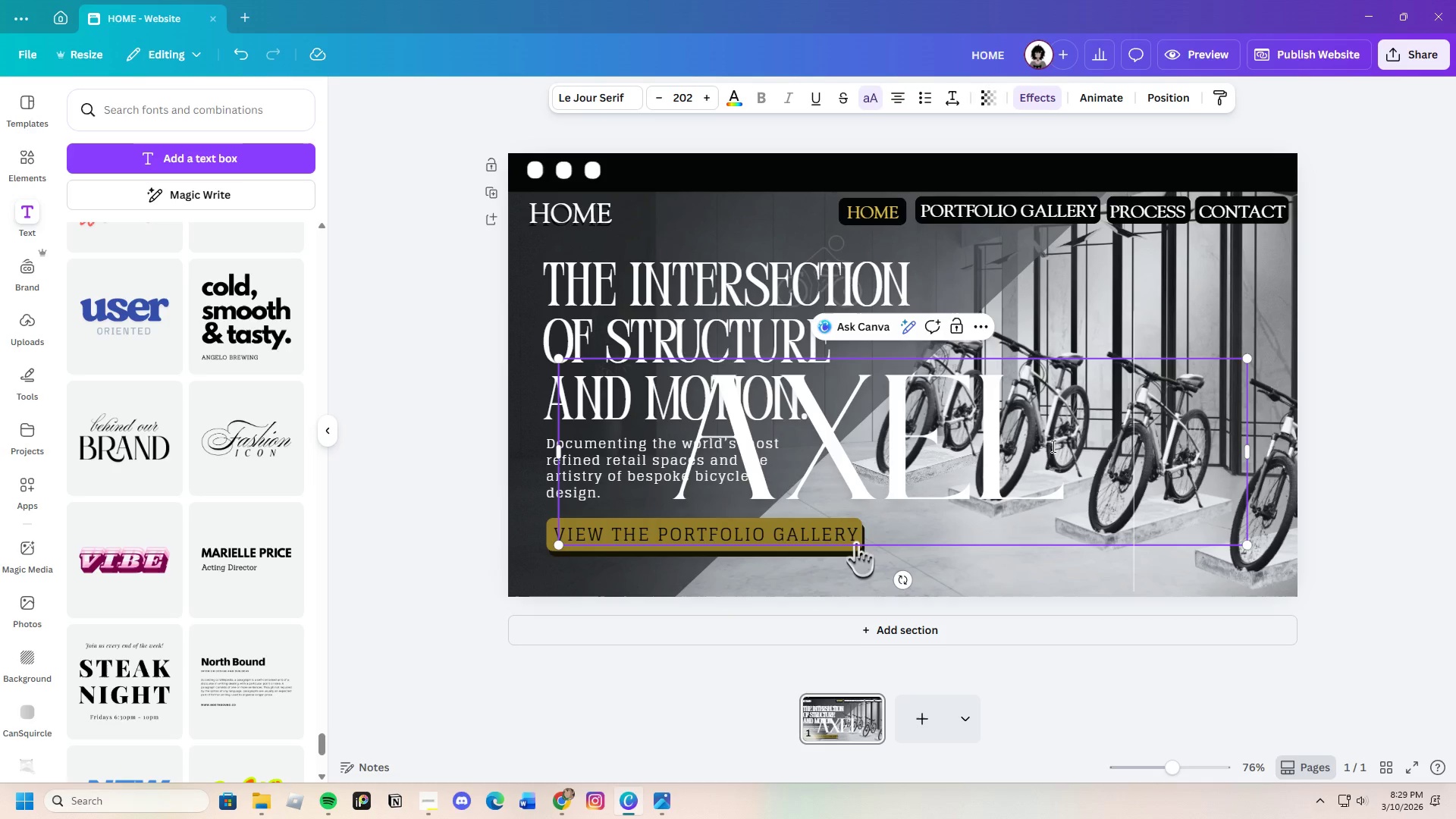 
hold_key(key=ShiftLeft, duration=1.28)
 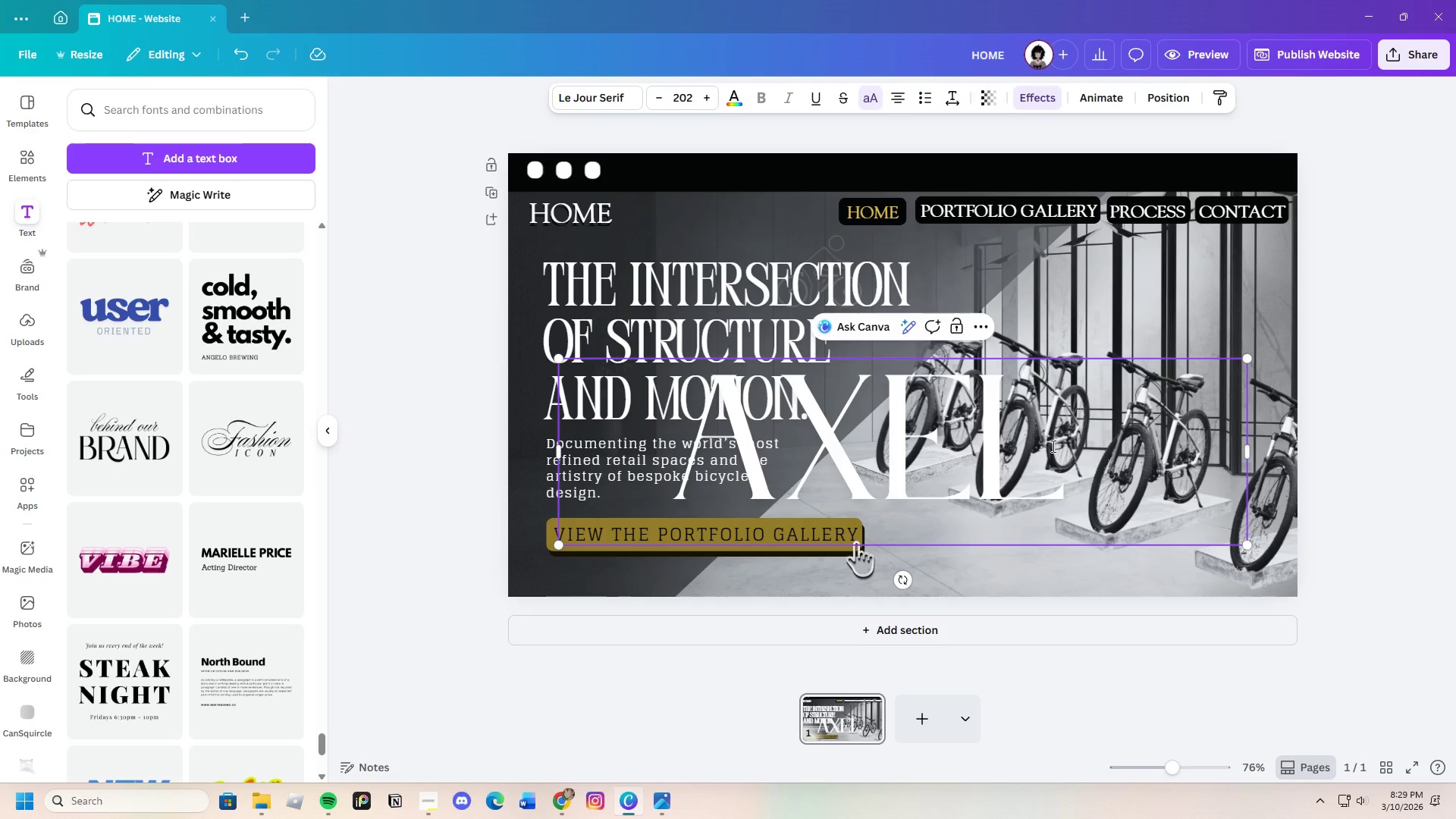 
hold_key(key=ShiftLeft, duration=1.53)
 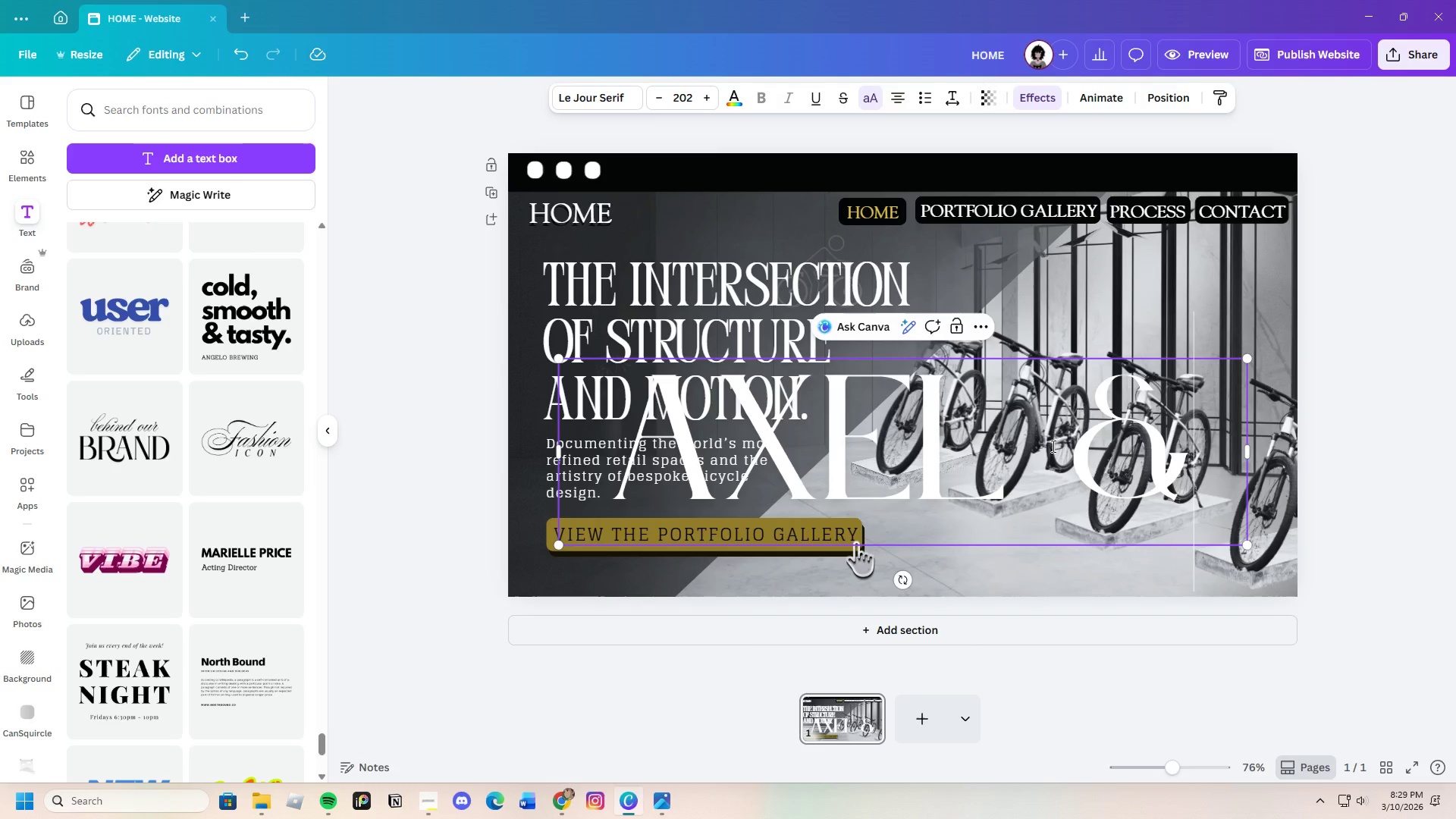 
type(& ARCH)
 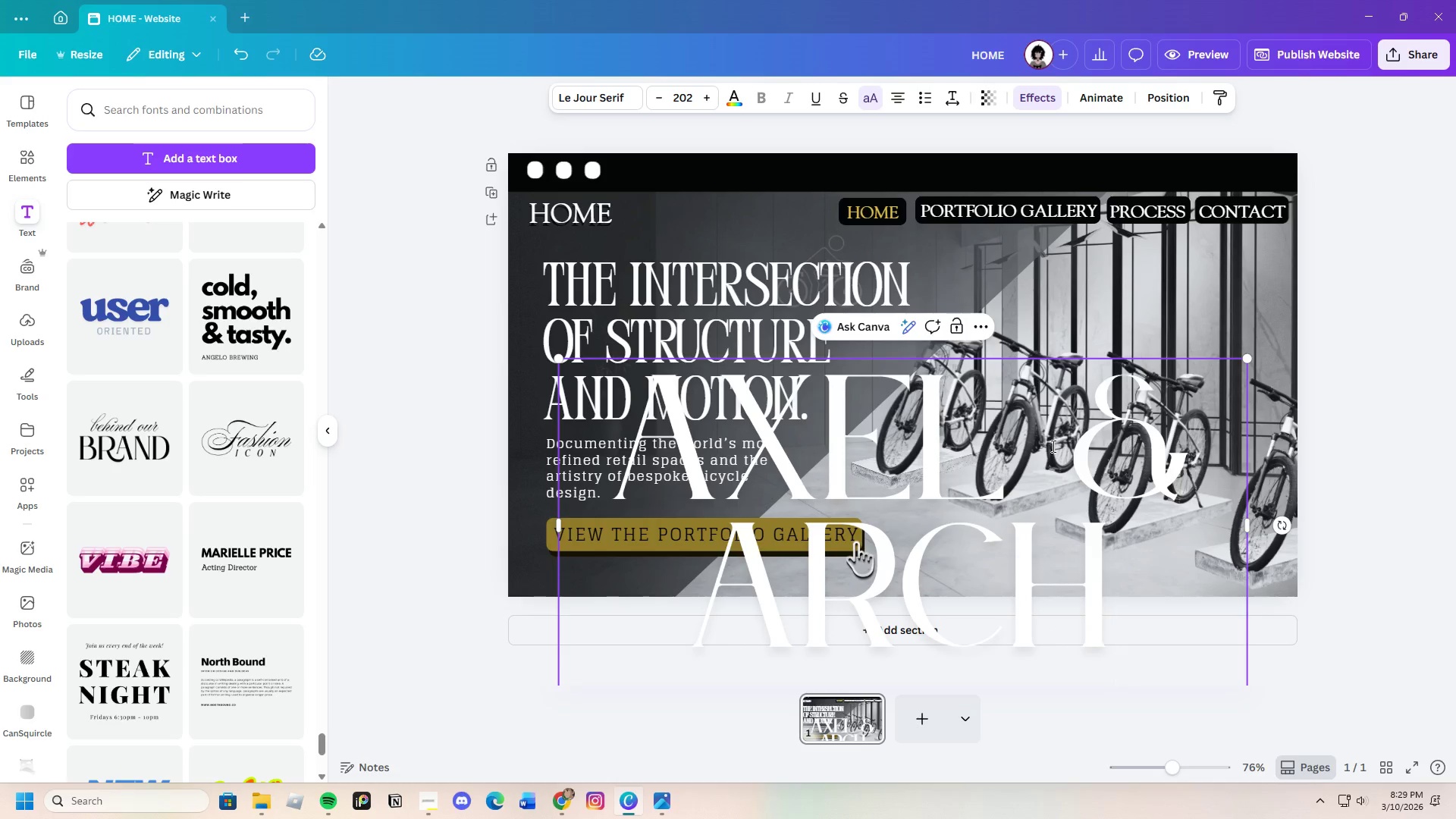 
left_click_drag(start_coordinate=[1248, 359], to_coordinate=[913, 615])
 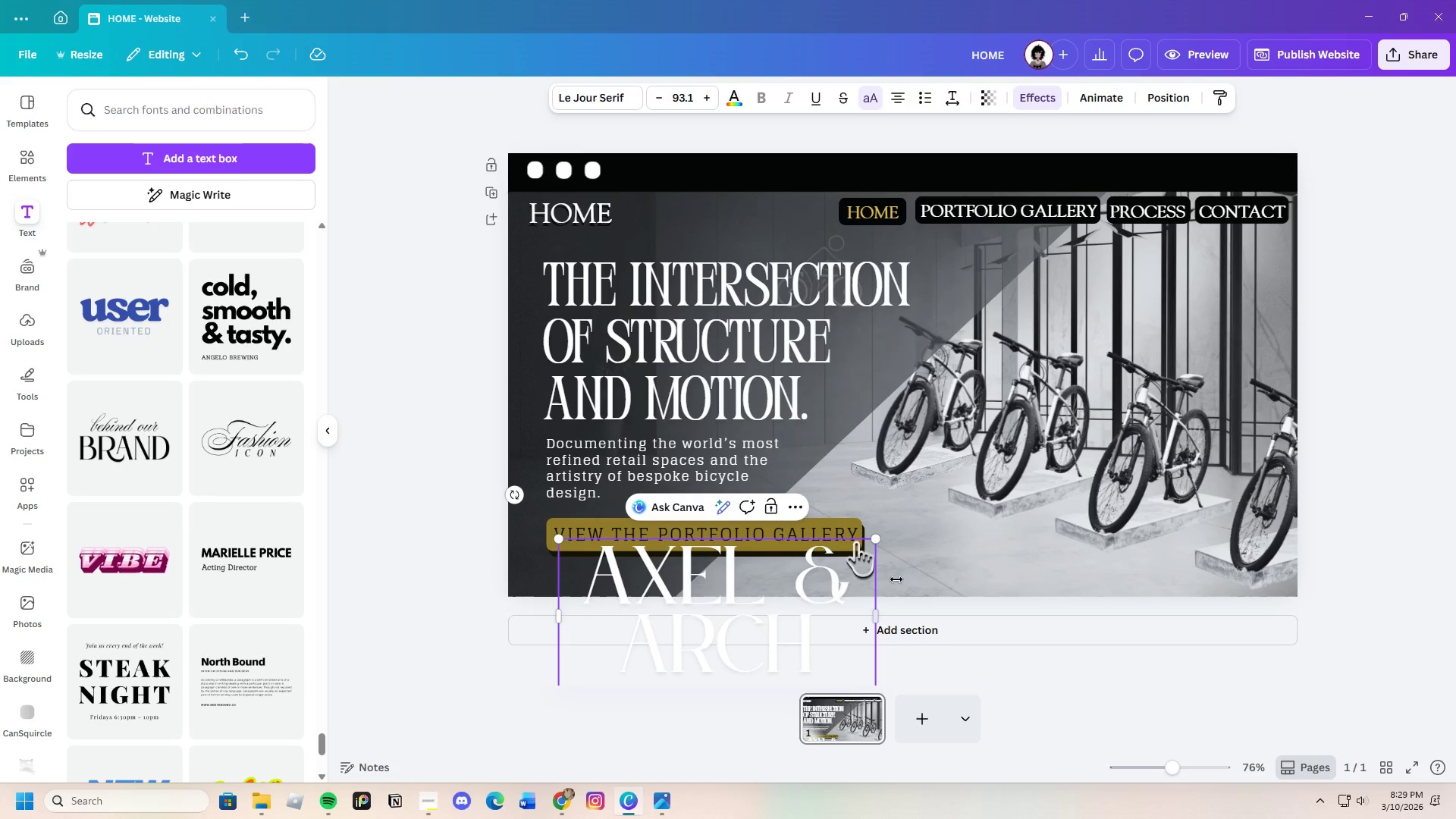 
left_click([935, 584])
 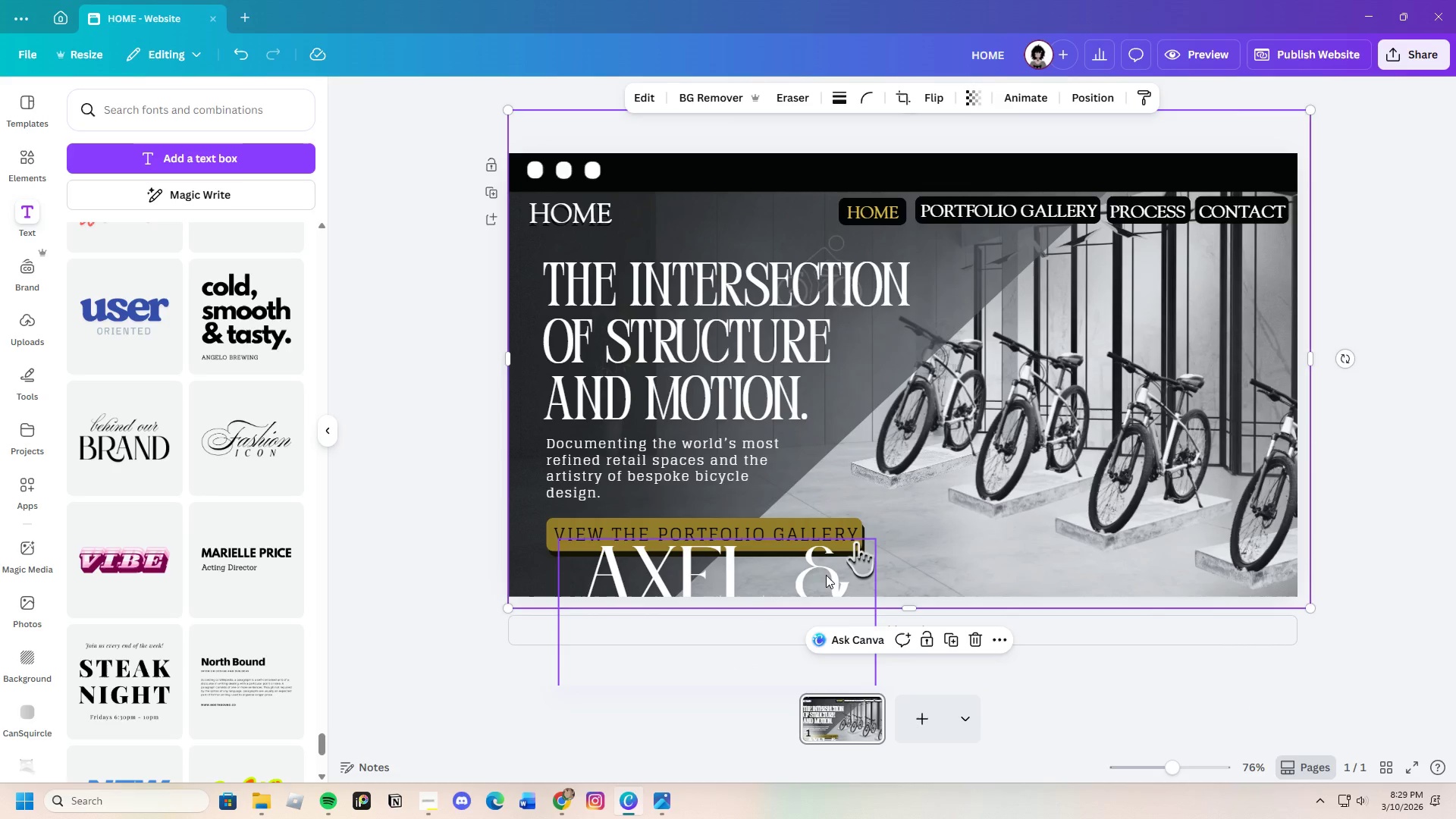 
left_click([825, 575])
 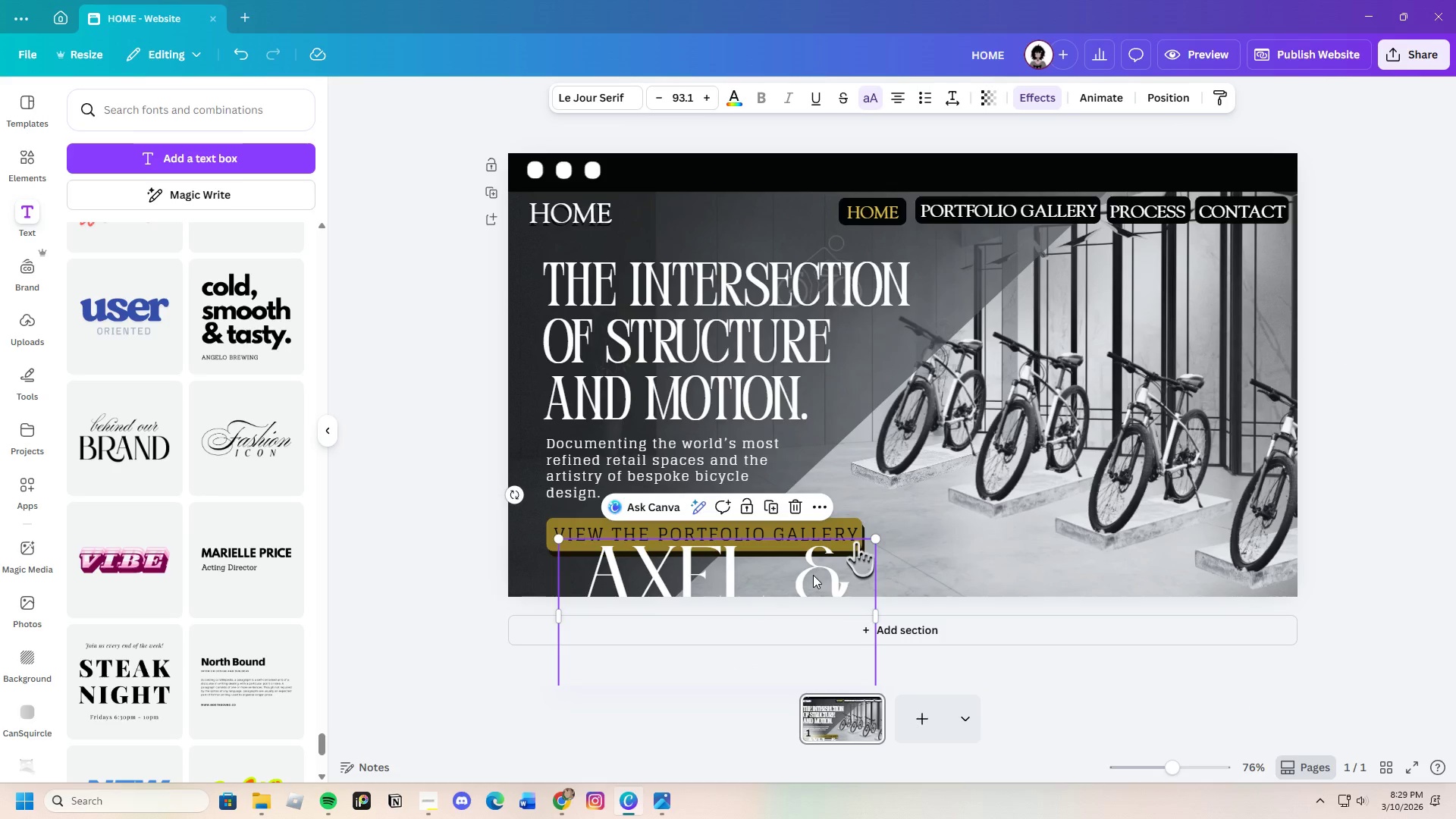 
left_click_drag(start_coordinate=[813, 575], to_coordinate=[1107, 431])
 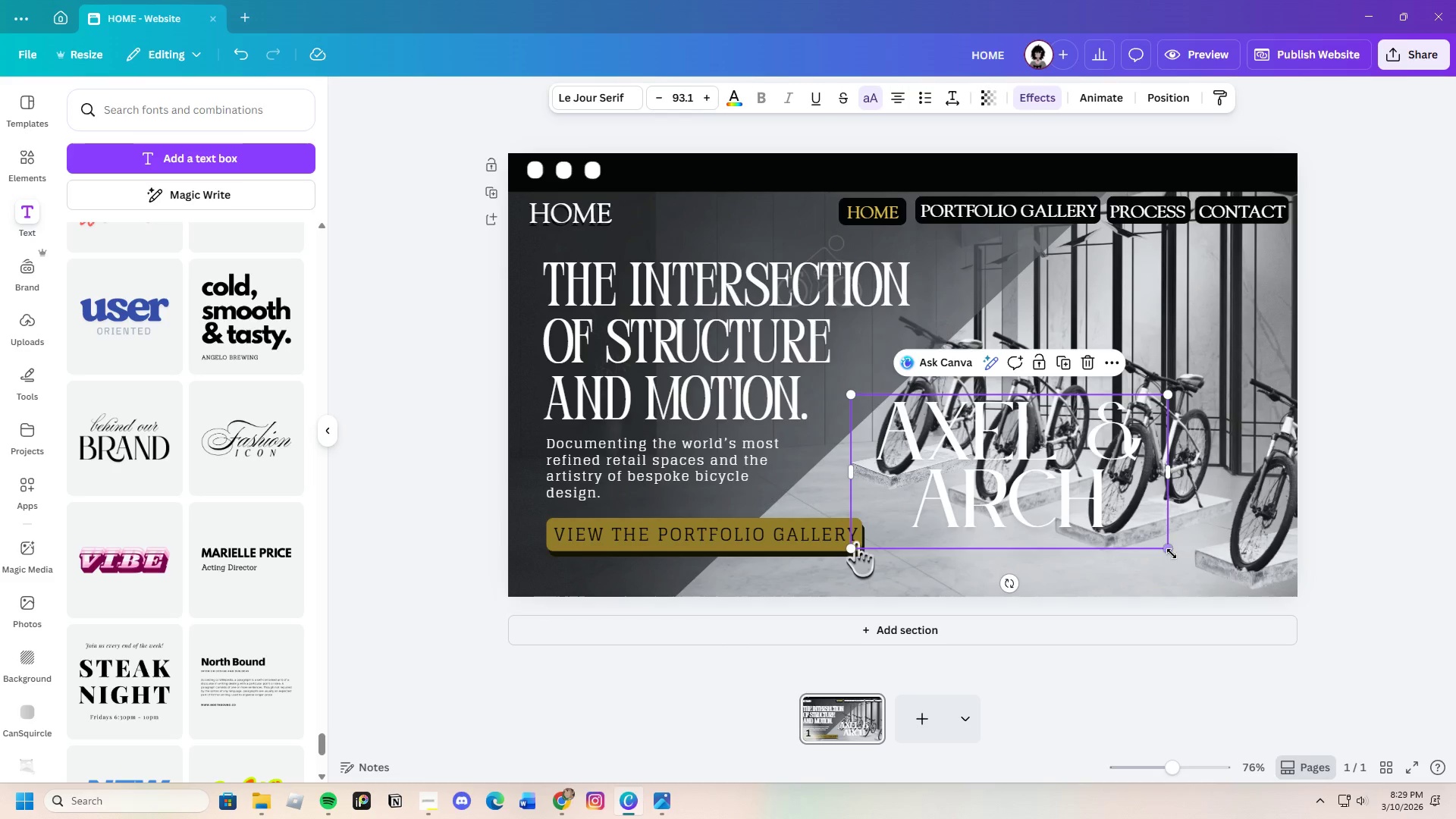 
left_click_drag(start_coordinate=[1172, 552], to_coordinate=[997, 458])
 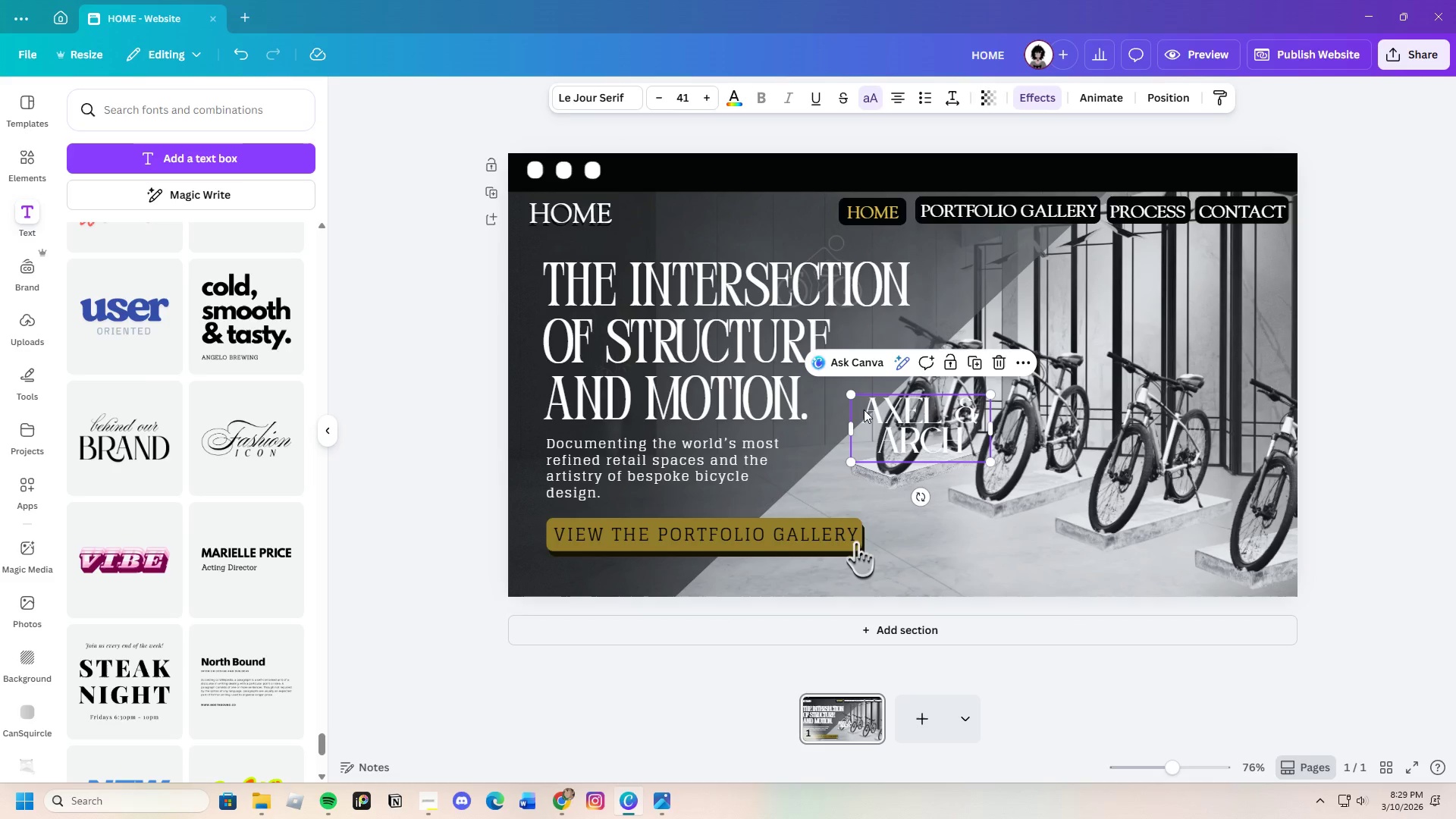 
left_click([864, 409])
 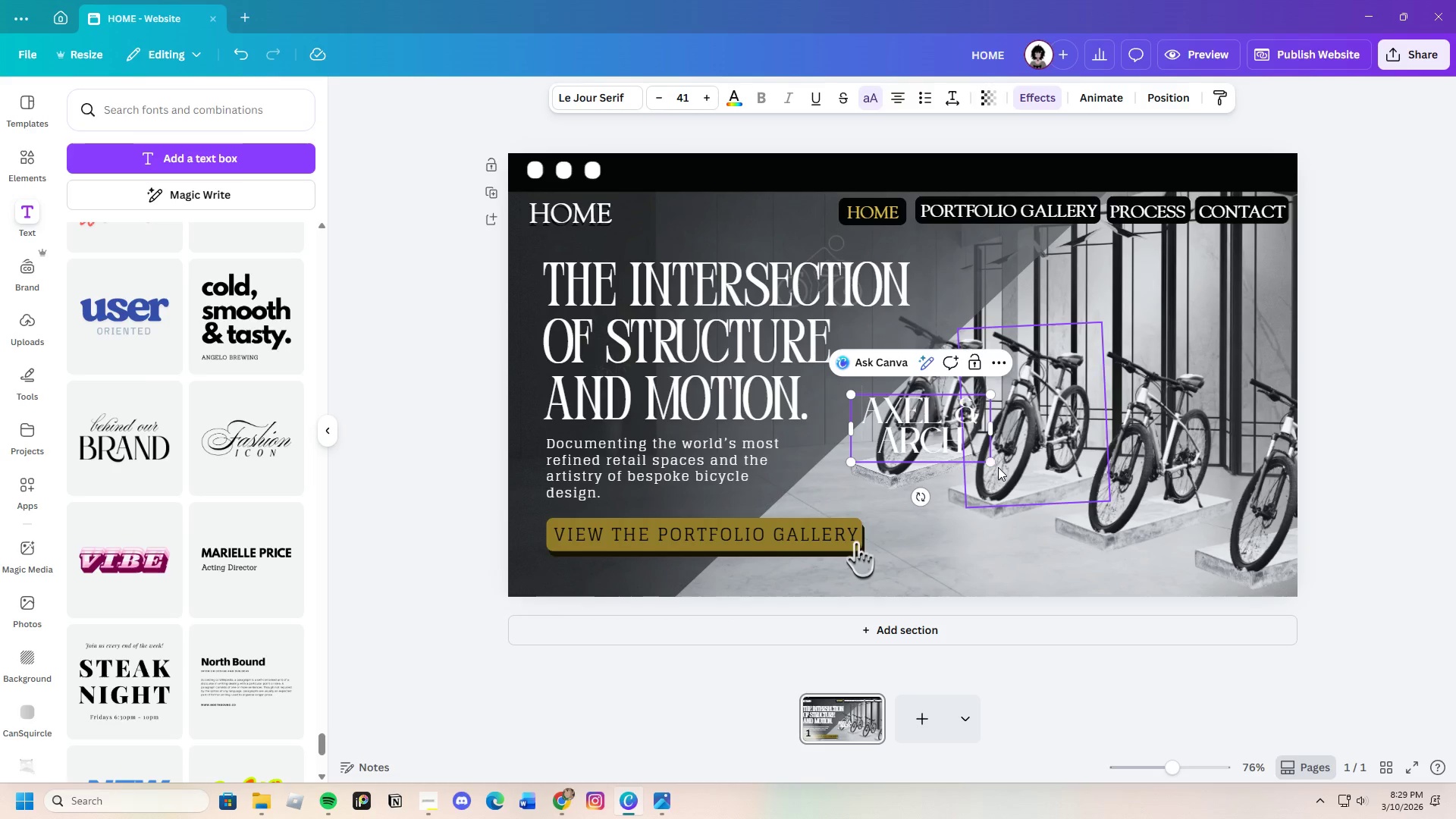 
left_click_drag(start_coordinate=[990, 460], to_coordinate=[971, 448])
 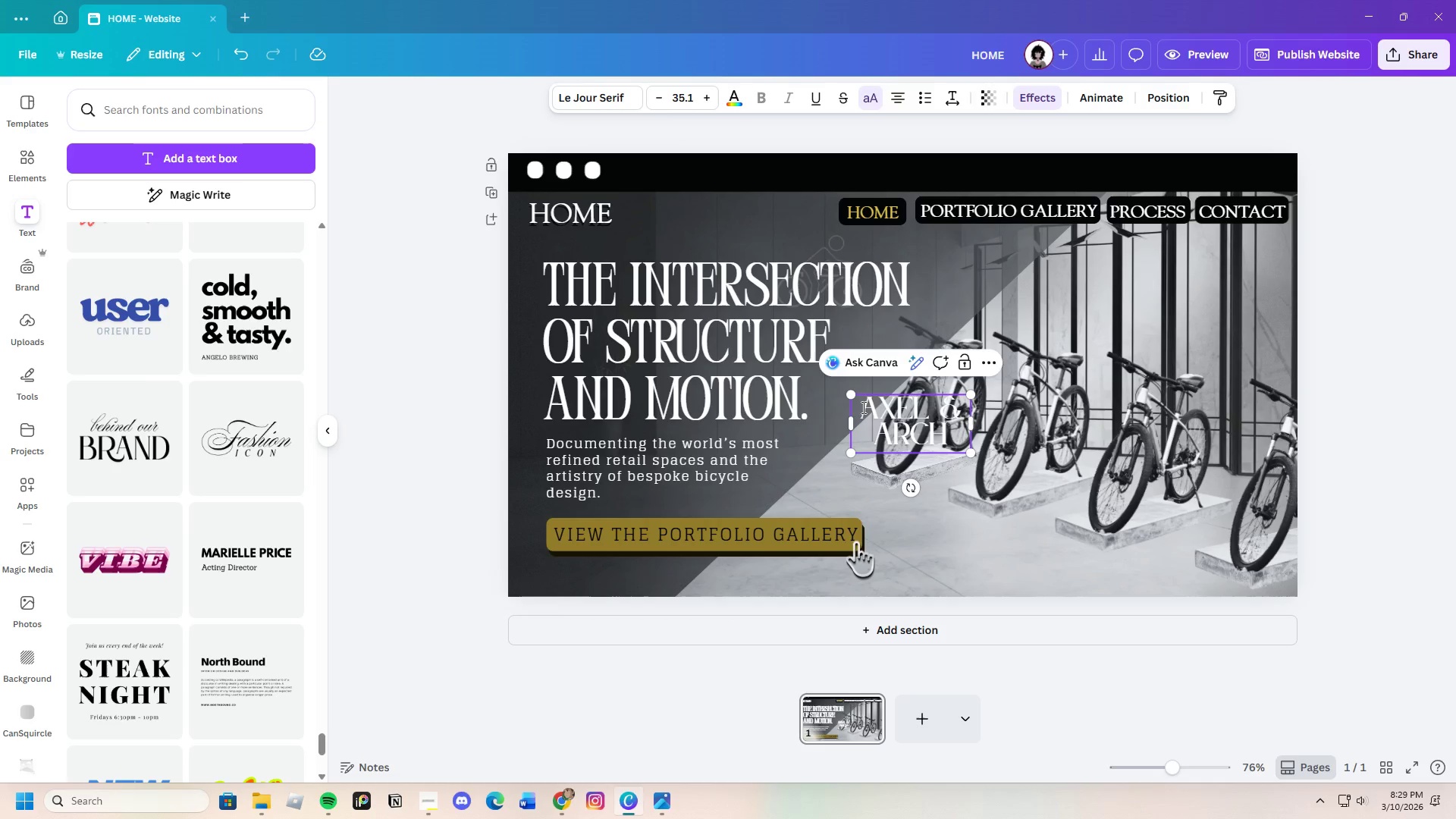 
left_click_drag(start_coordinate=[862, 407], to_coordinate=[960, 439])
 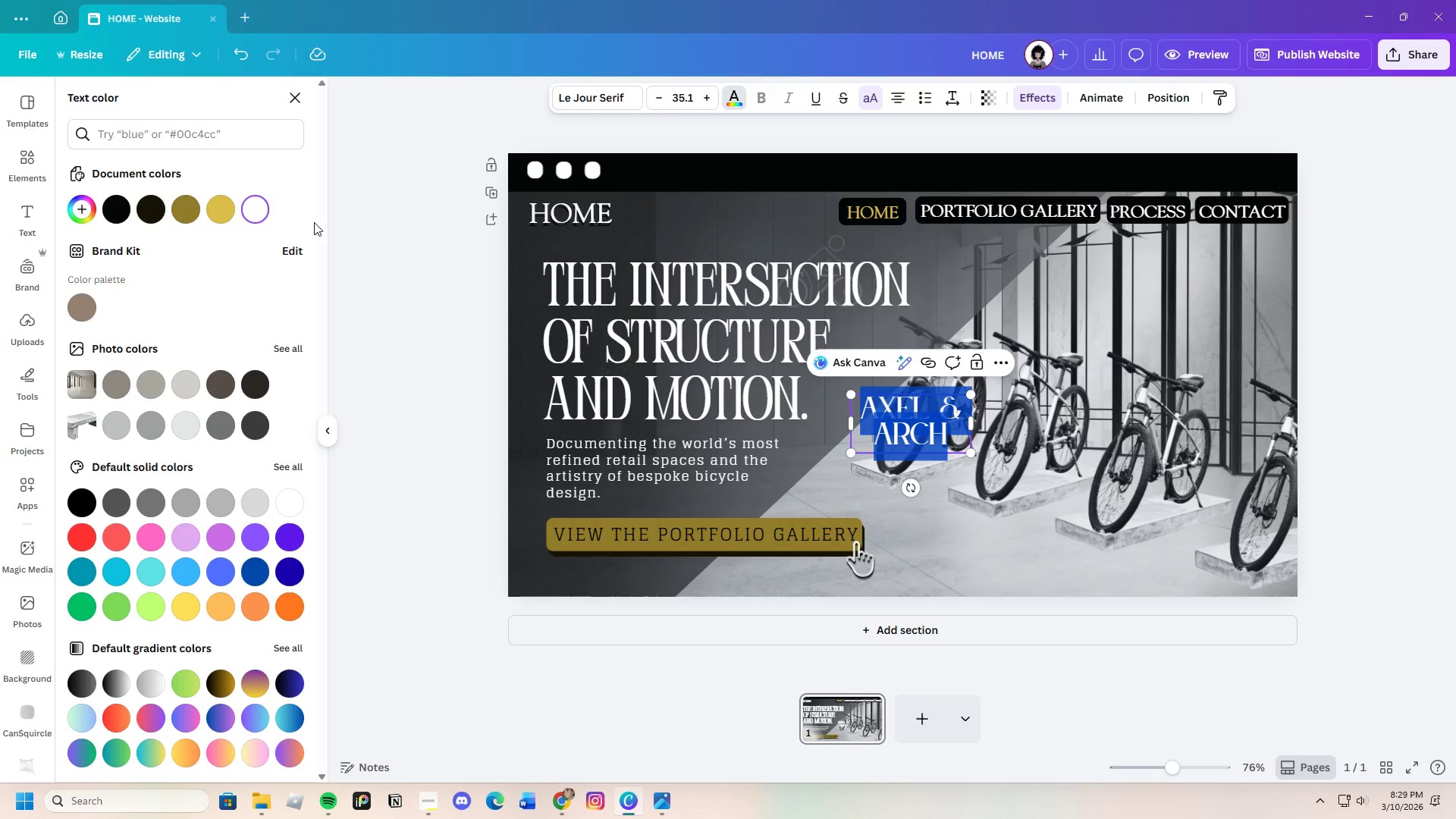 
left_click([153, 221])
 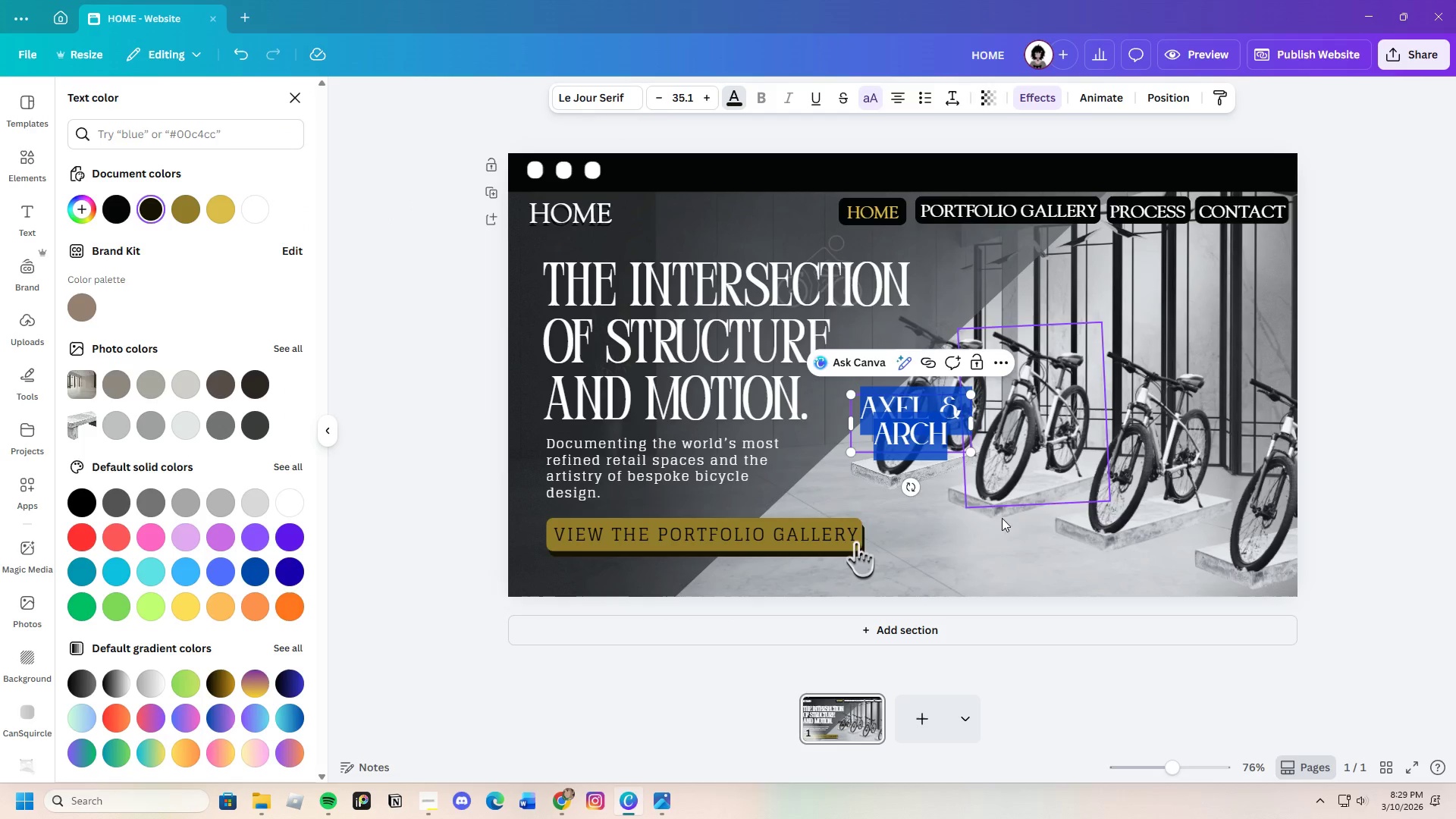 
left_click([1015, 532])
 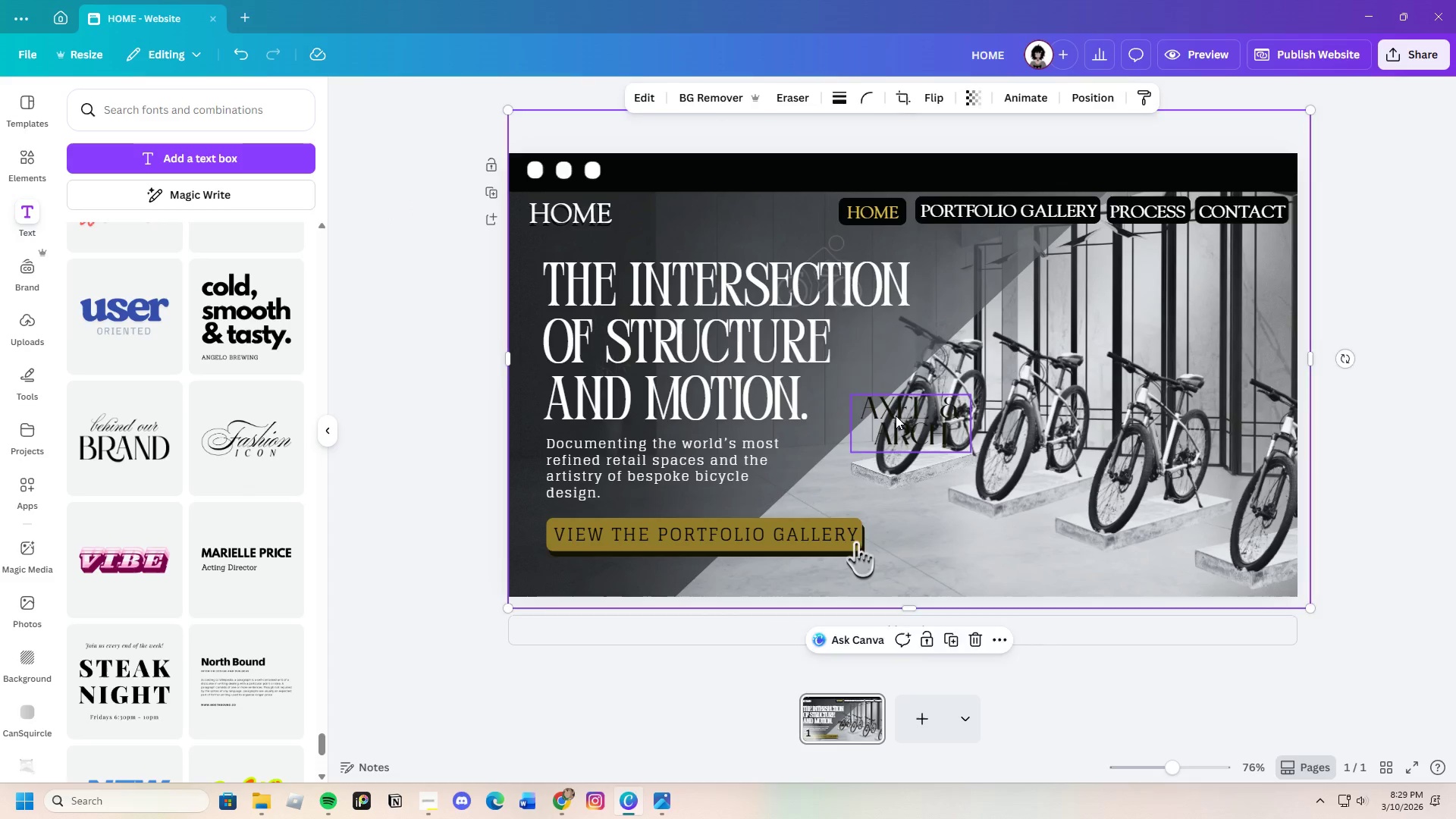 
left_click_drag(start_coordinate=[896, 416], to_coordinate=[1164, 549])
 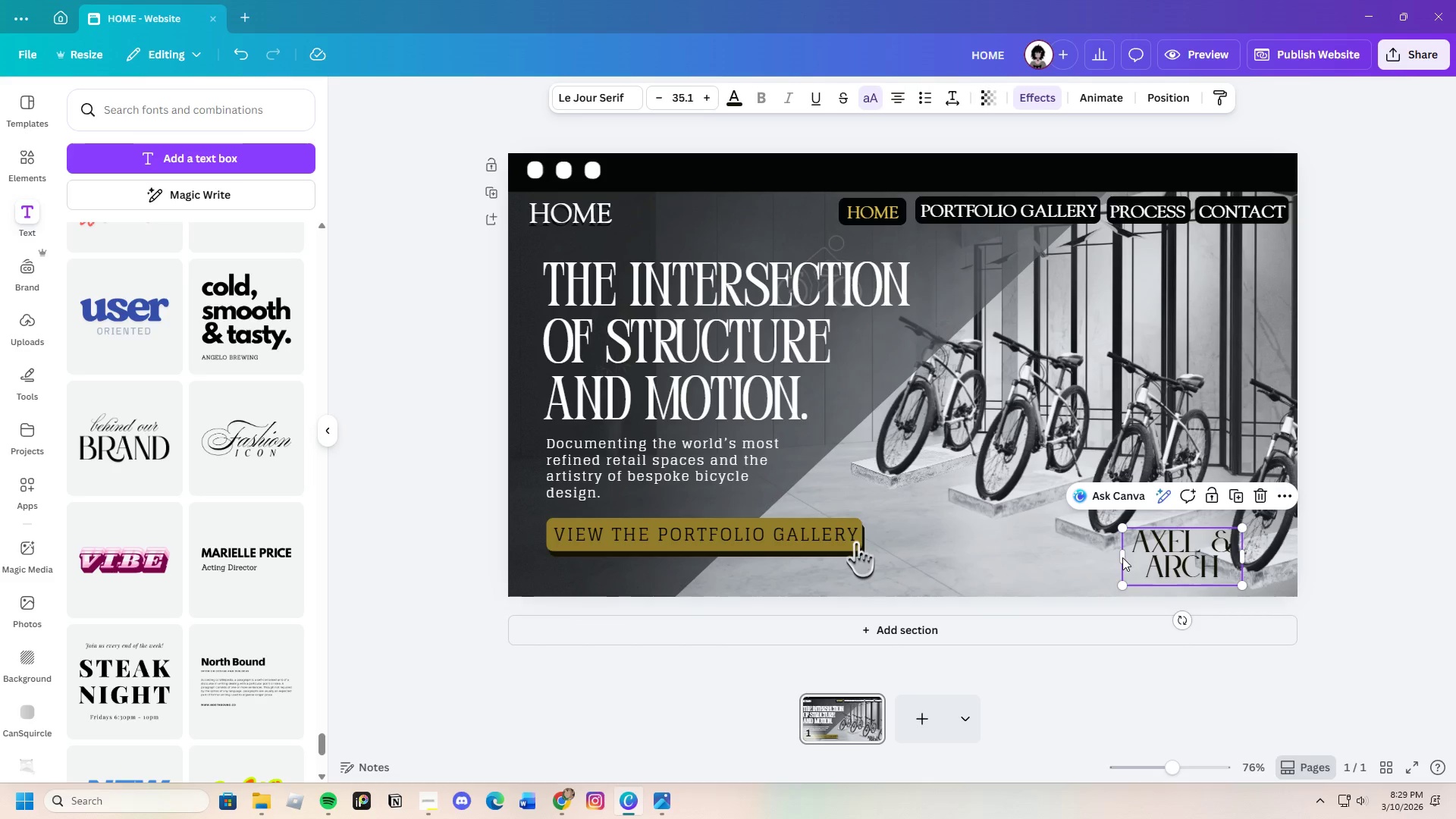 
left_click_drag(start_coordinate=[1122, 557], to_coordinate=[1118, 552])
 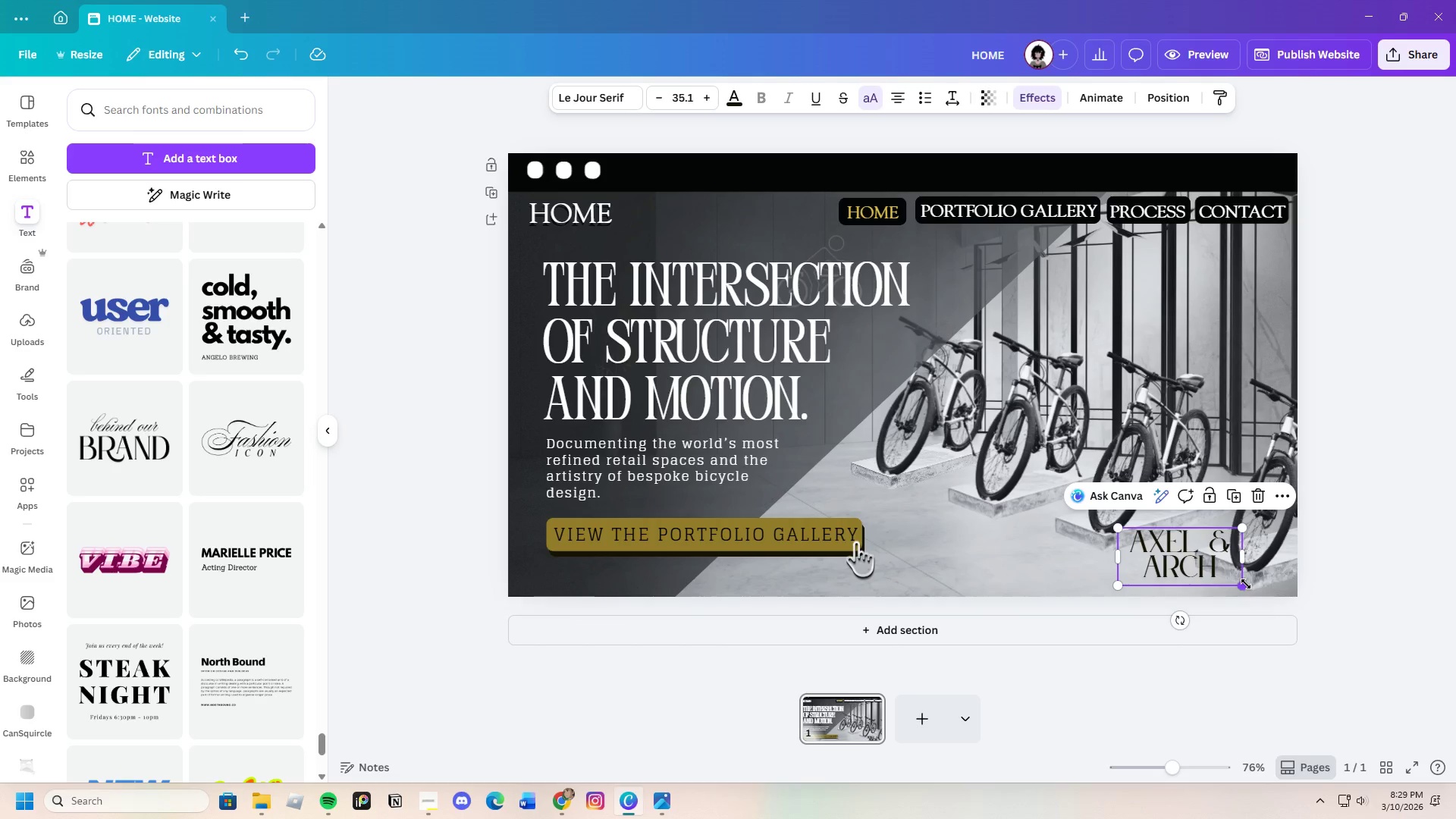 
left_click_drag(start_coordinate=[1245, 585], to_coordinate=[1212, 569])
 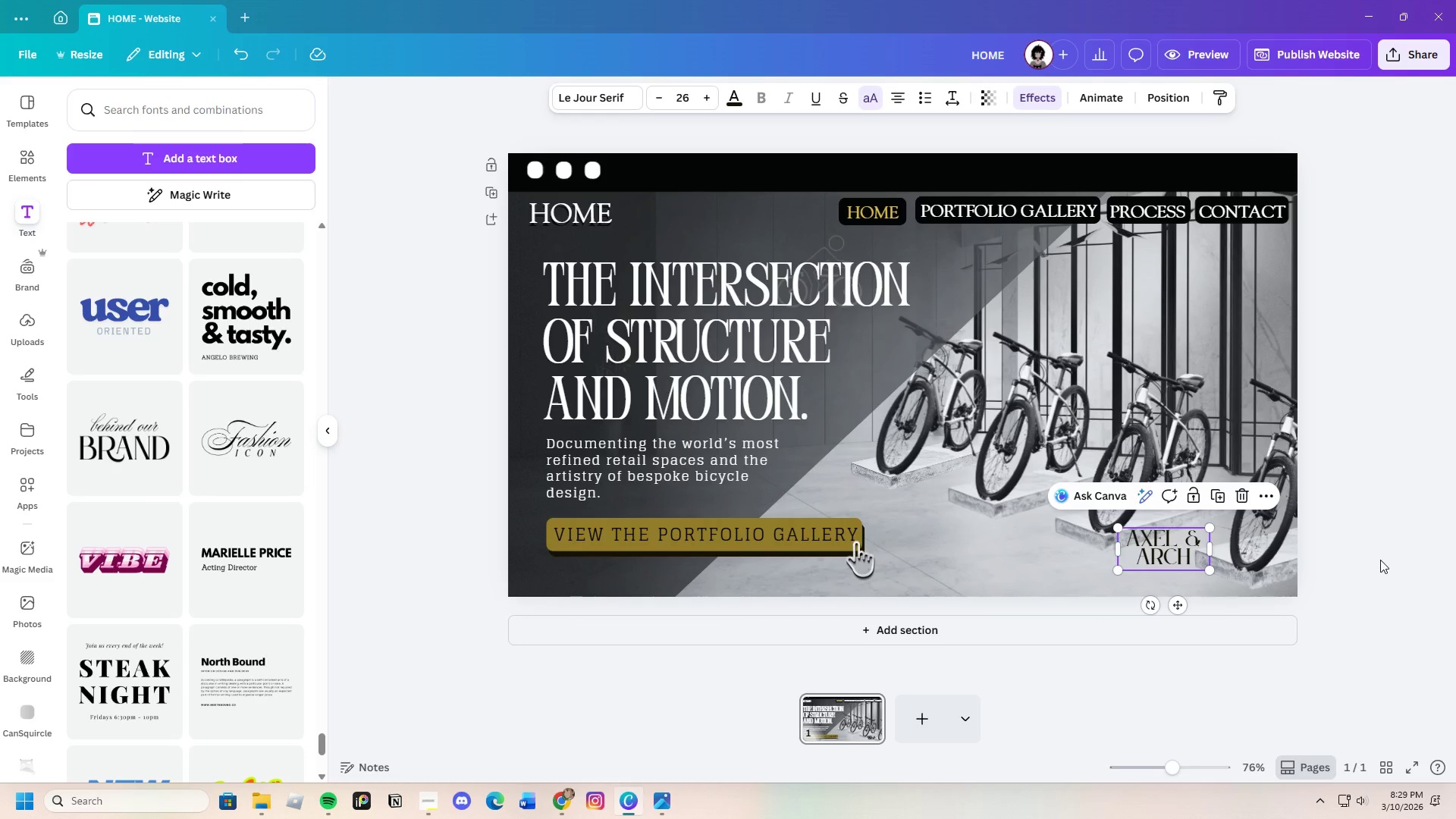 
left_click([1381, 560])
 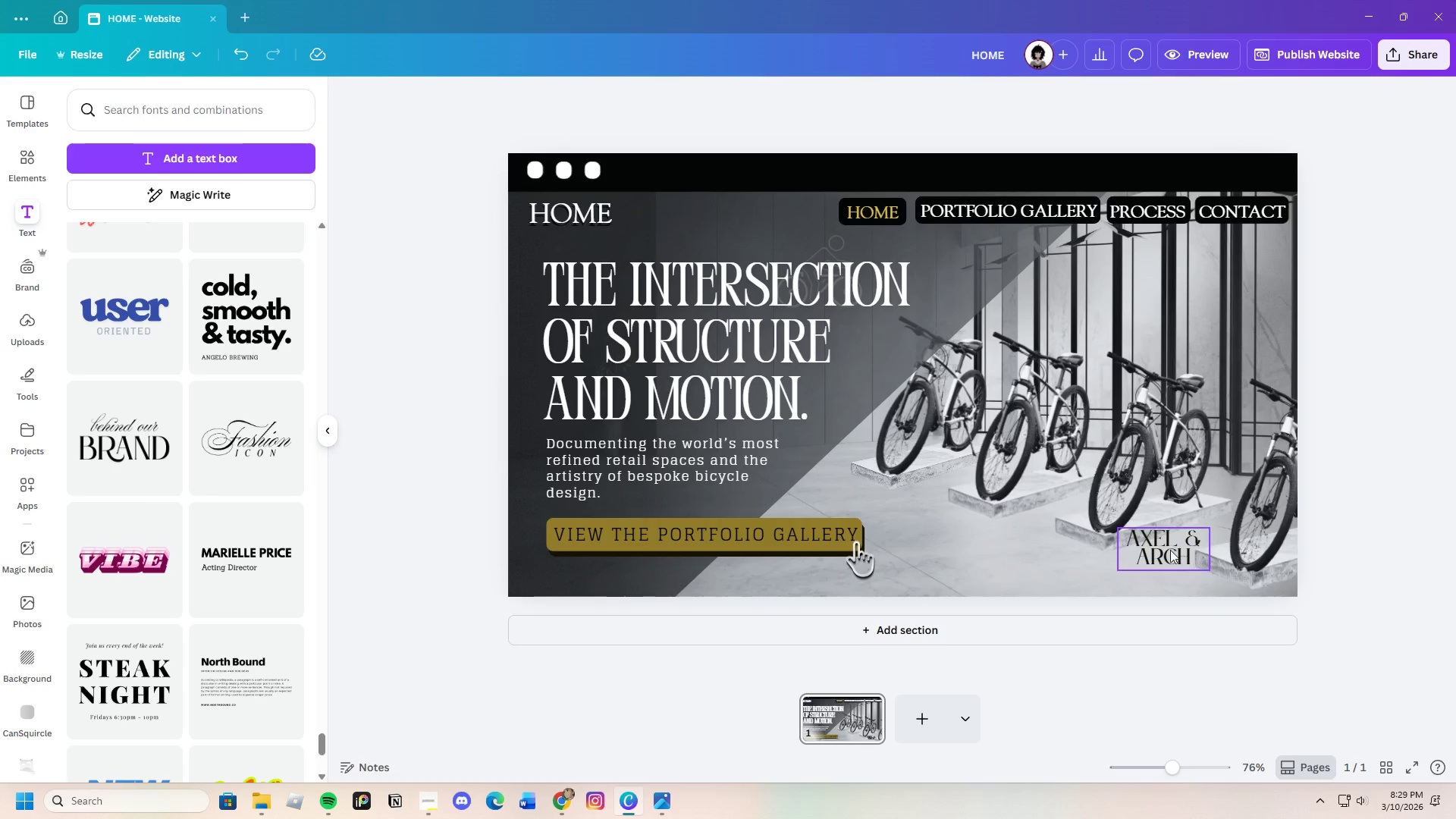 
left_click_drag(start_coordinate=[1167, 548], to_coordinate=[1188, 566])
 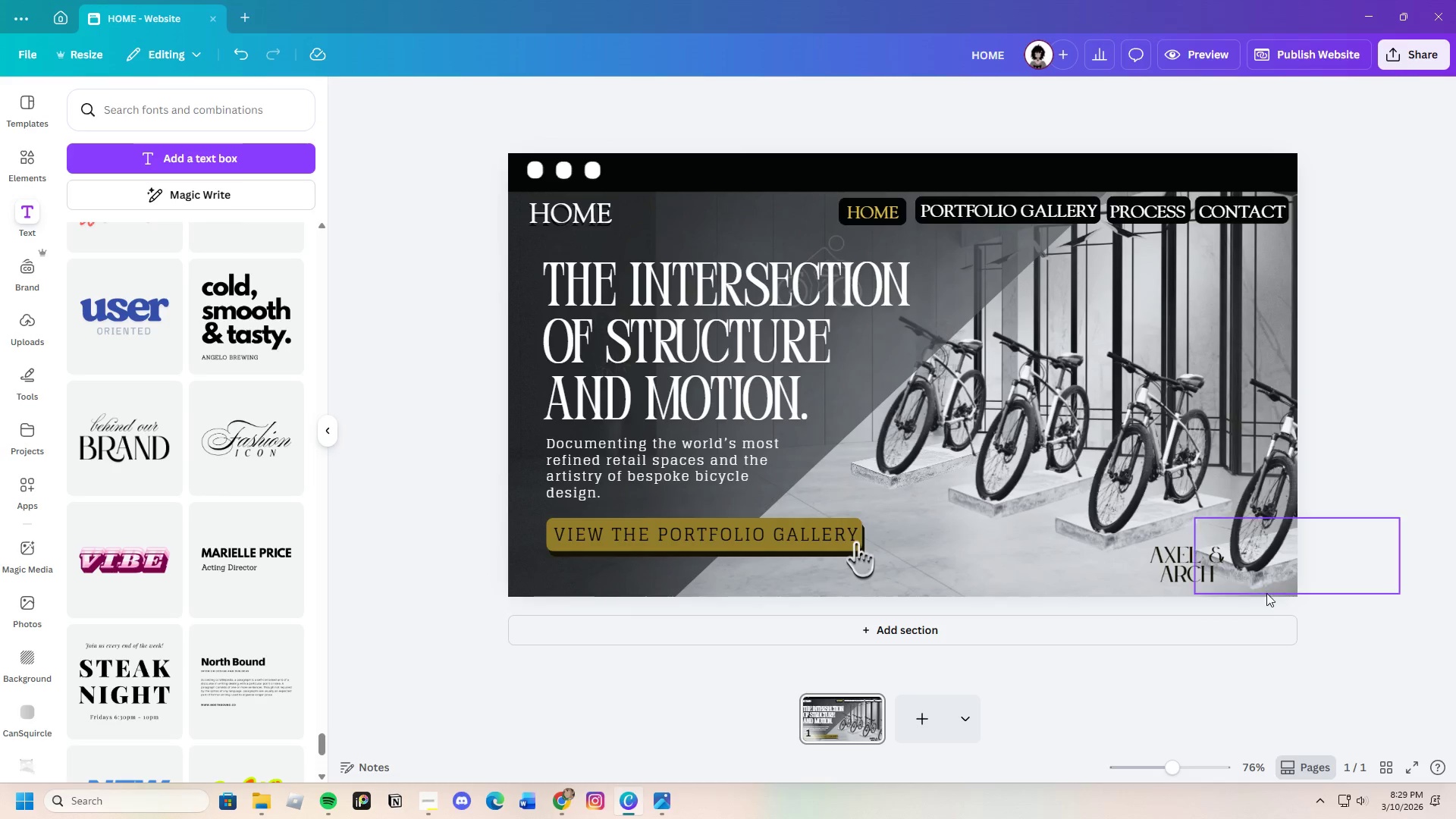 
left_click_drag(start_coordinate=[1181, 568], to_coordinate=[1191, 573])
 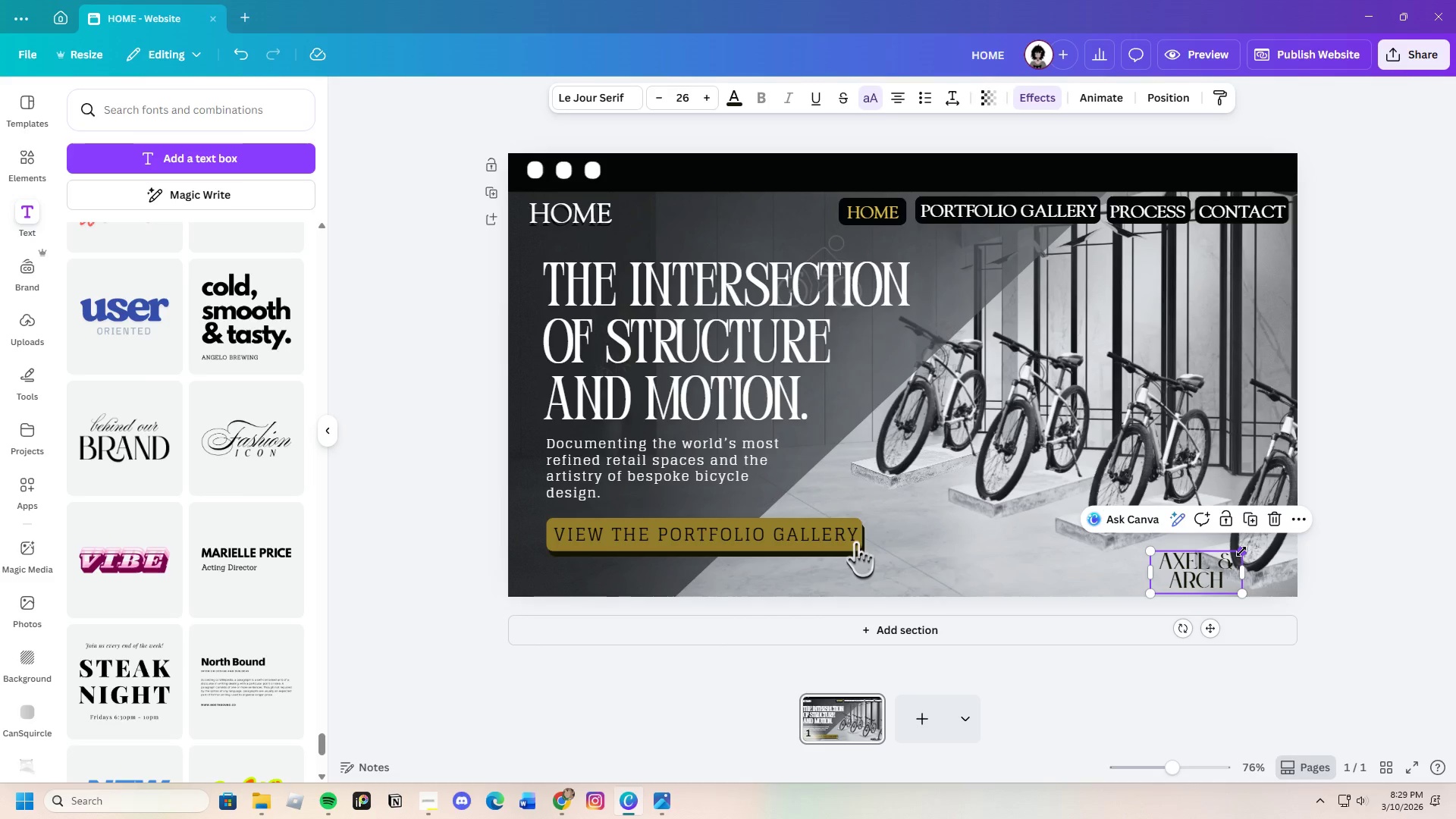 
left_click_drag(start_coordinate=[1241, 551], to_coordinate=[1223, 556])
 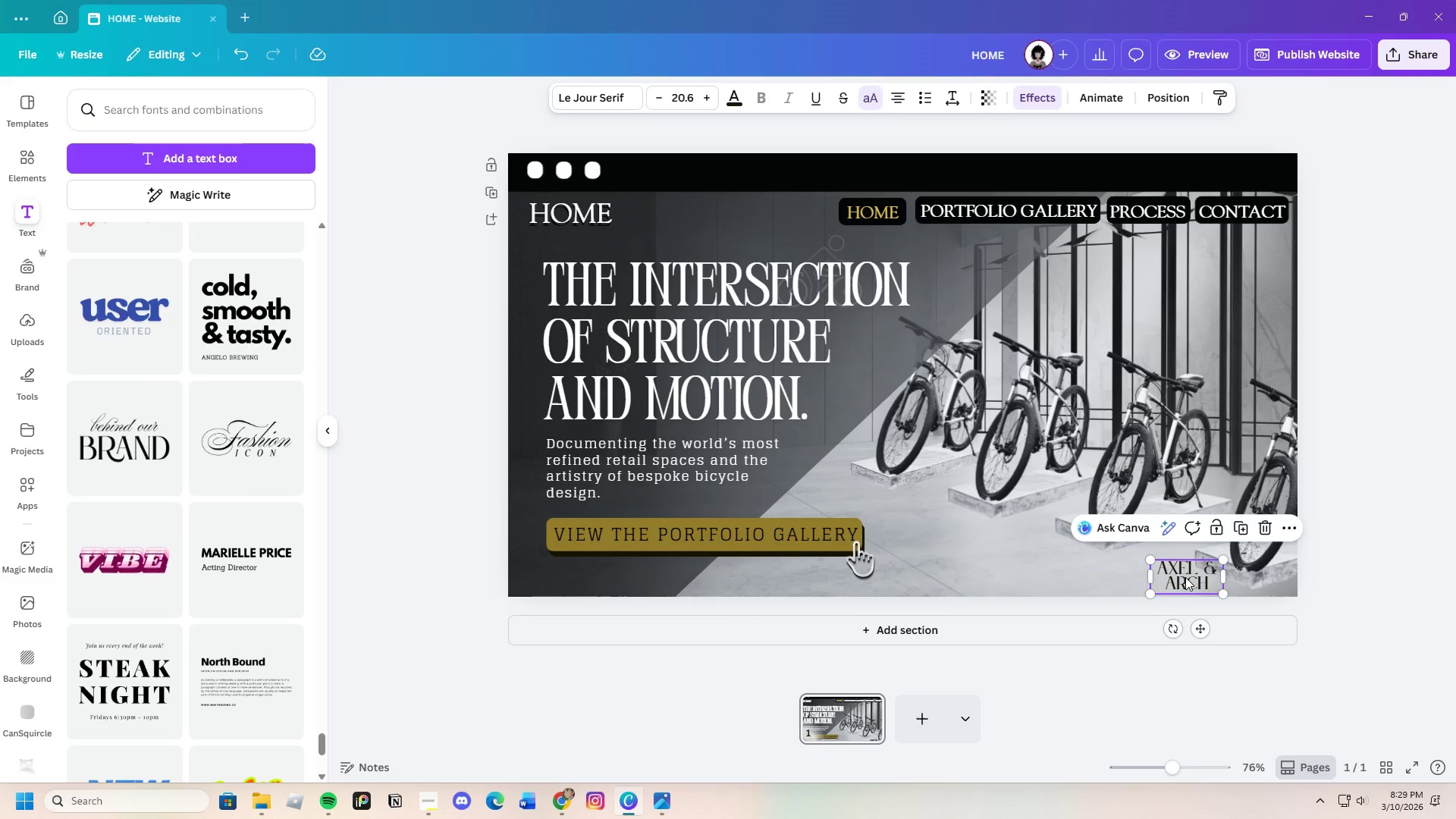 
left_click_drag(start_coordinate=[1186, 577], to_coordinate=[1191, 573])
 